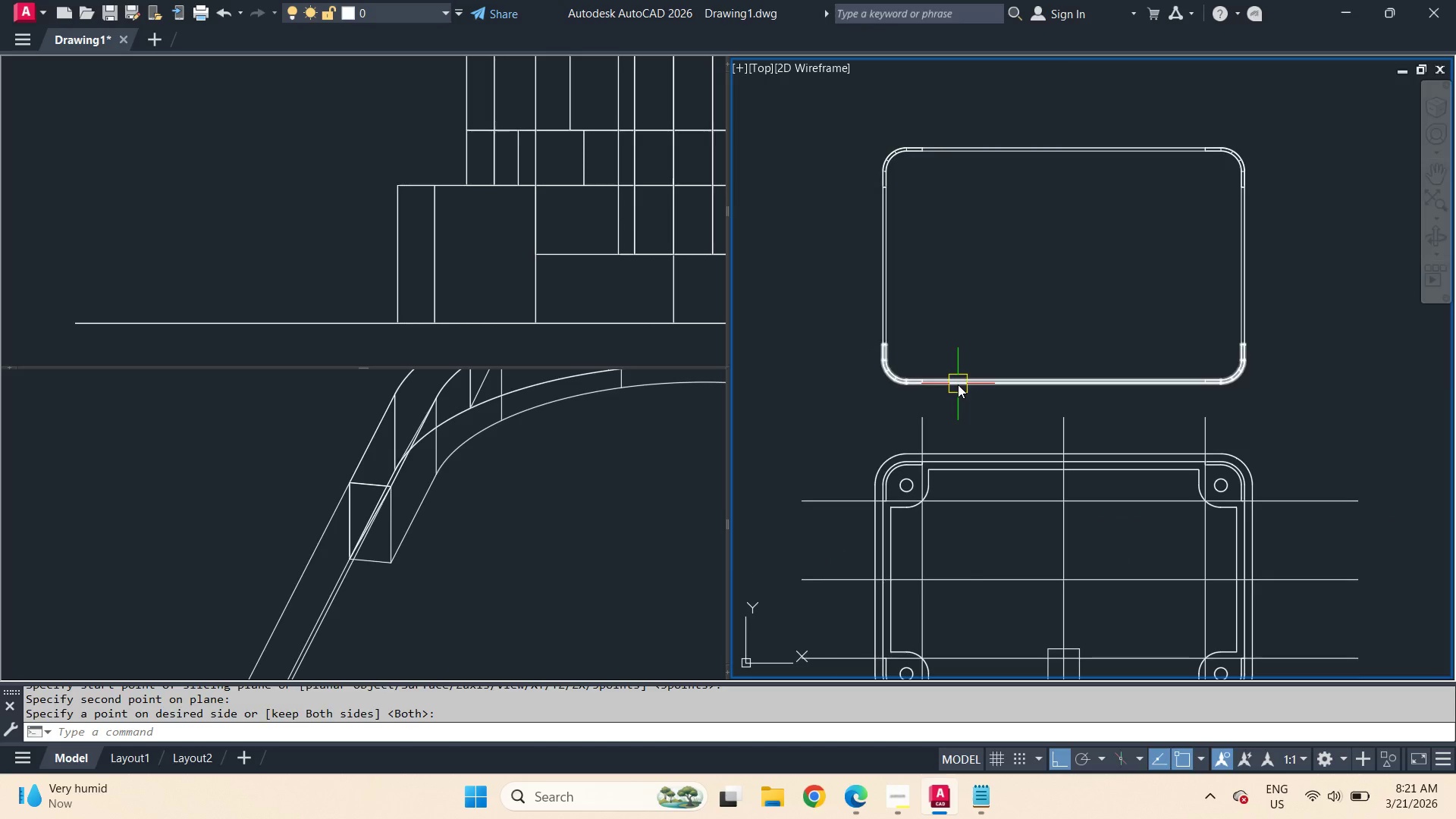 
left_click([968, 154])
 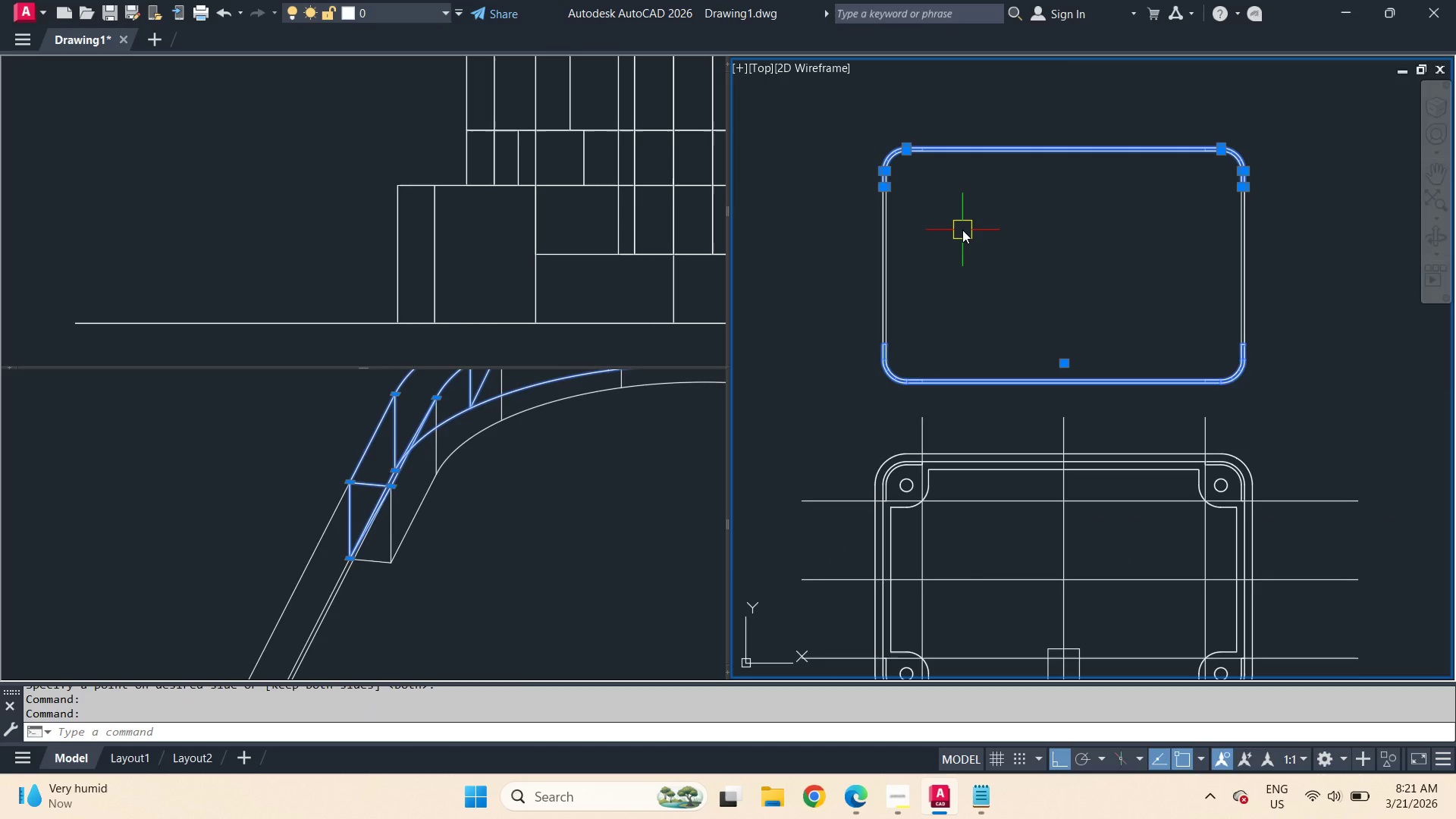 
key(Escape)
type(sli )
 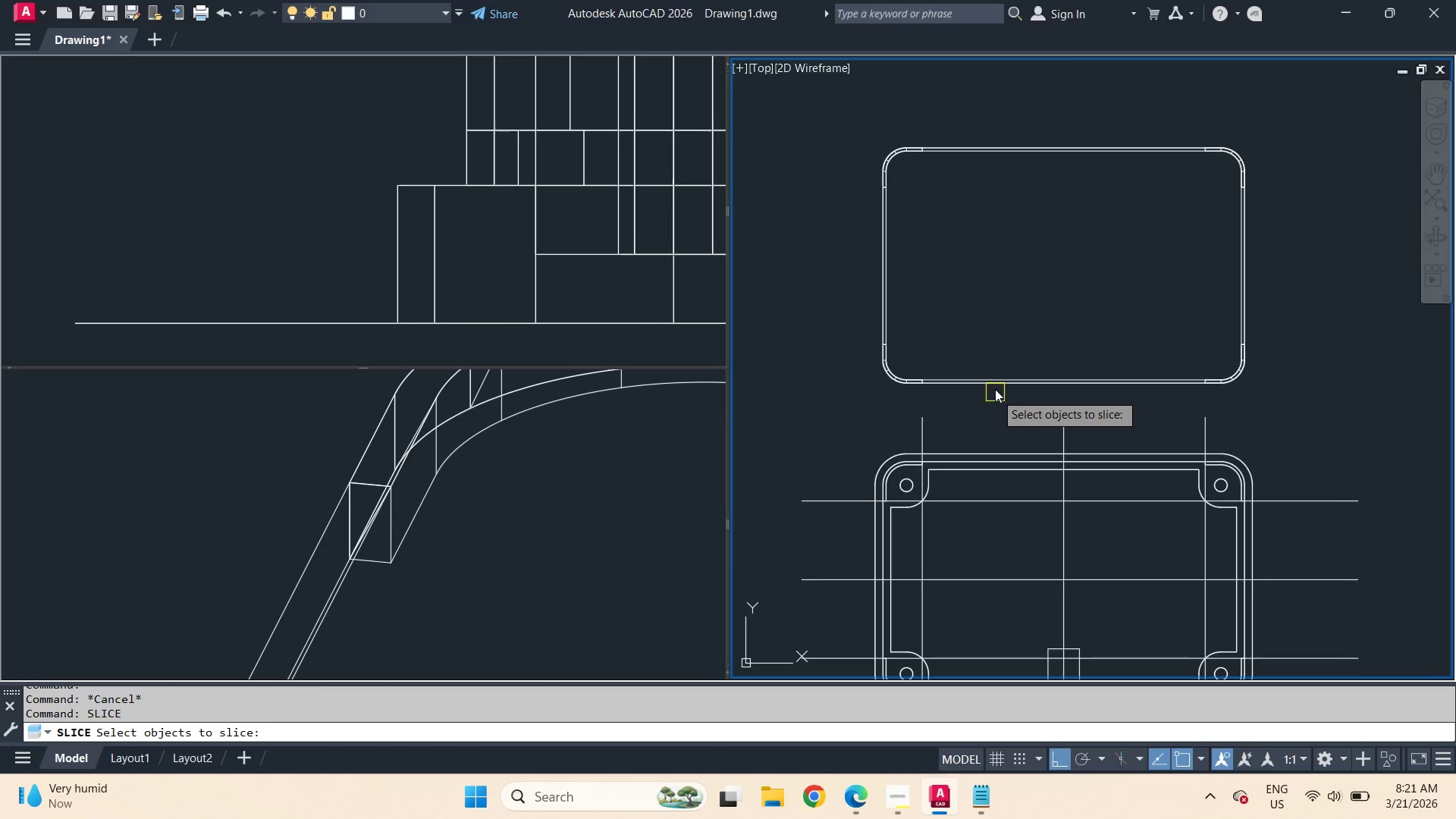 
left_click([995, 388])
 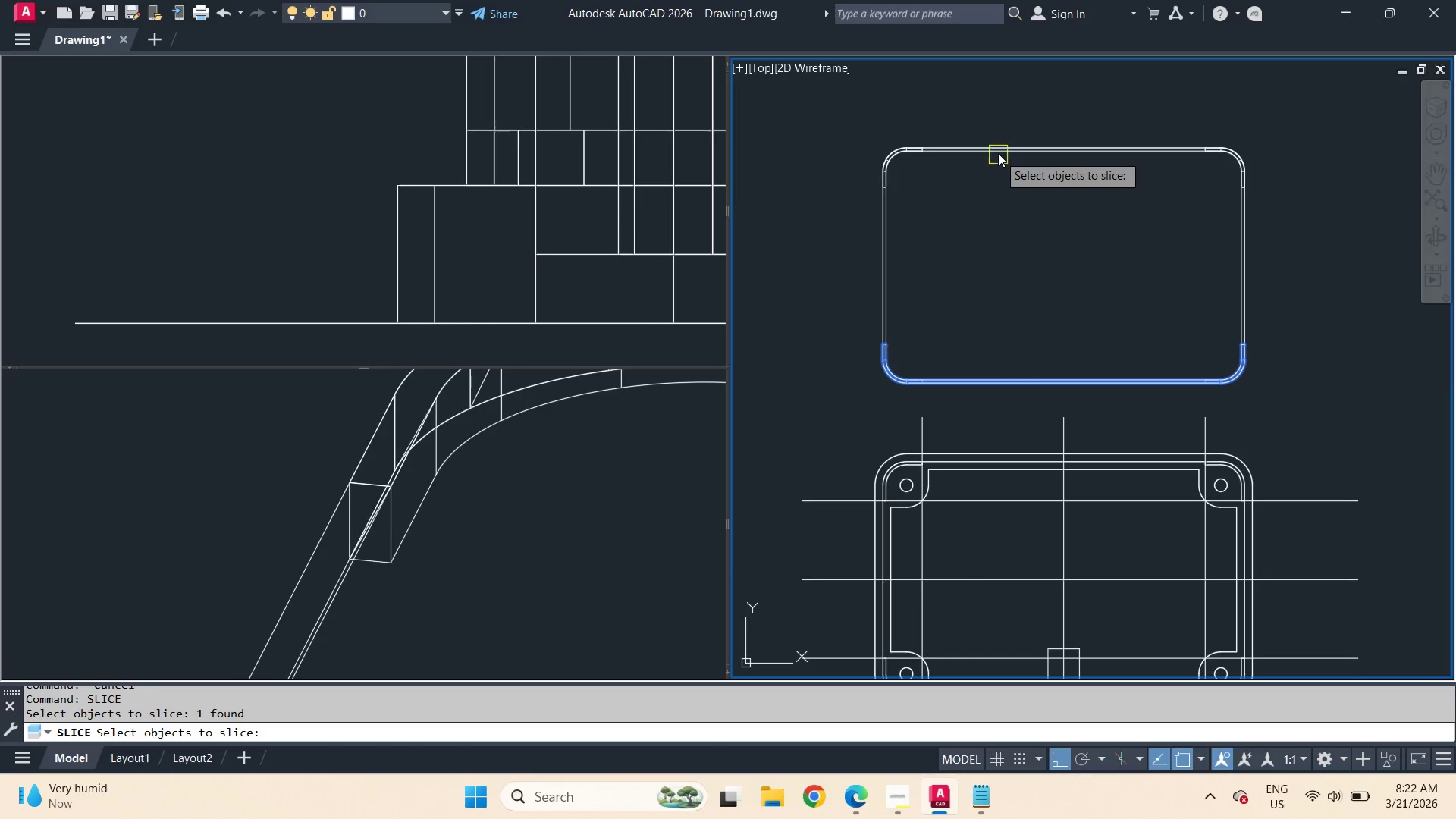 
left_click([998, 153])
 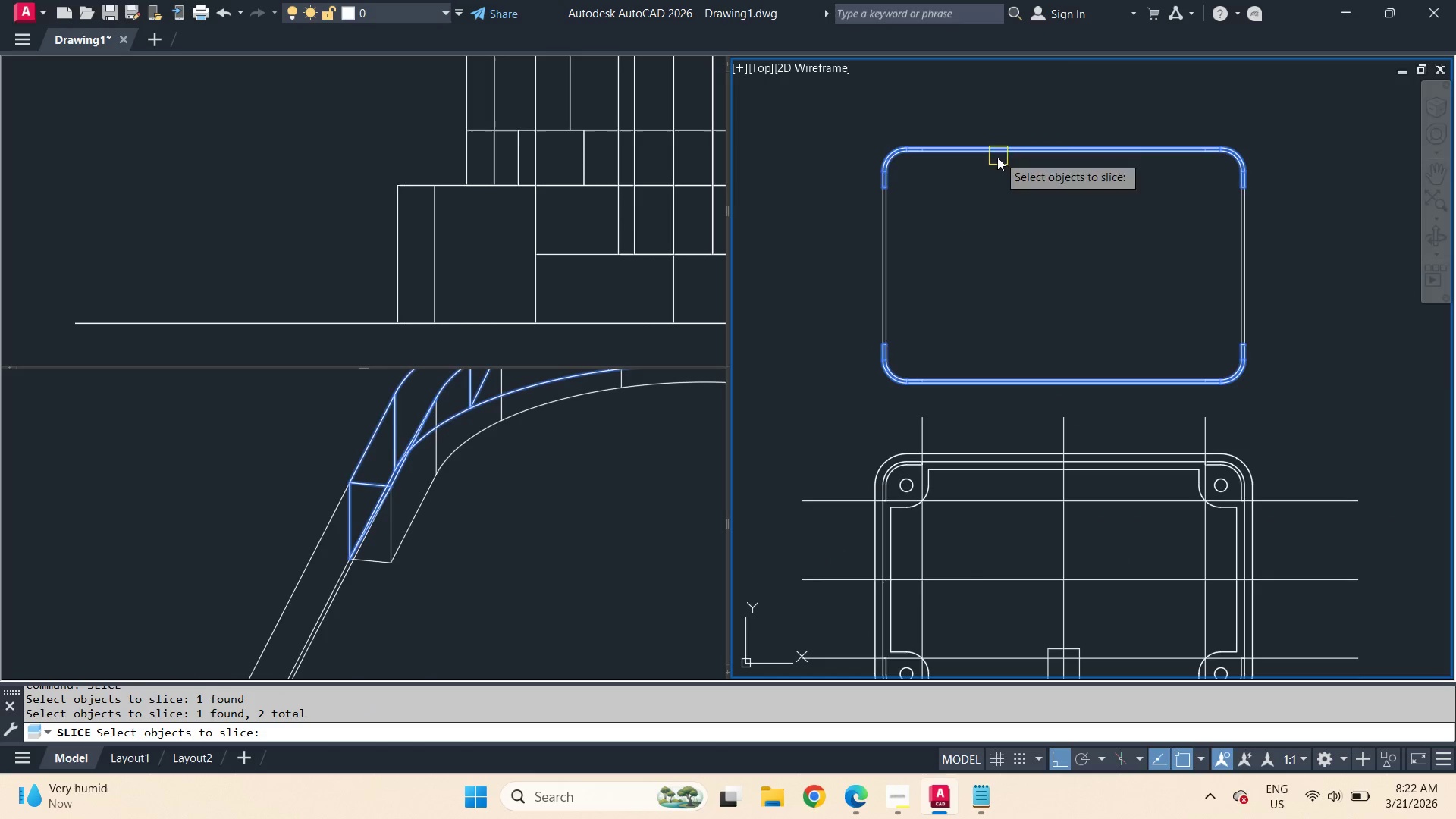 
key(Space)
 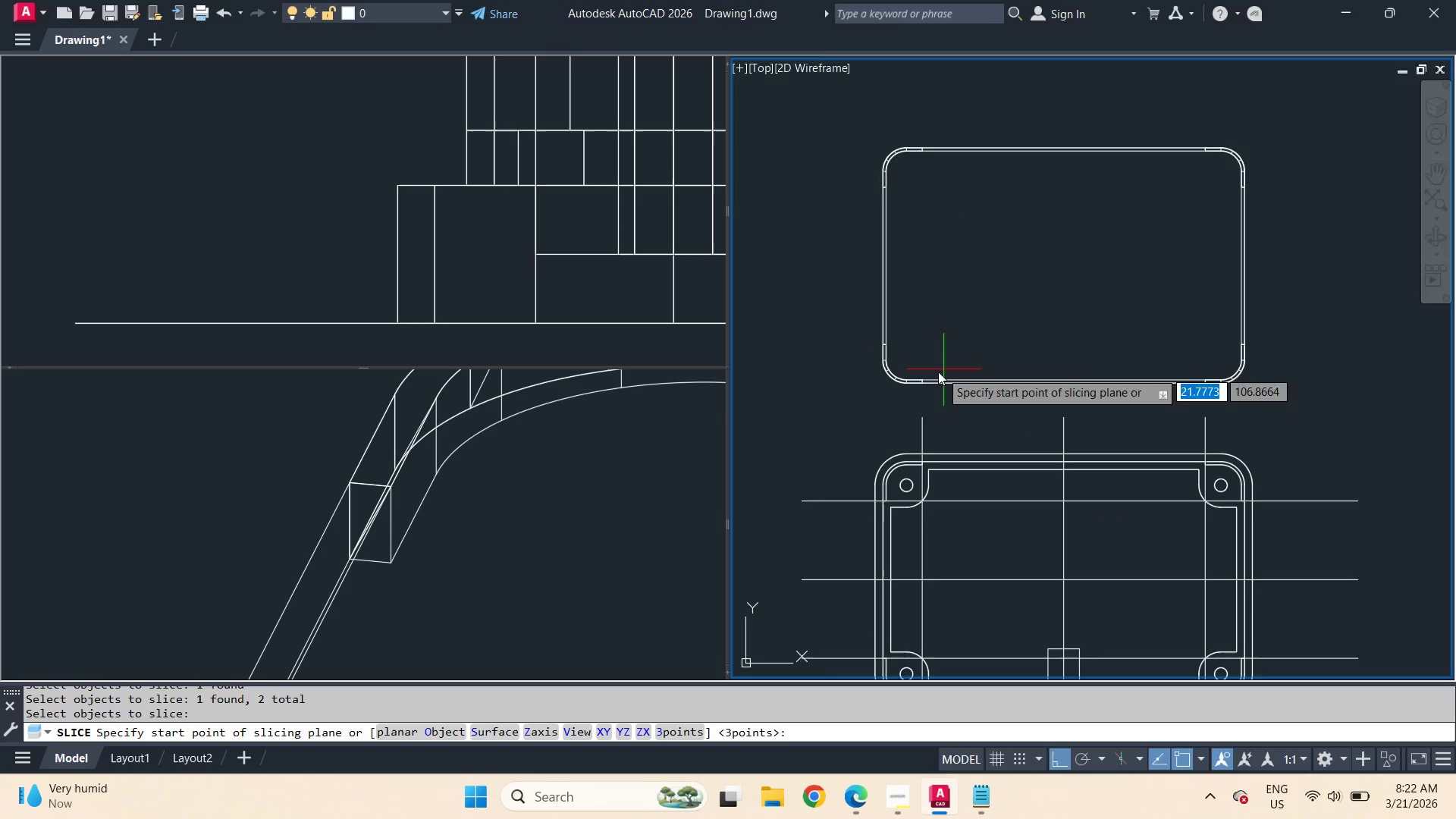 
scroll: coordinate [922, 388], scroll_direction: up, amount: 4.0
 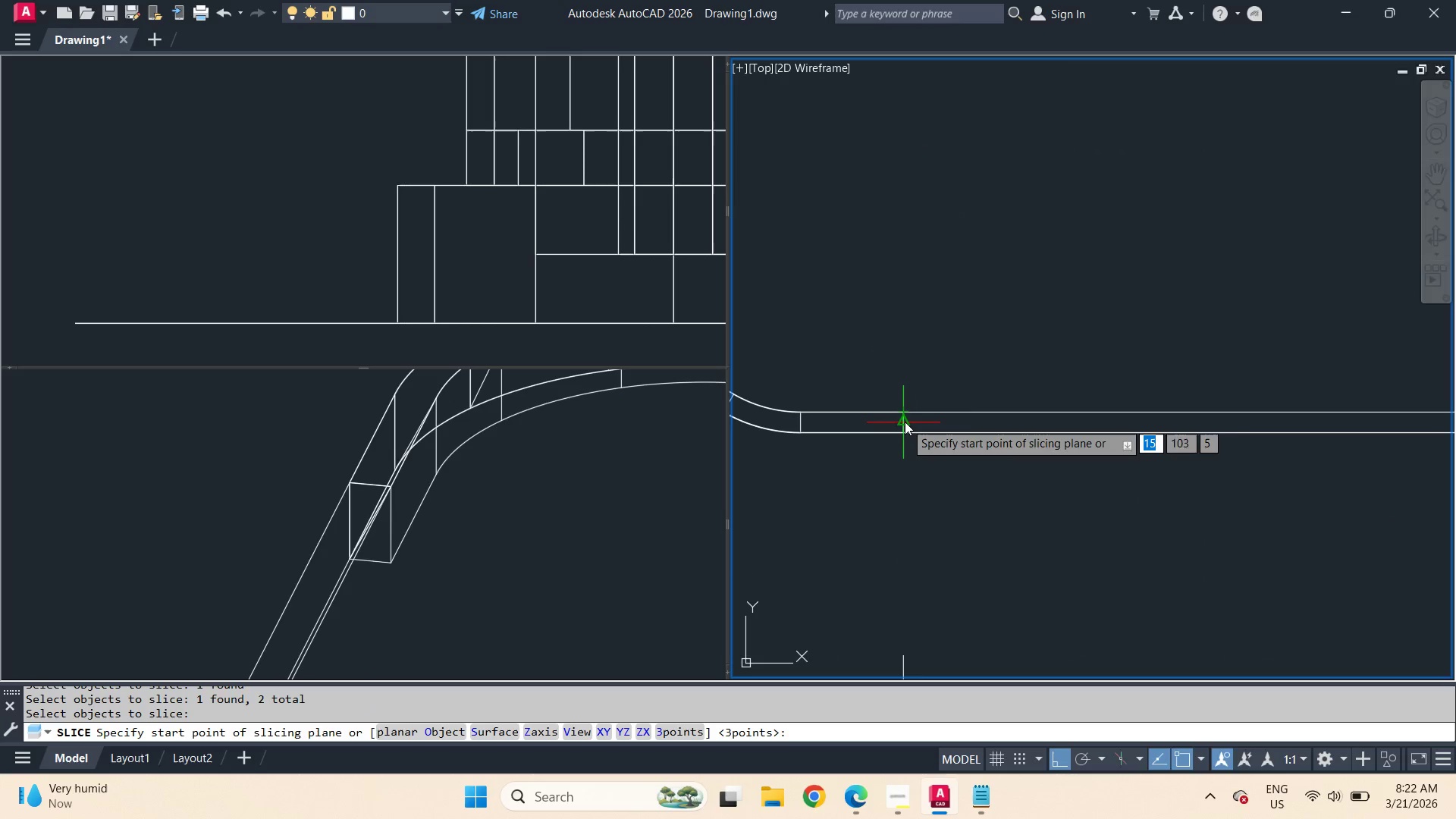 
left_click([905, 422])
 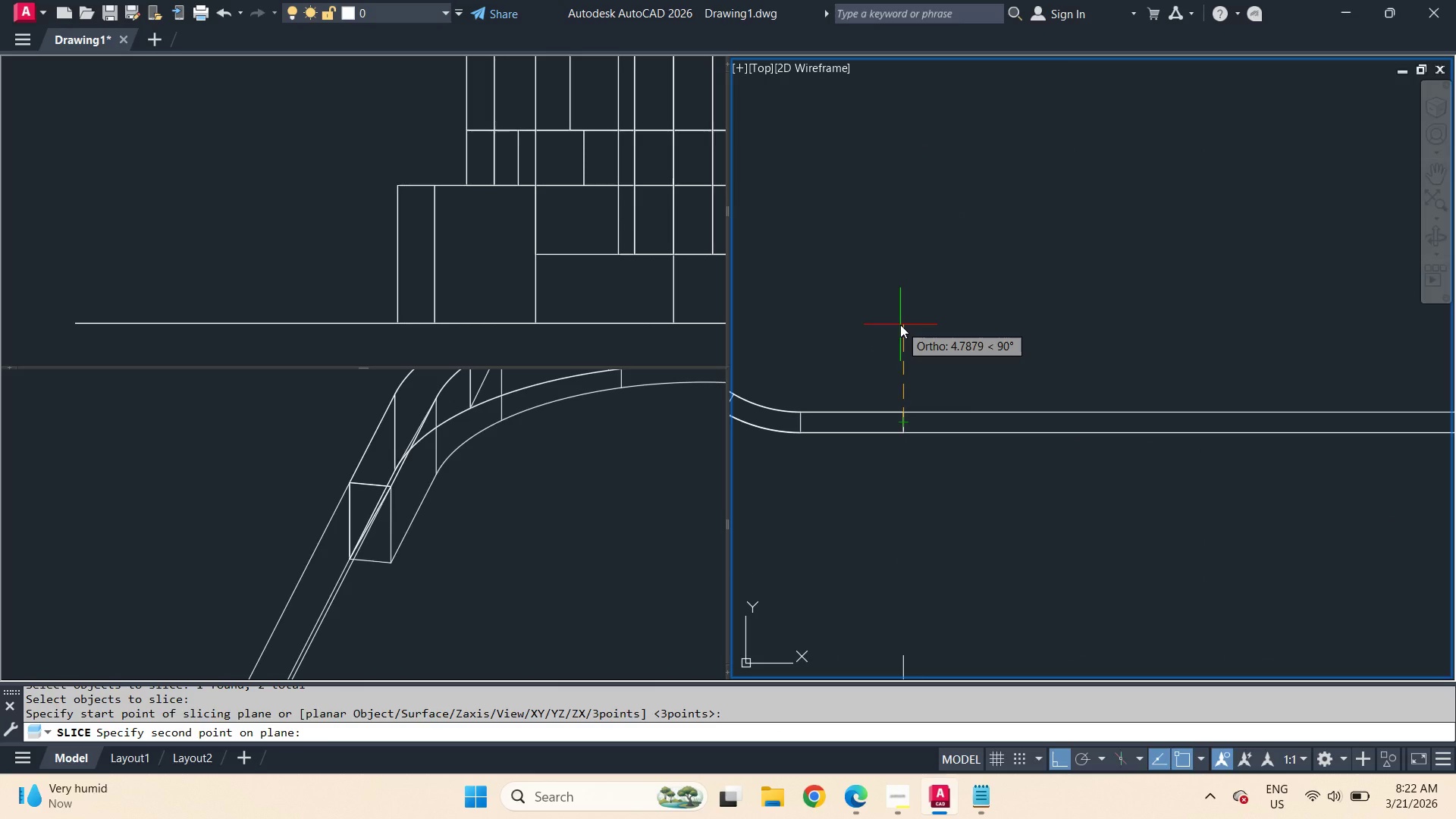 
left_click([900, 325])
 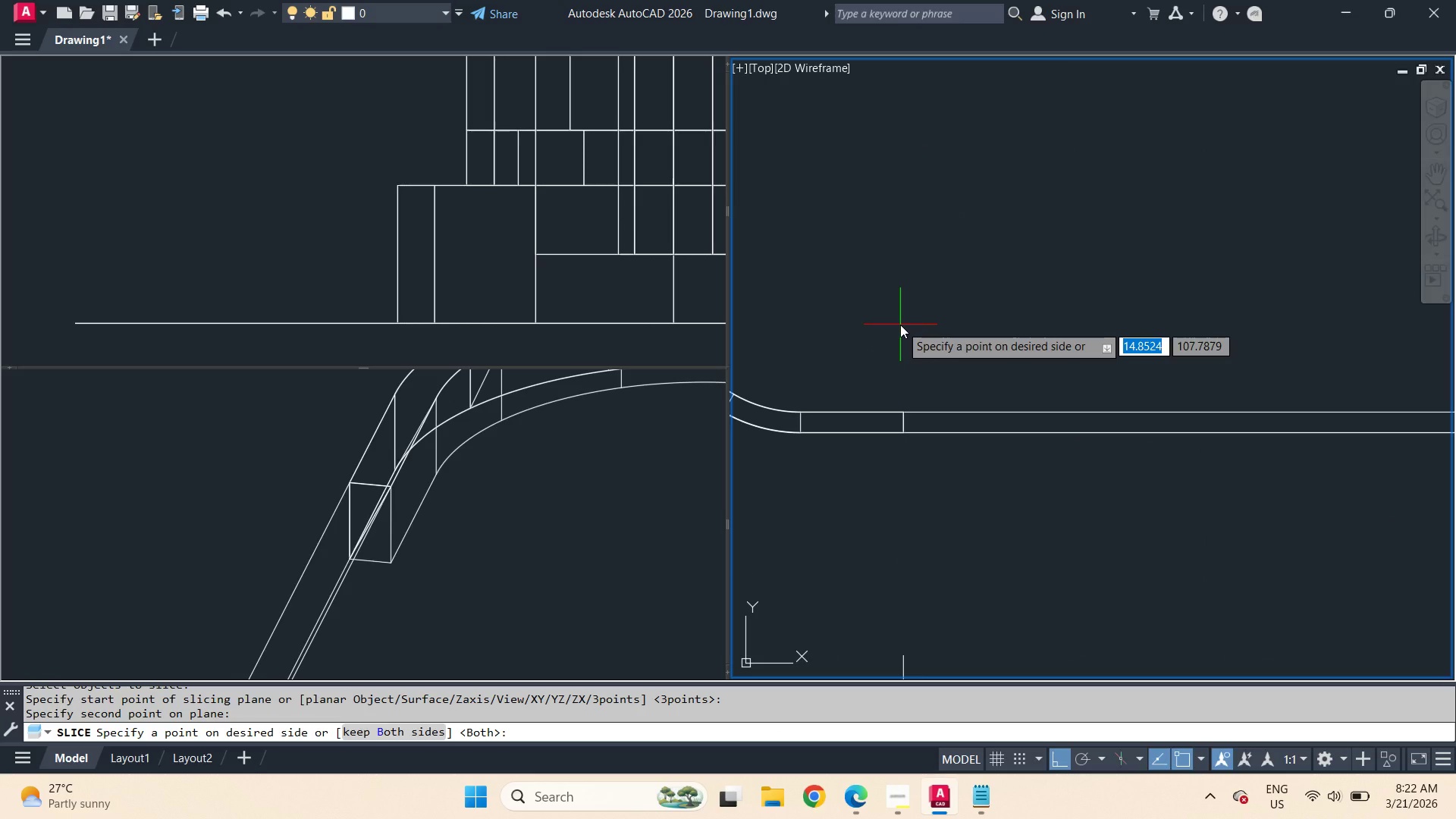 
scroll: coordinate [900, 325], scroll_direction: down, amount: 4.0
 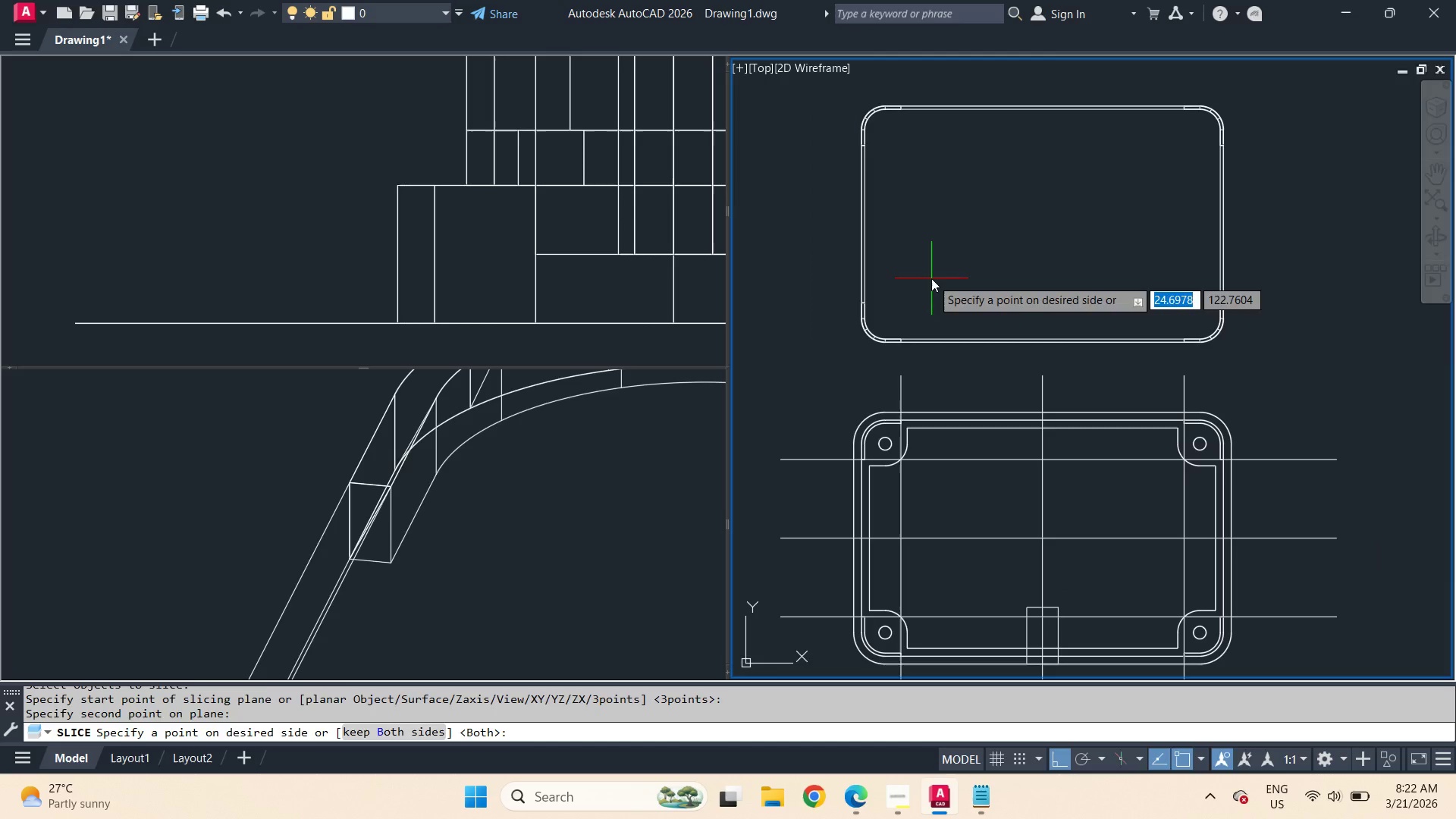 
type( sli )
 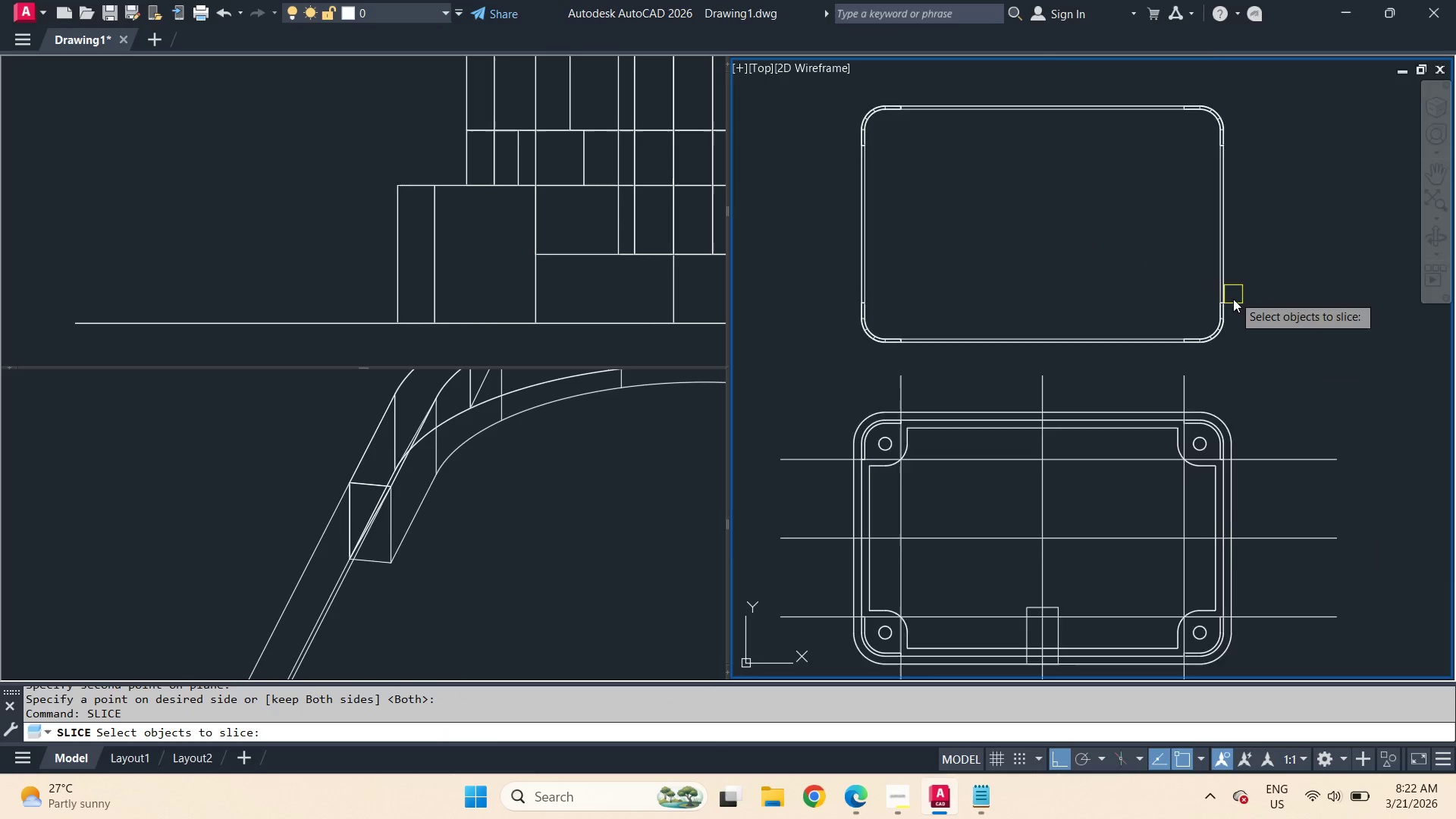 
scroll: coordinate [1227, 308], scroll_direction: up, amount: 2.0
 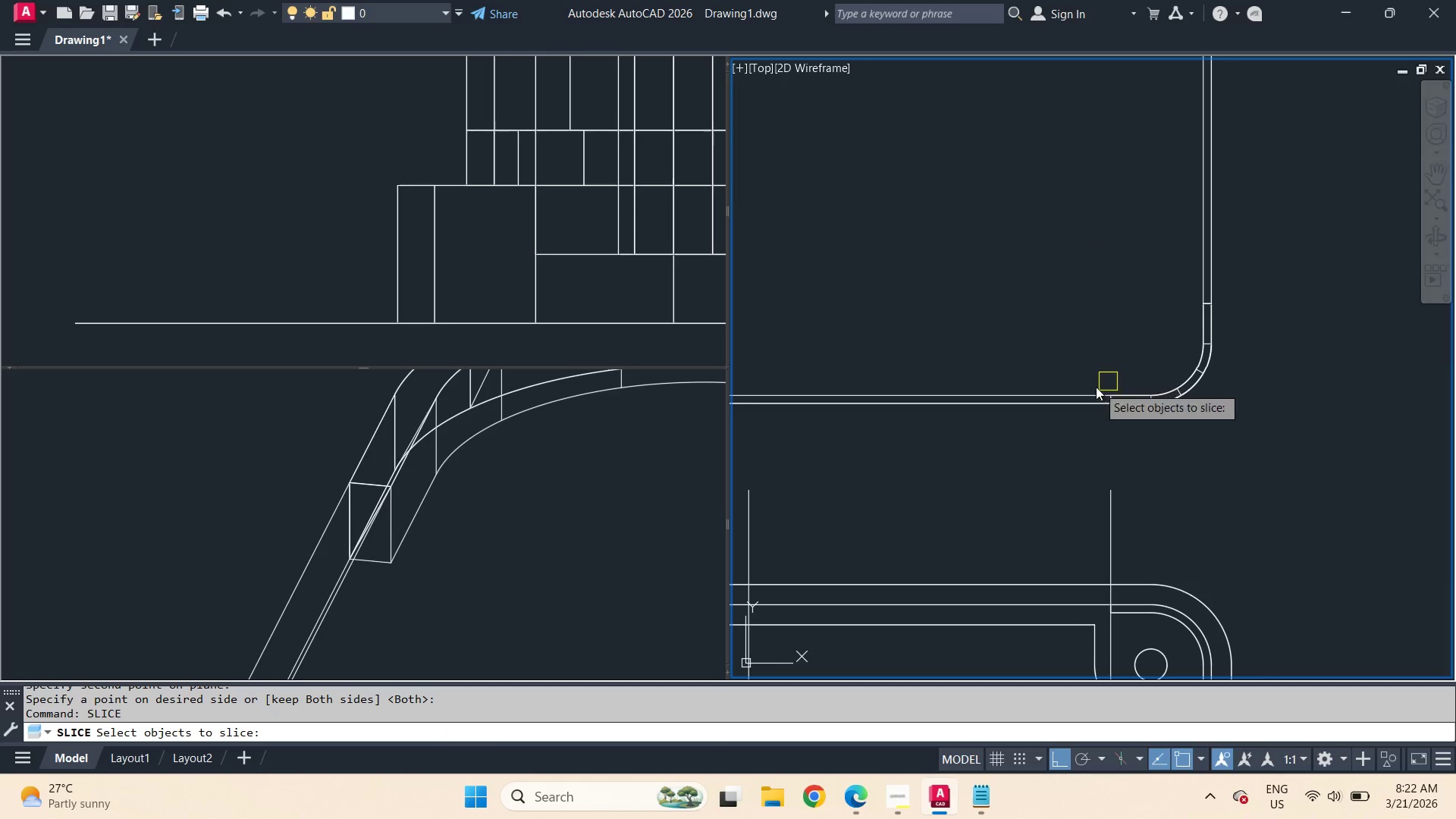 
left_click([1072, 399])
 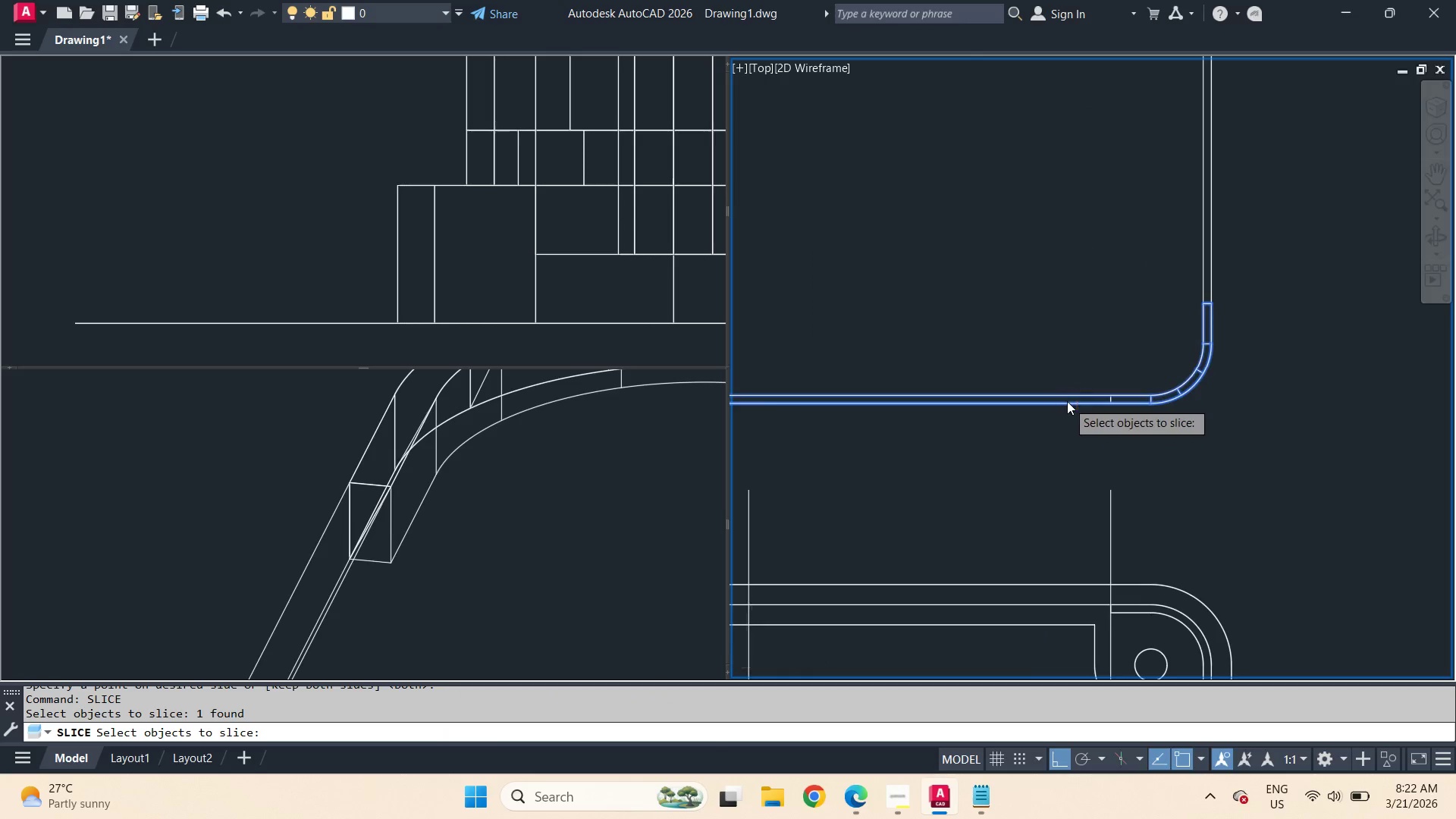 
left_click([1036, 165])
 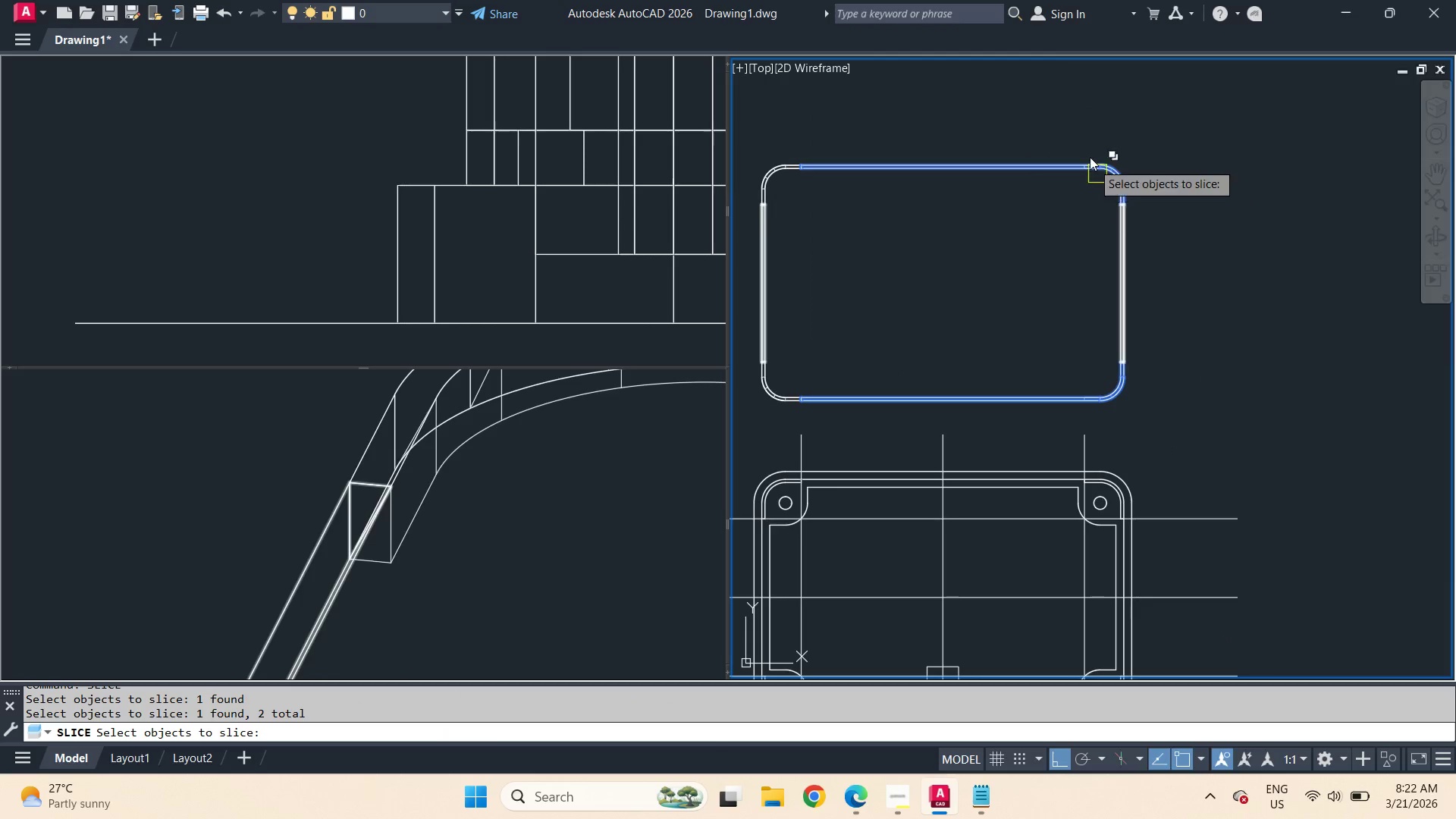 
scroll: coordinate [1067, 400], scroll_direction: down, amount: 2.0
 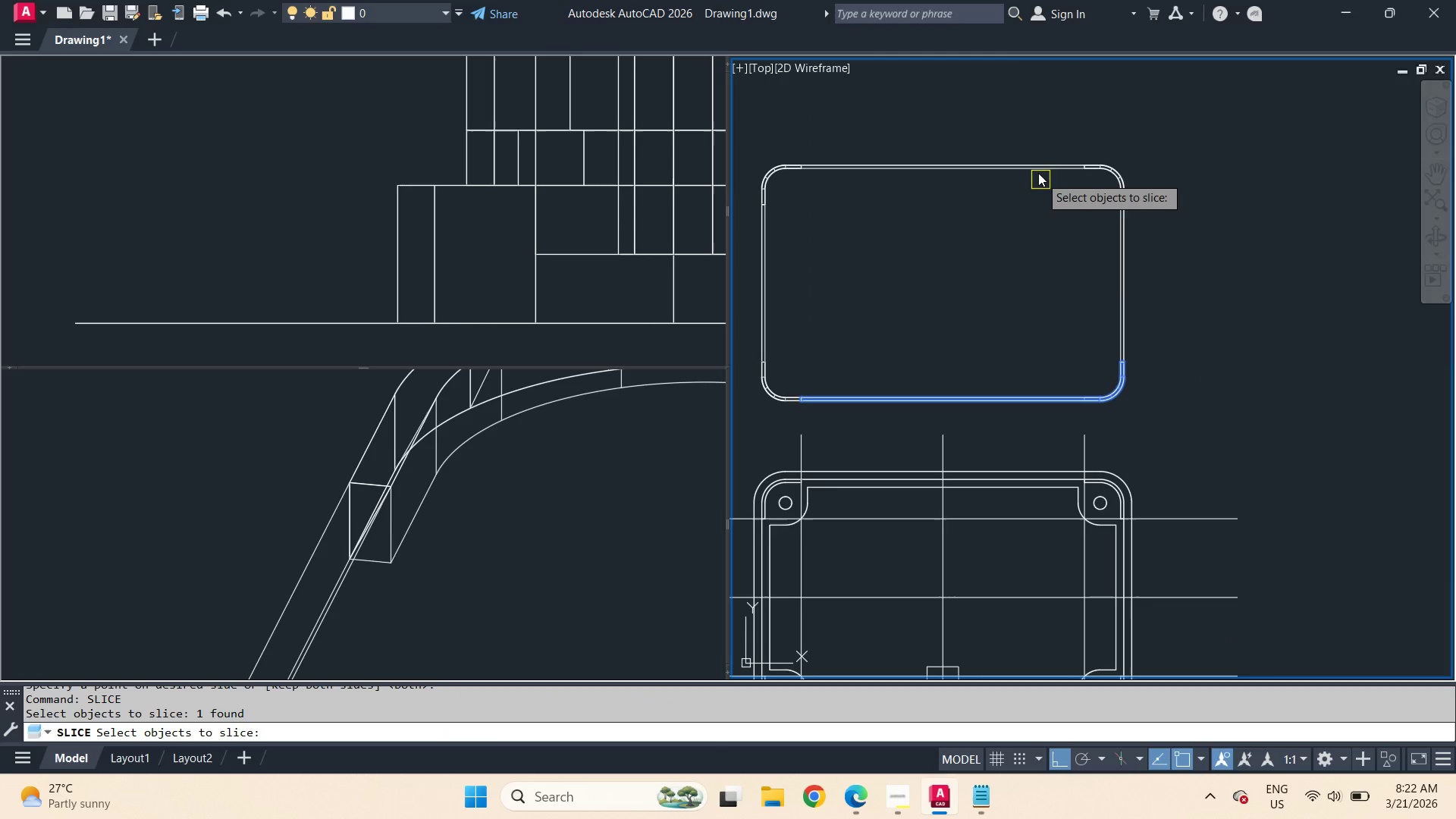 
key(Space)
 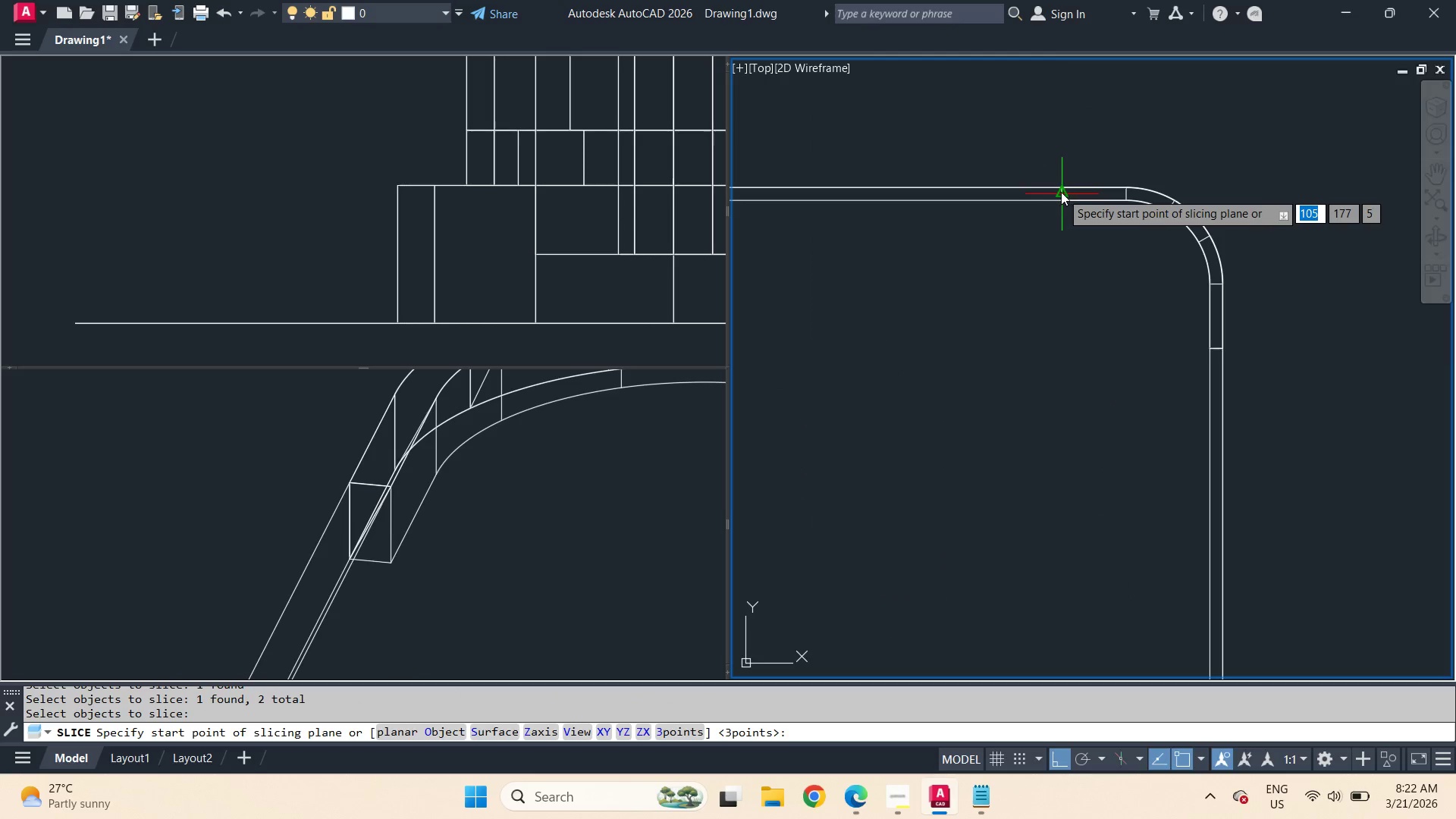 
scroll: coordinate [1090, 156], scroll_direction: up, amount: 3.0
 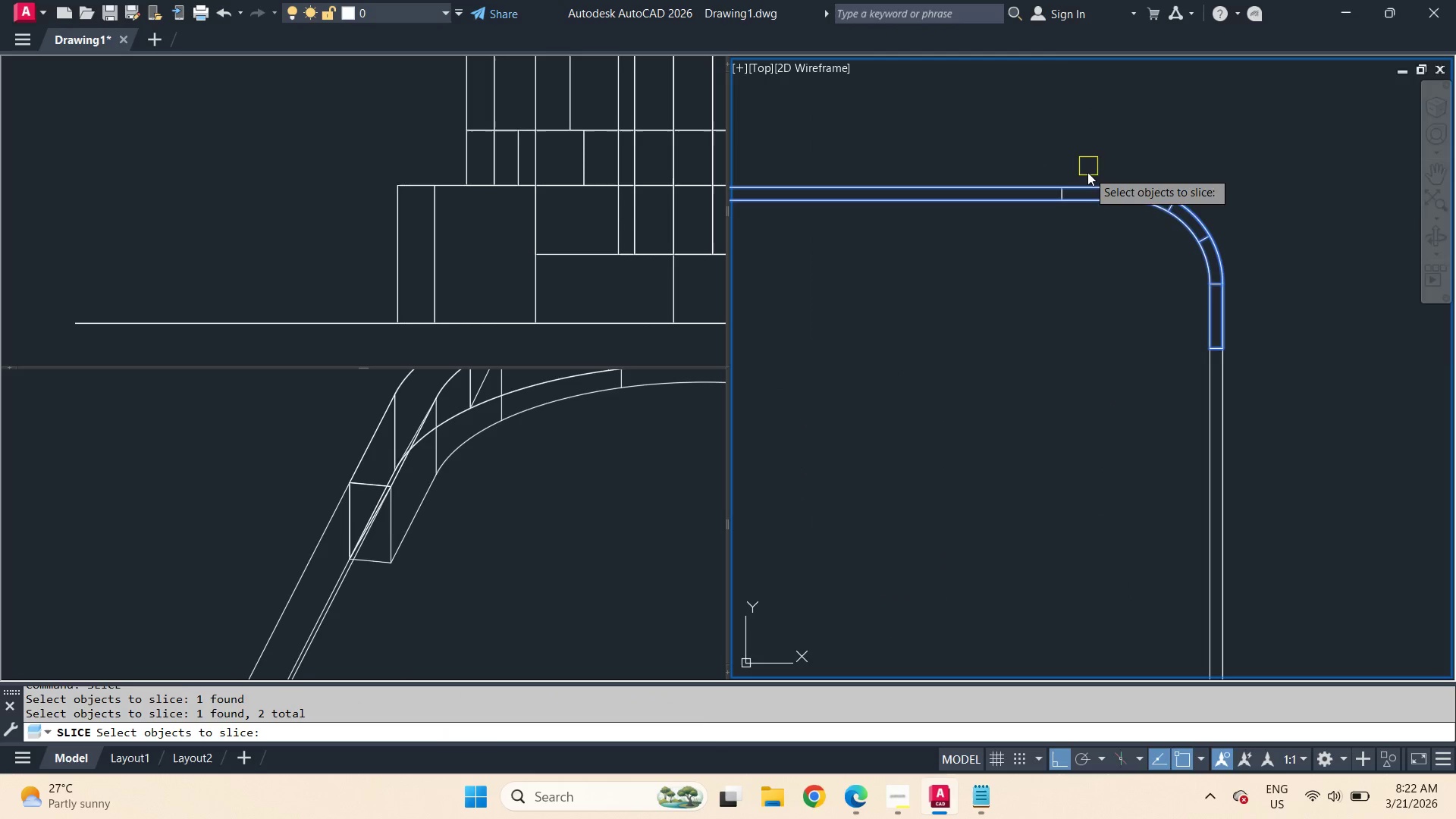 
left_click([1061, 192])
 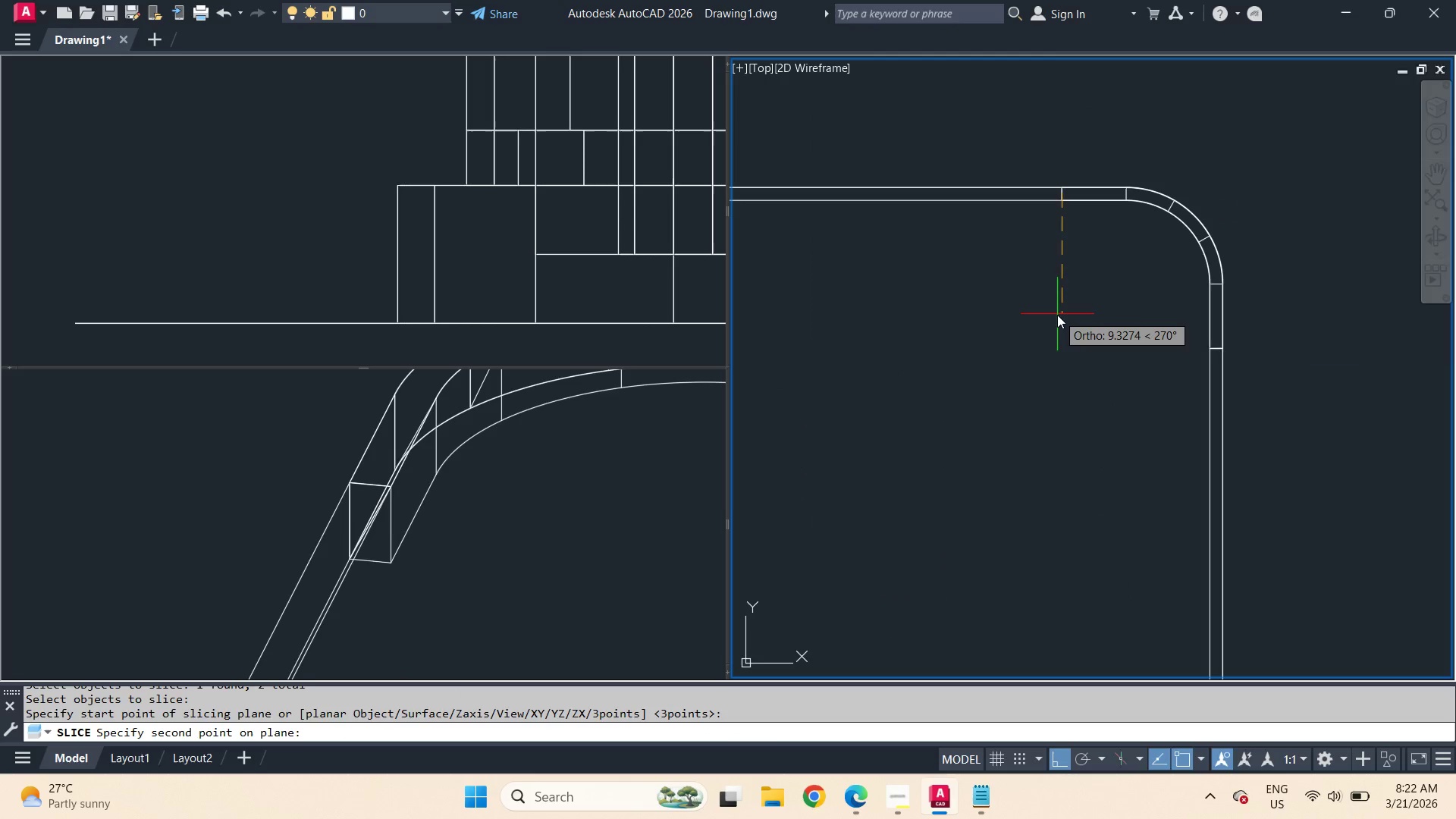 
left_click([1057, 315])
 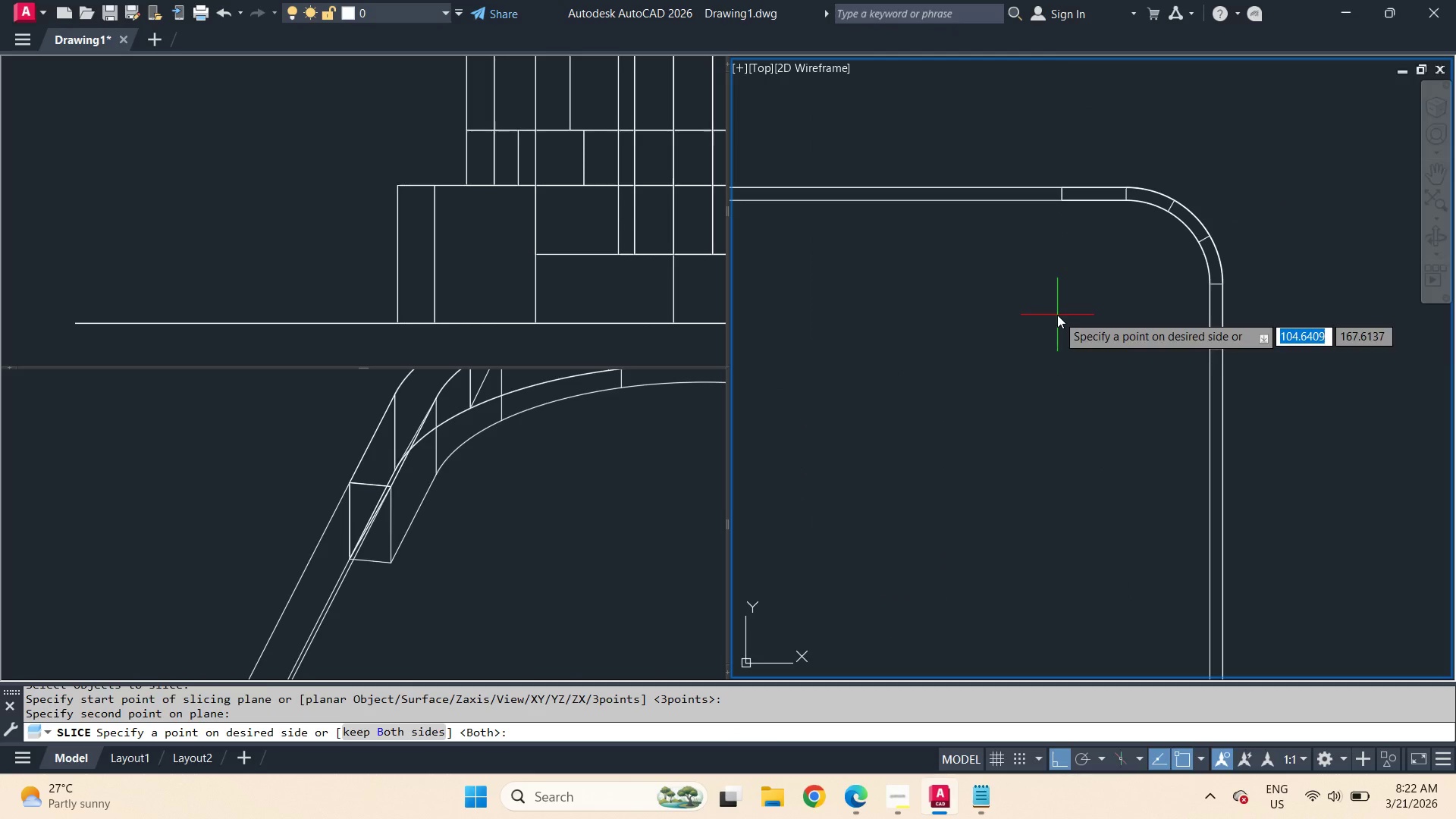 
key(Space)
 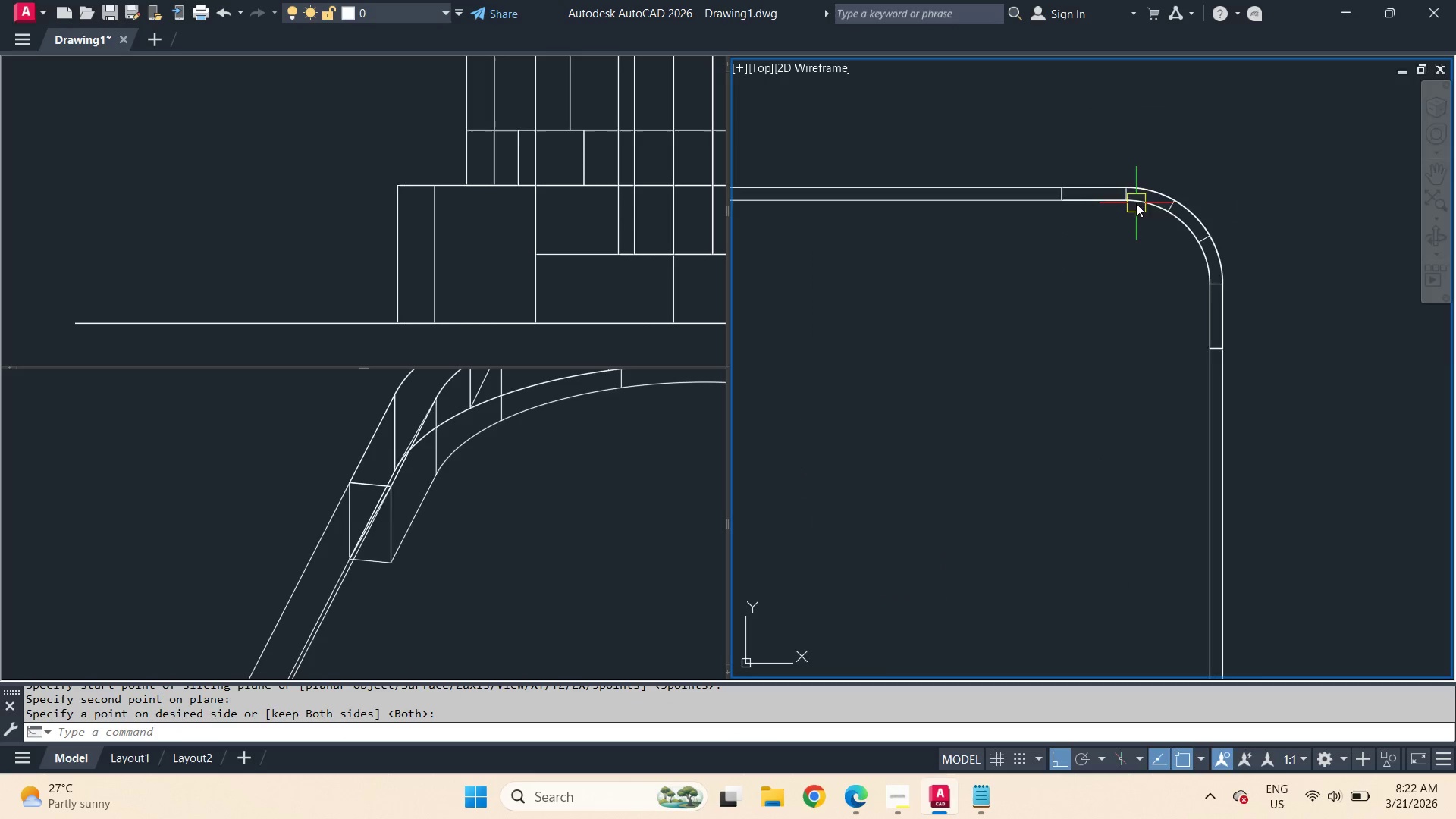 
scroll: coordinate [1151, 192], scroll_direction: down, amount: 3.0
 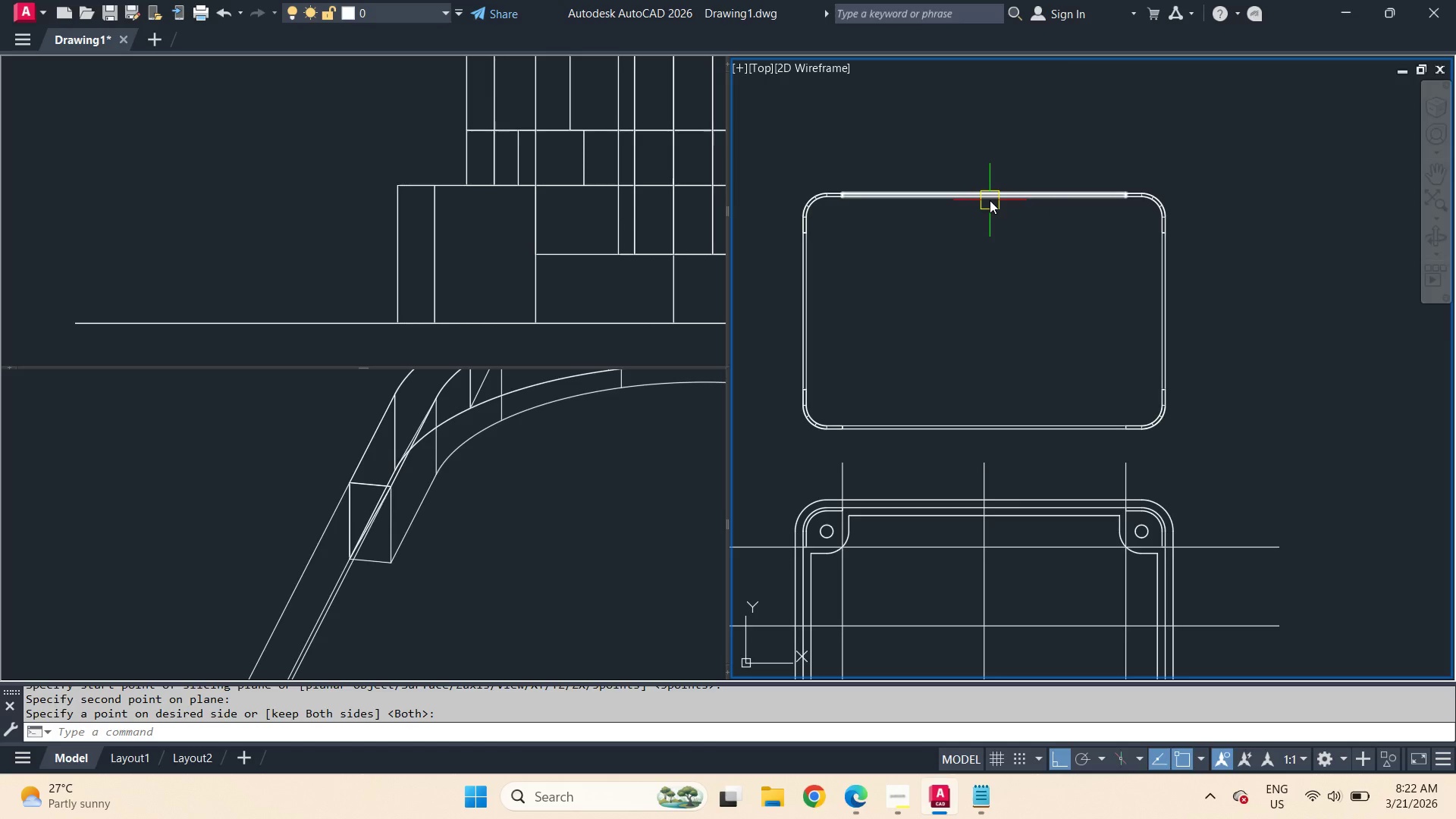 
left_click([990, 200])
 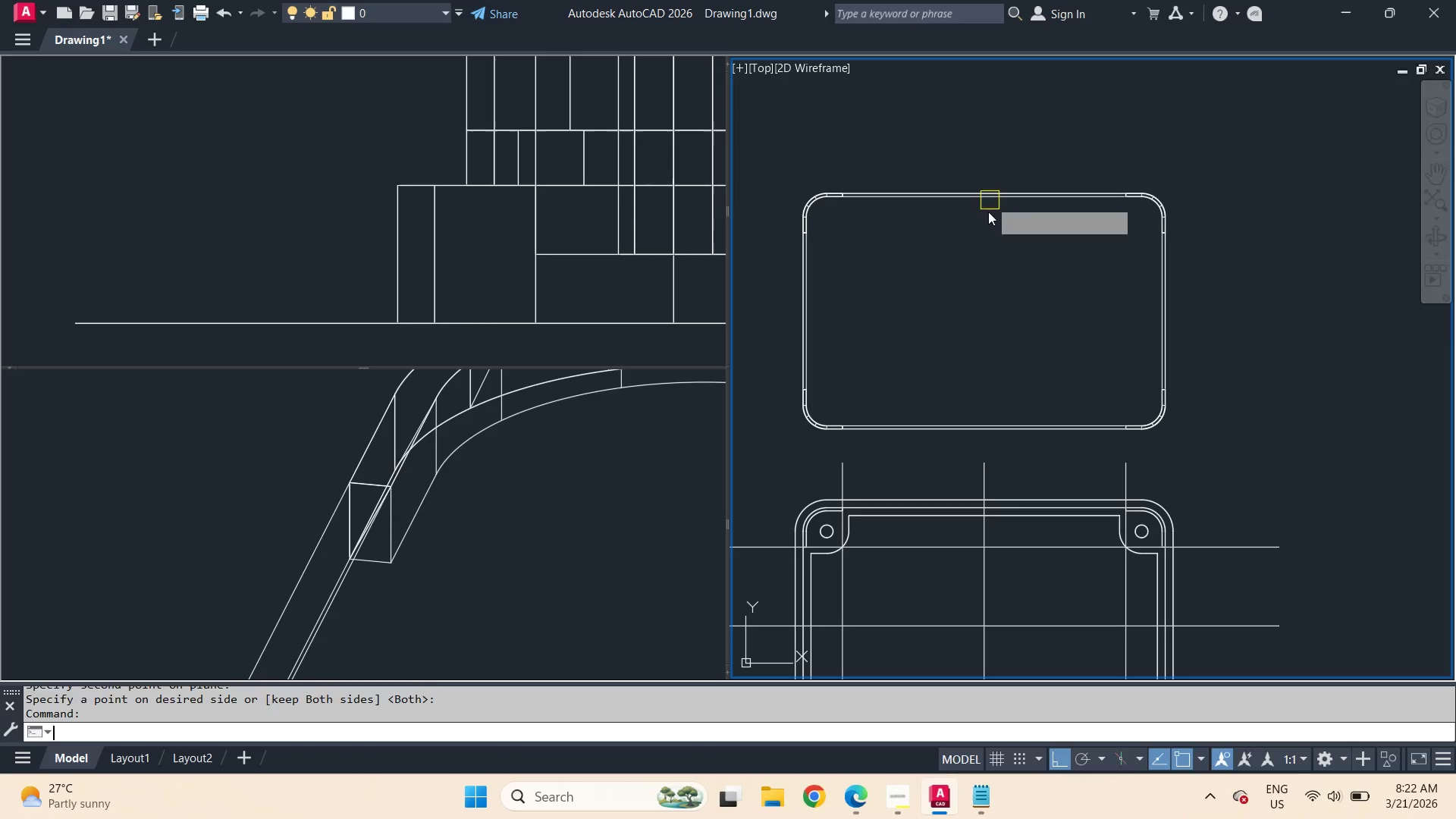 
key(E)
 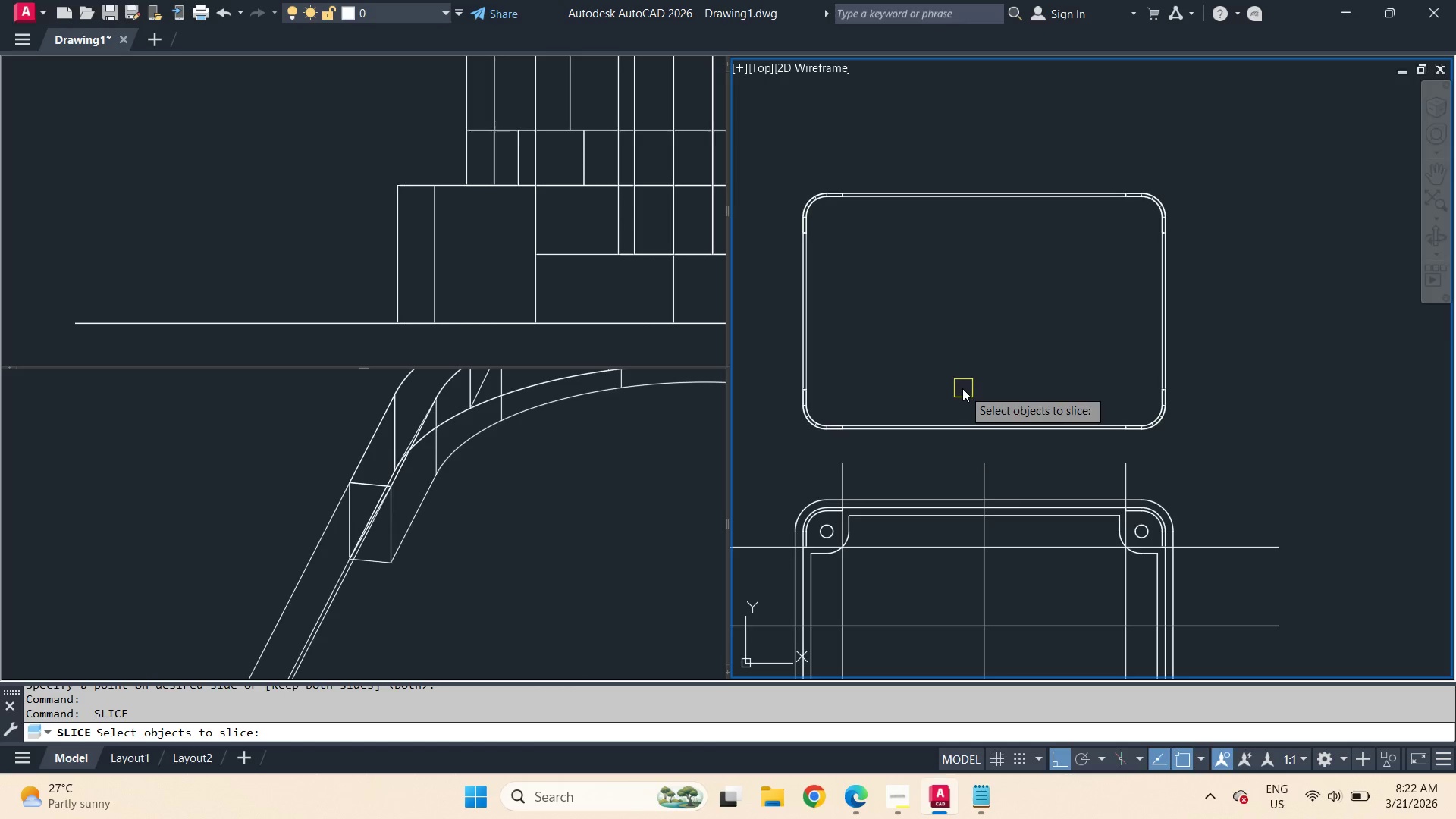 
key(Space)
 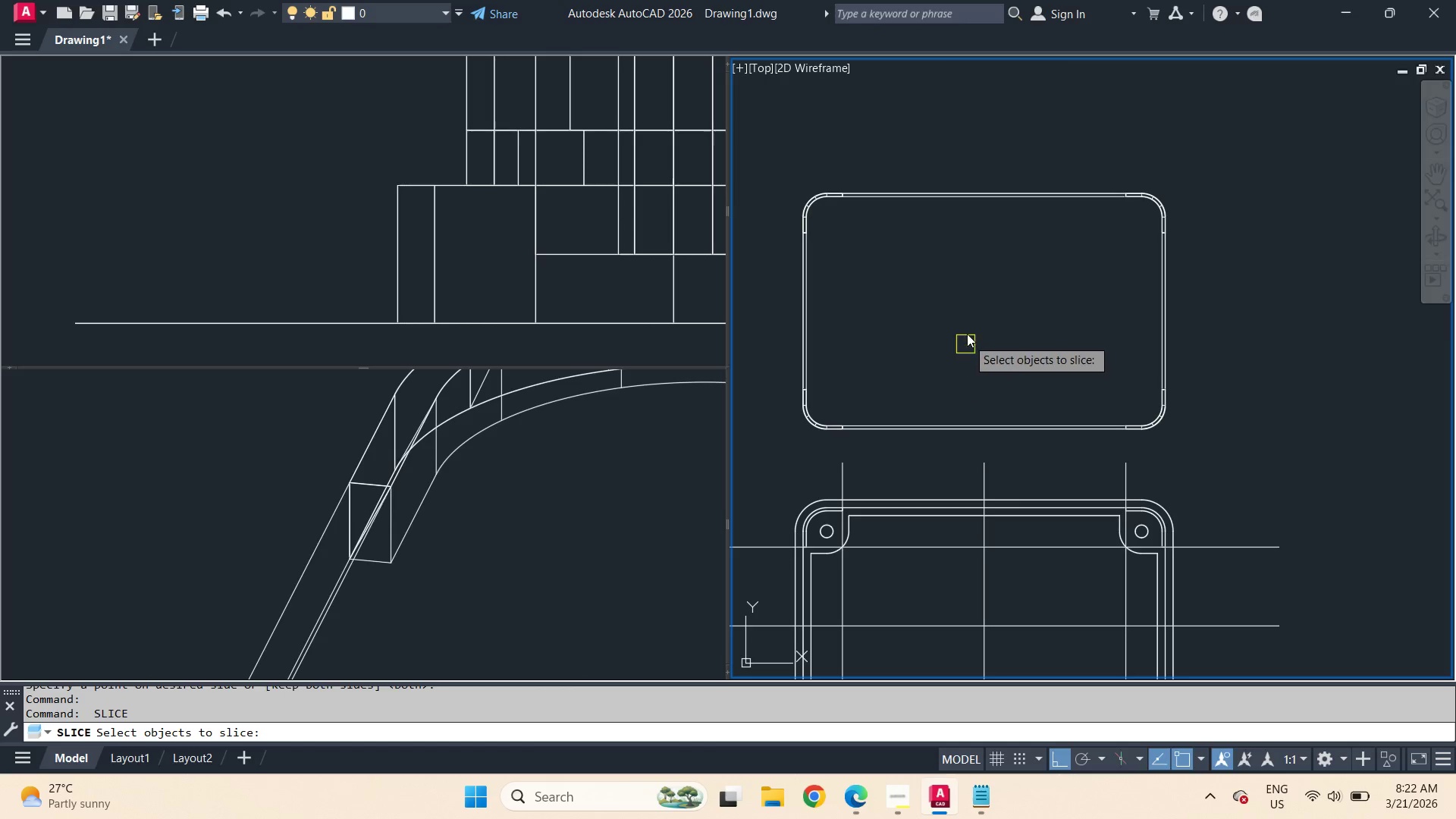 
key(Escape)
 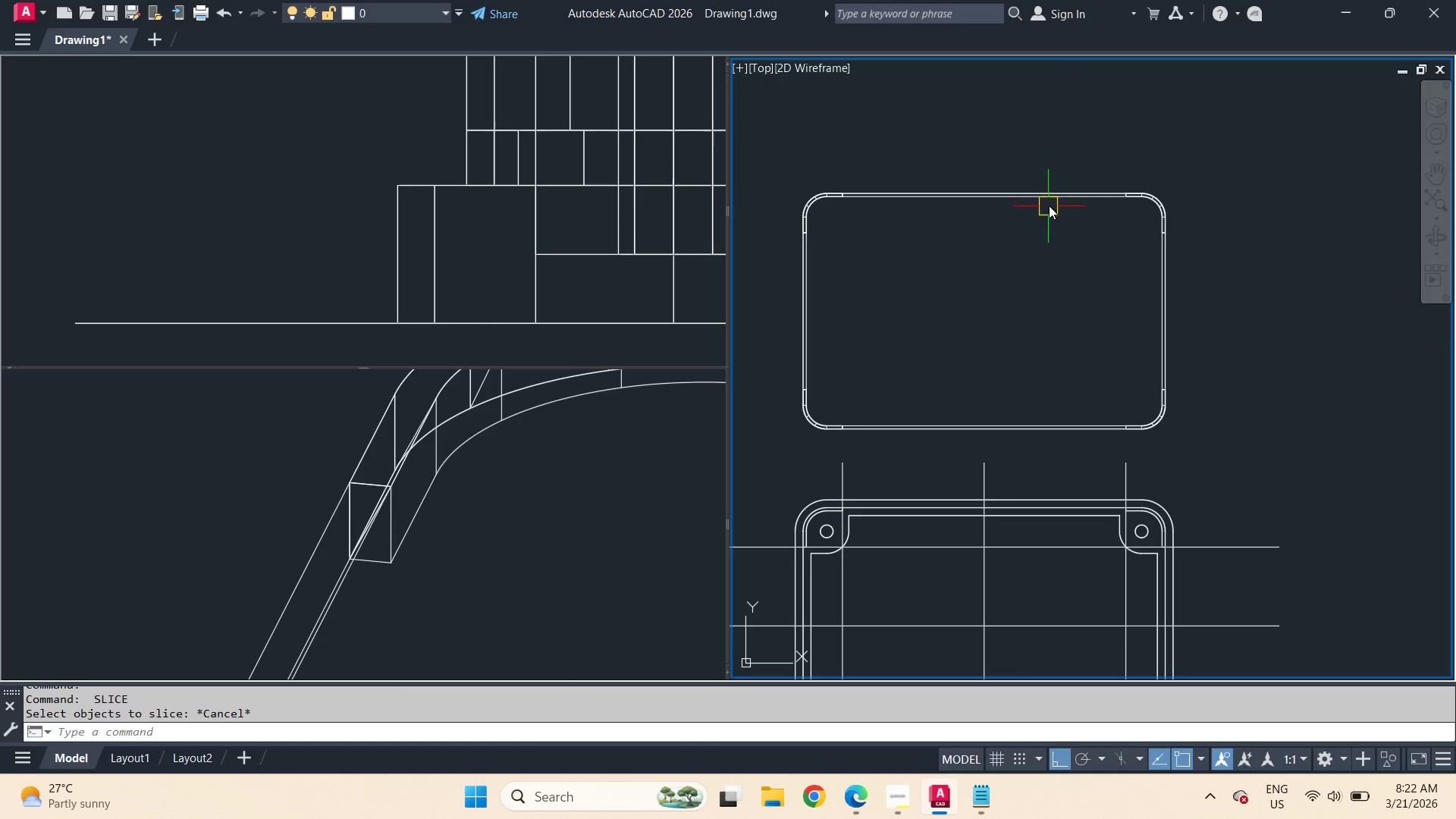 
key(E)
 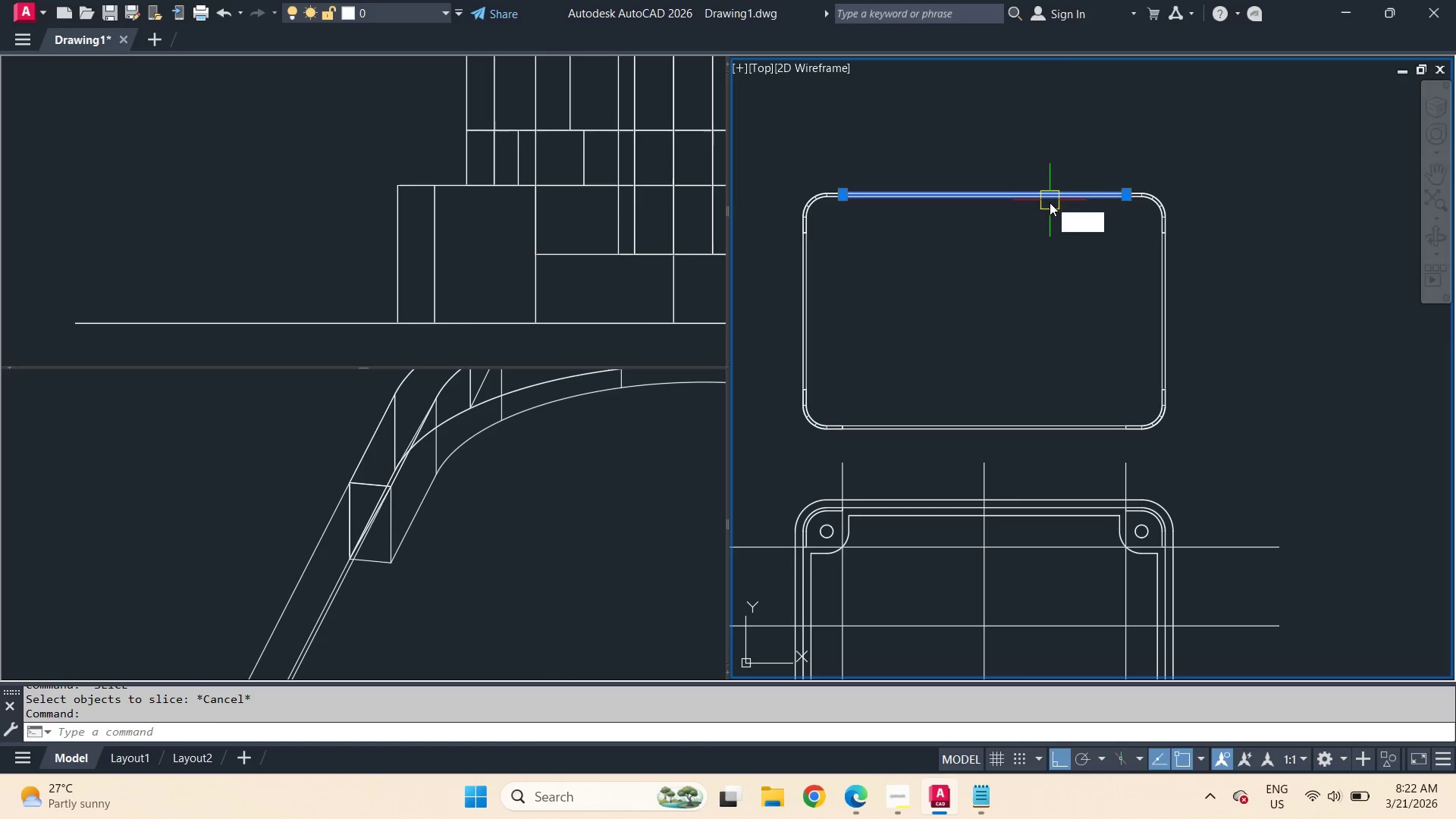 
key(Space)
 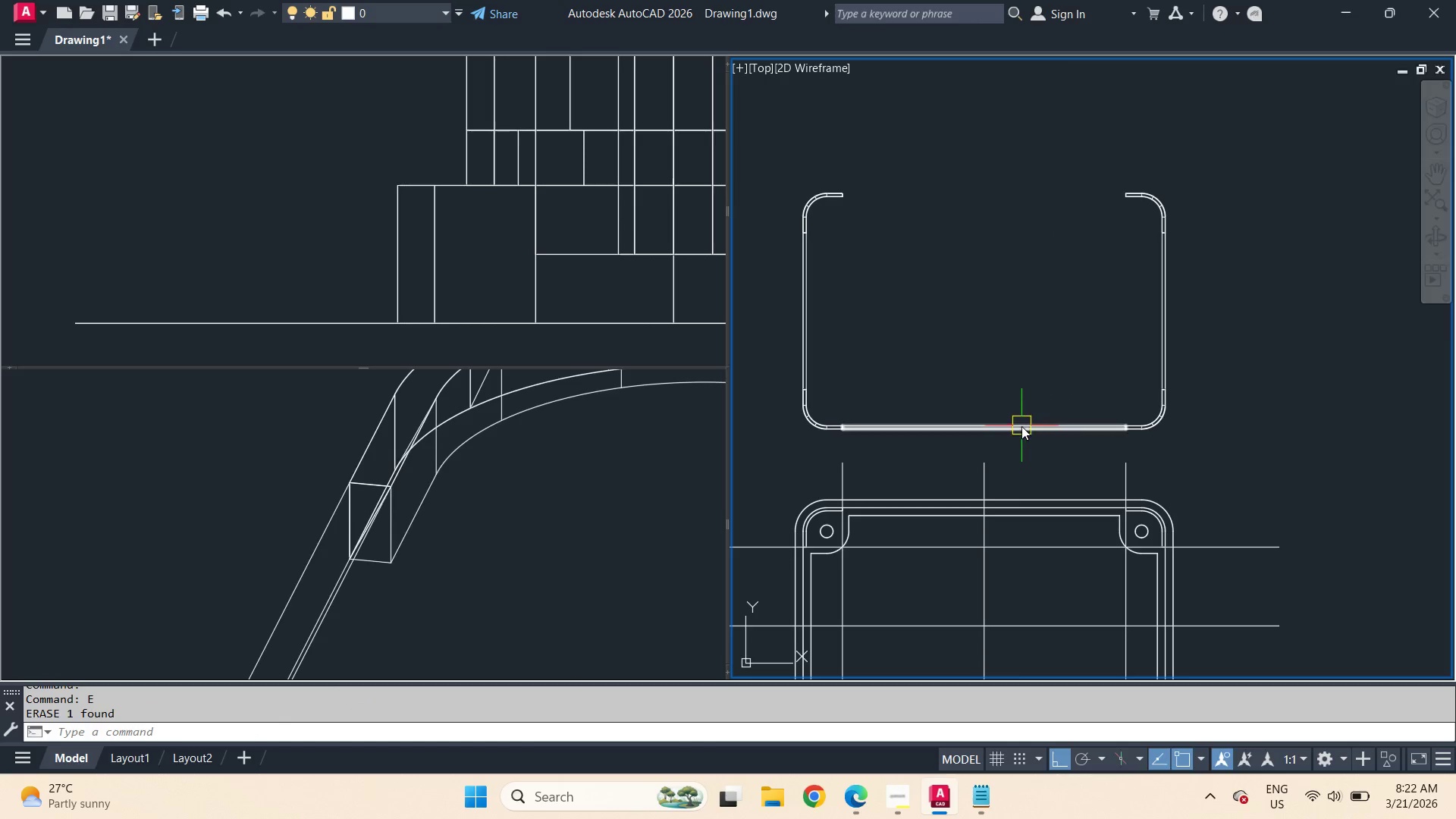 
left_click([1021, 428])
 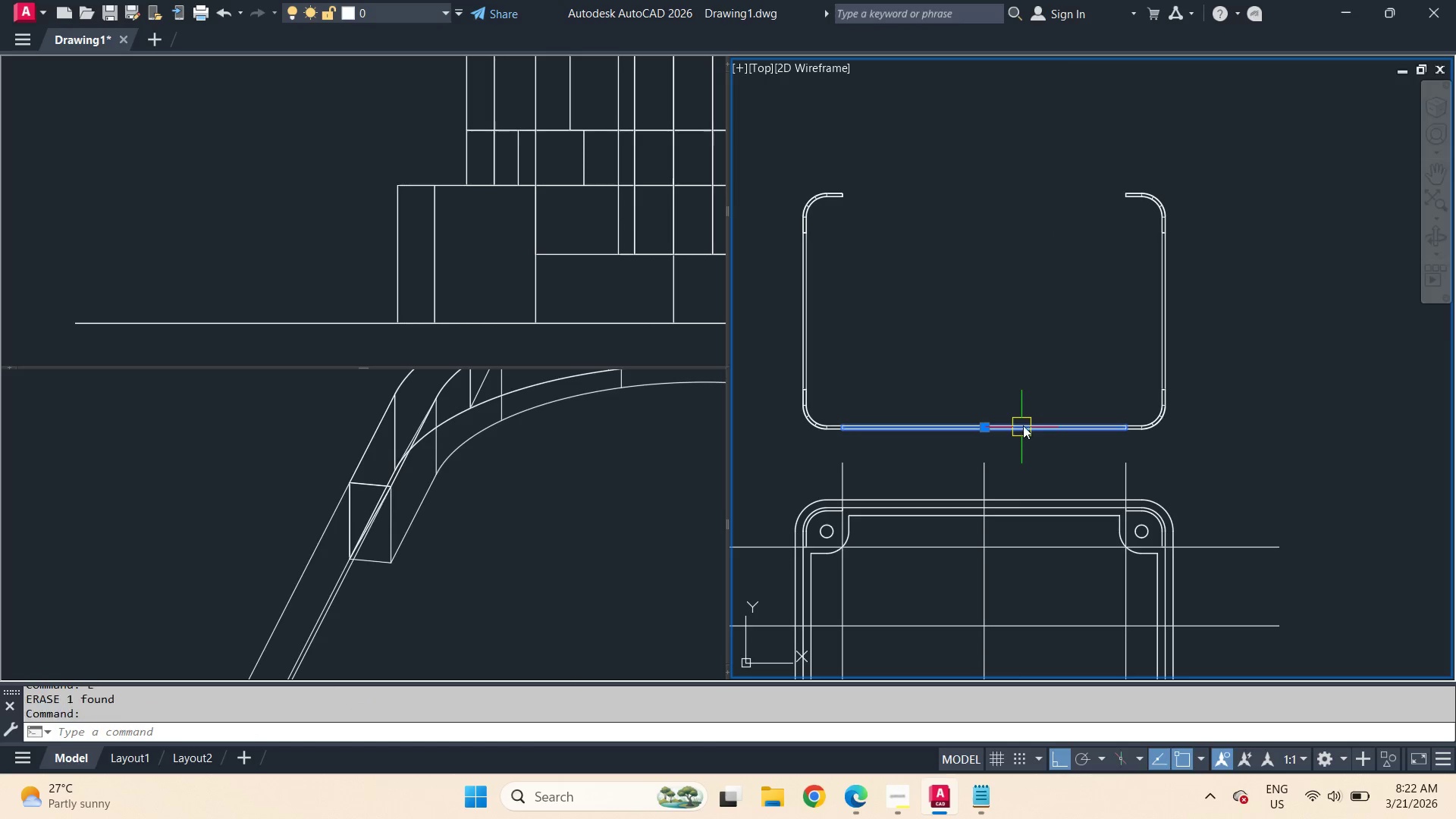 
key(E)
 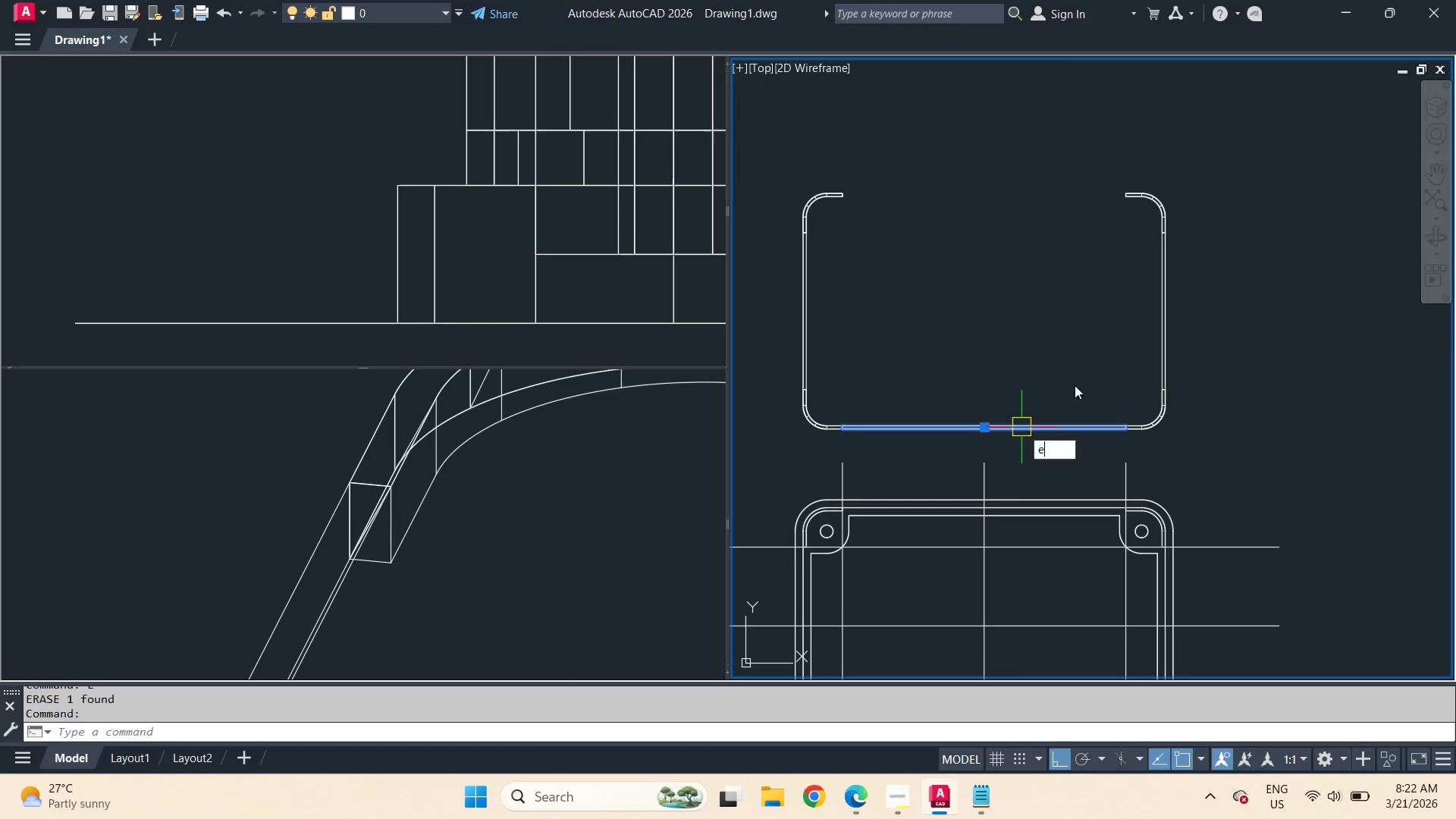 
key(Space)
 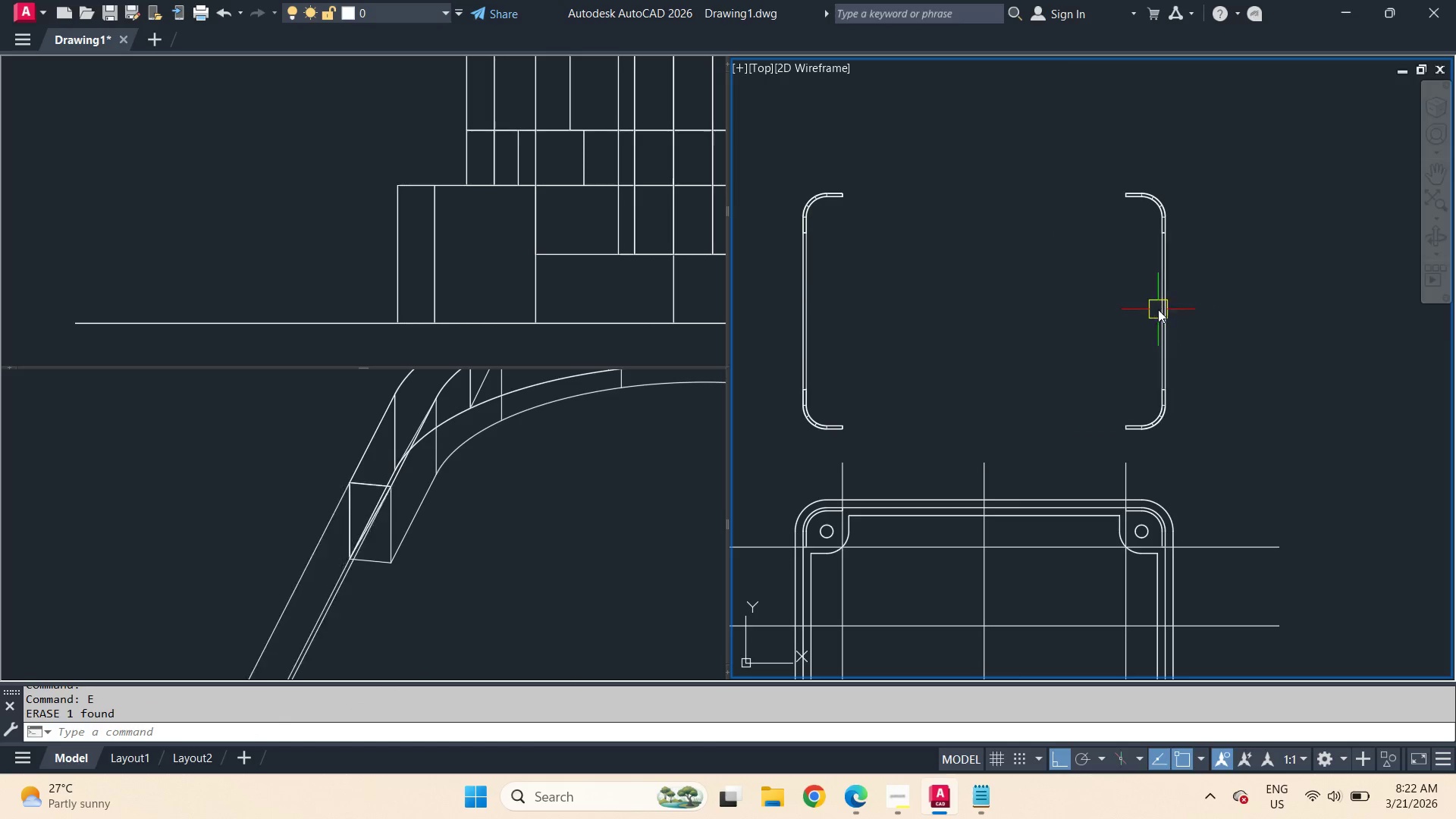 
key(E)
 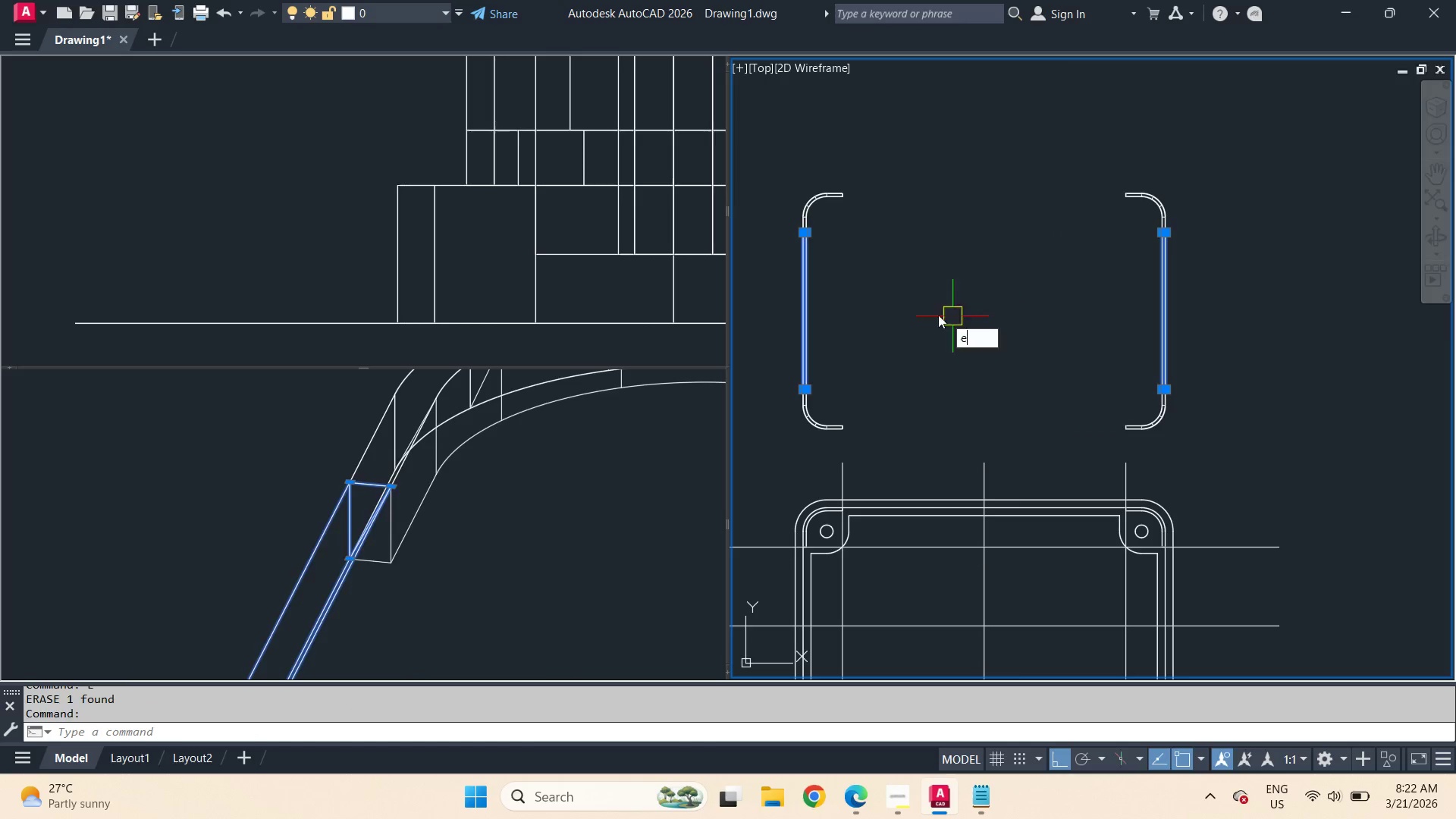 
key(Space)
 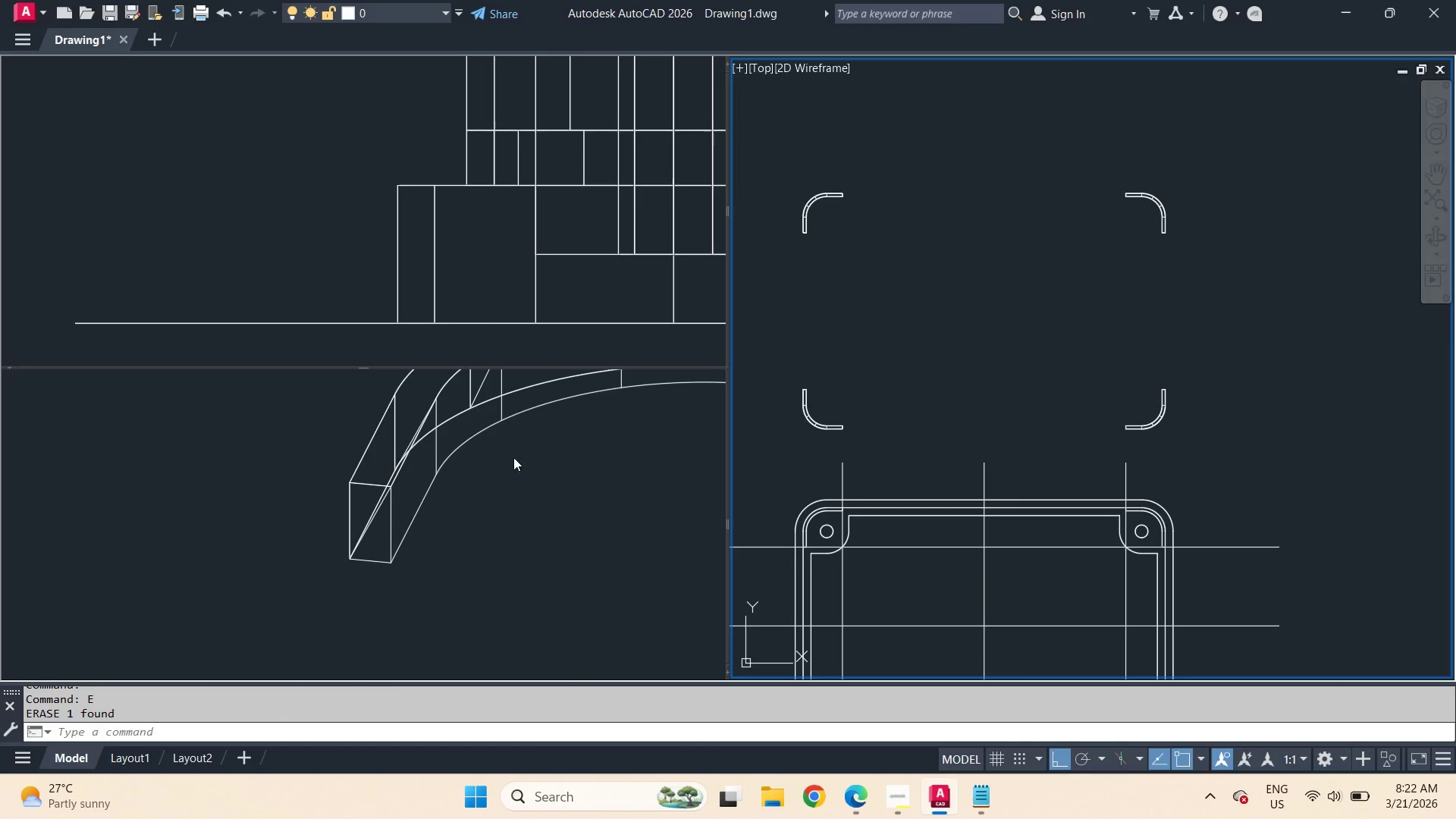 
left_click([507, 490])
 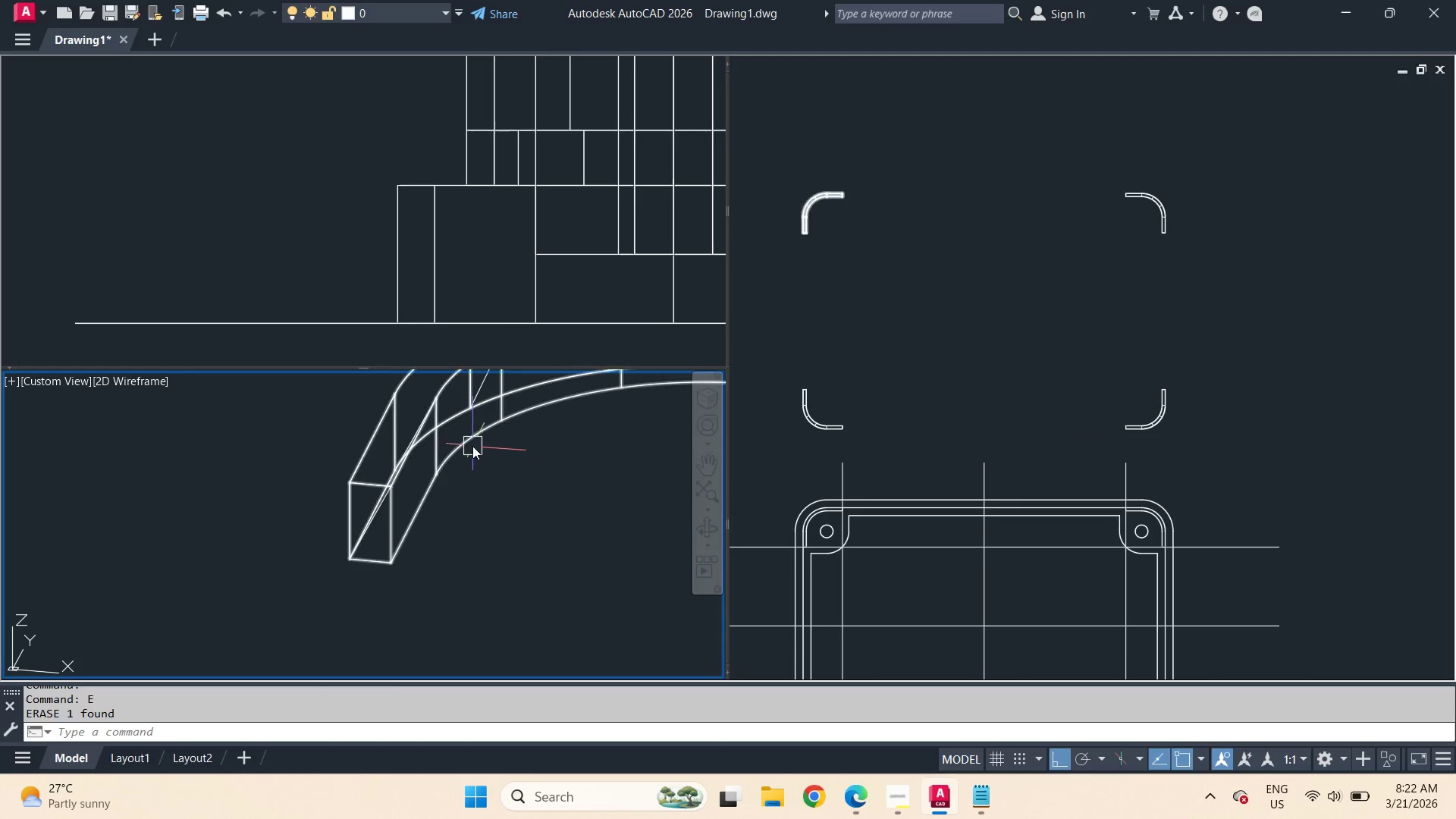 
left_click([472, 444])
 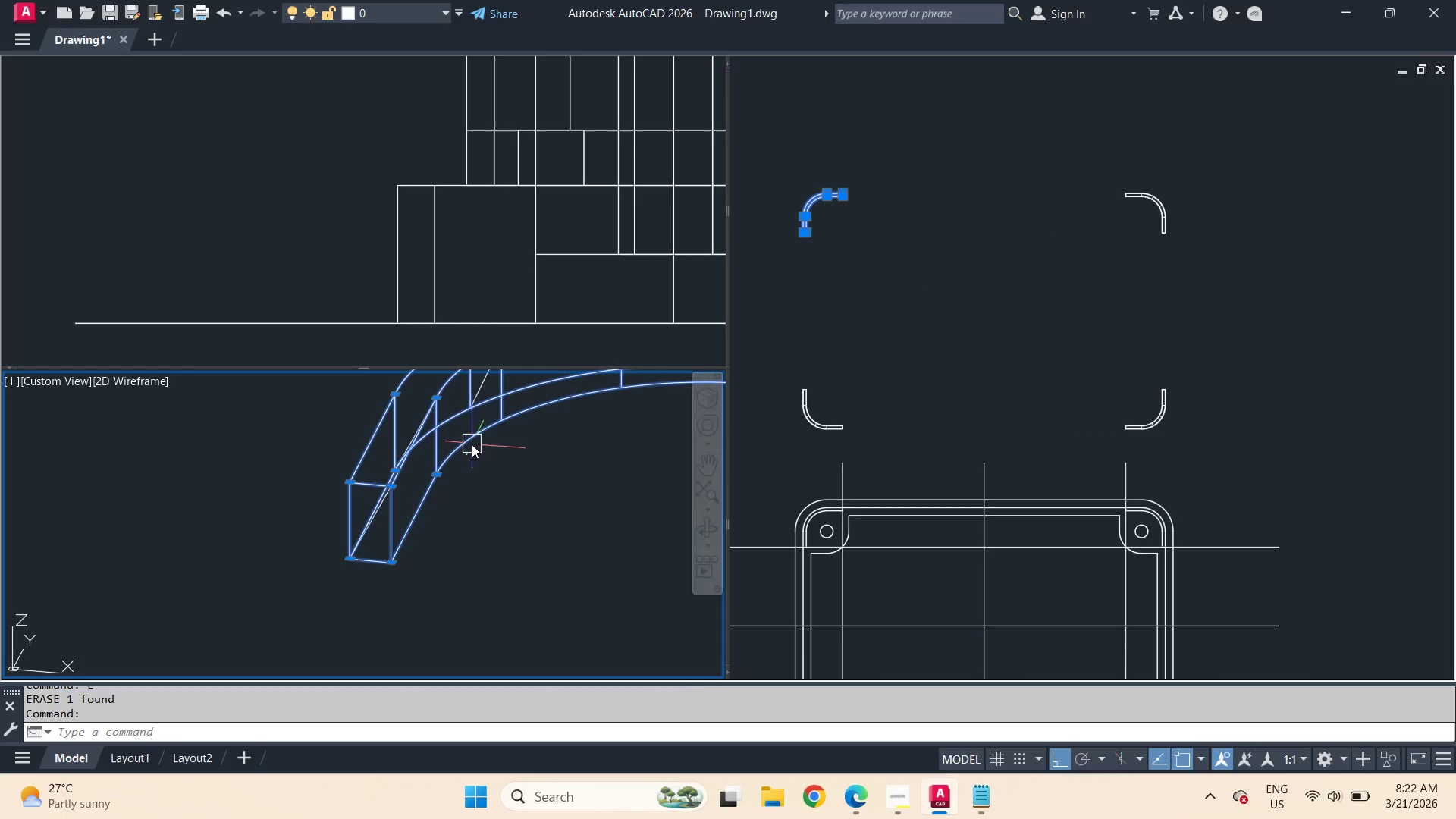 
key(E)
 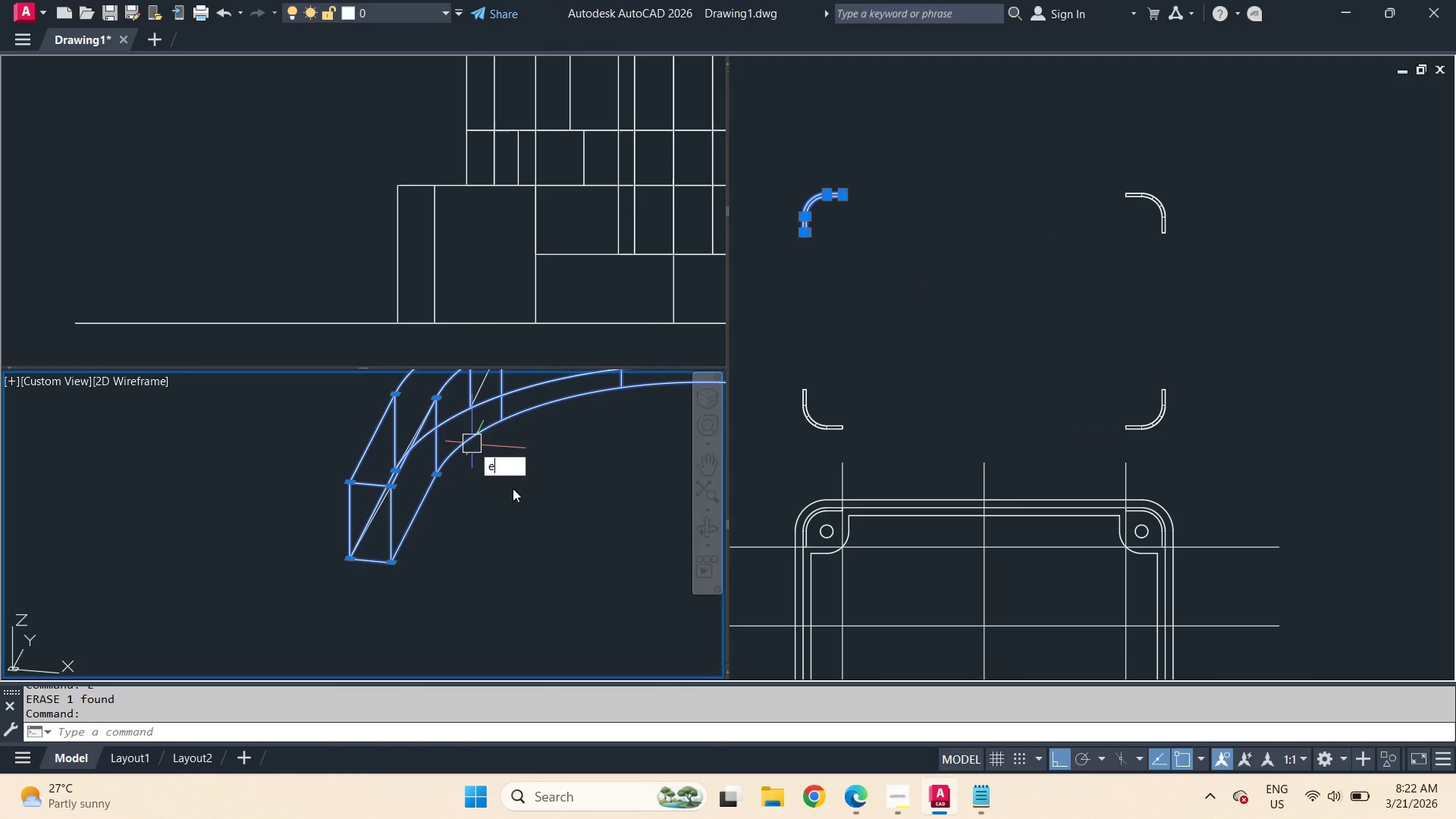 
key(Space)
 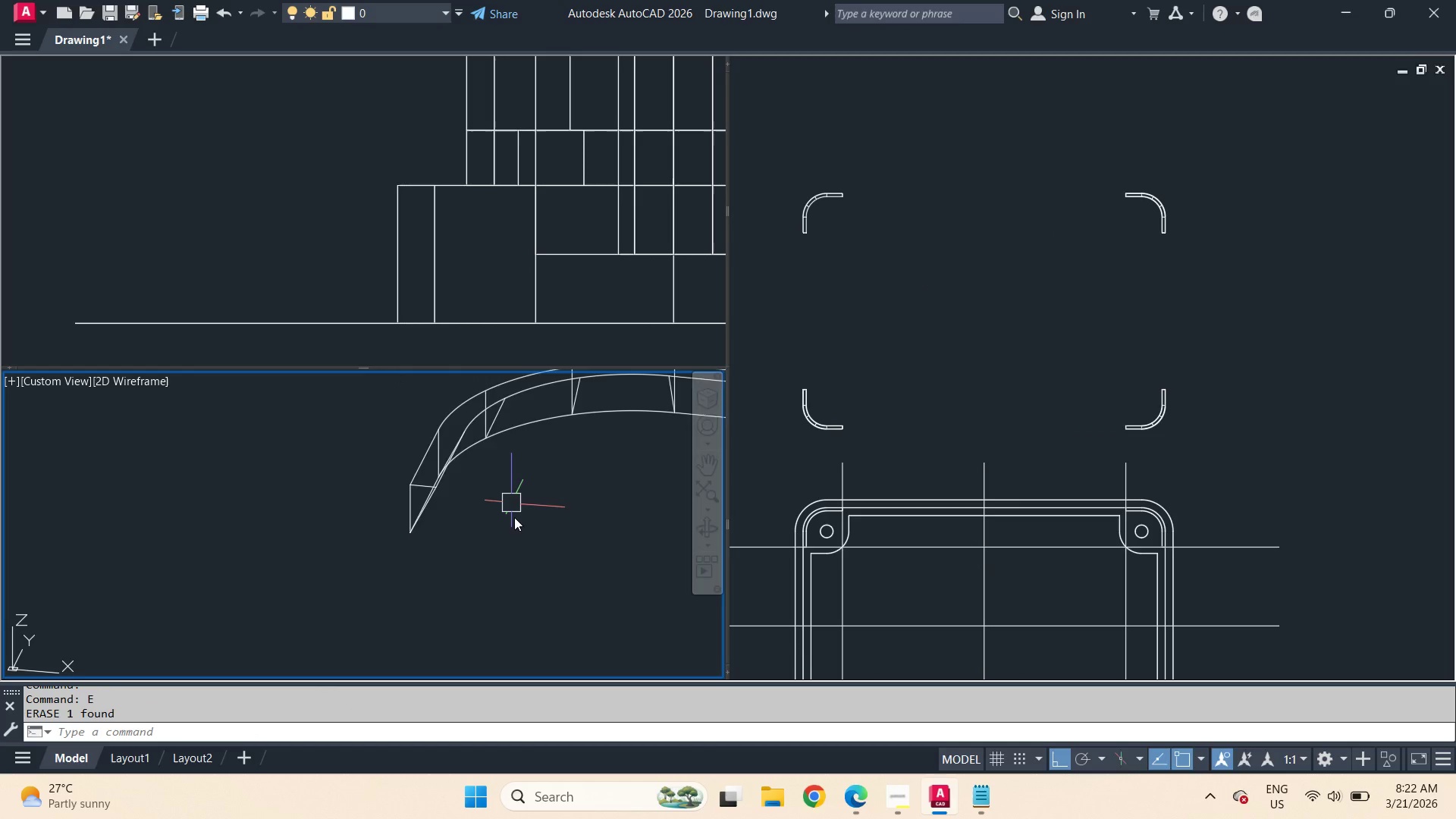 
scroll: coordinate [515, 519], scroll_direction: down, amount: 4.0
 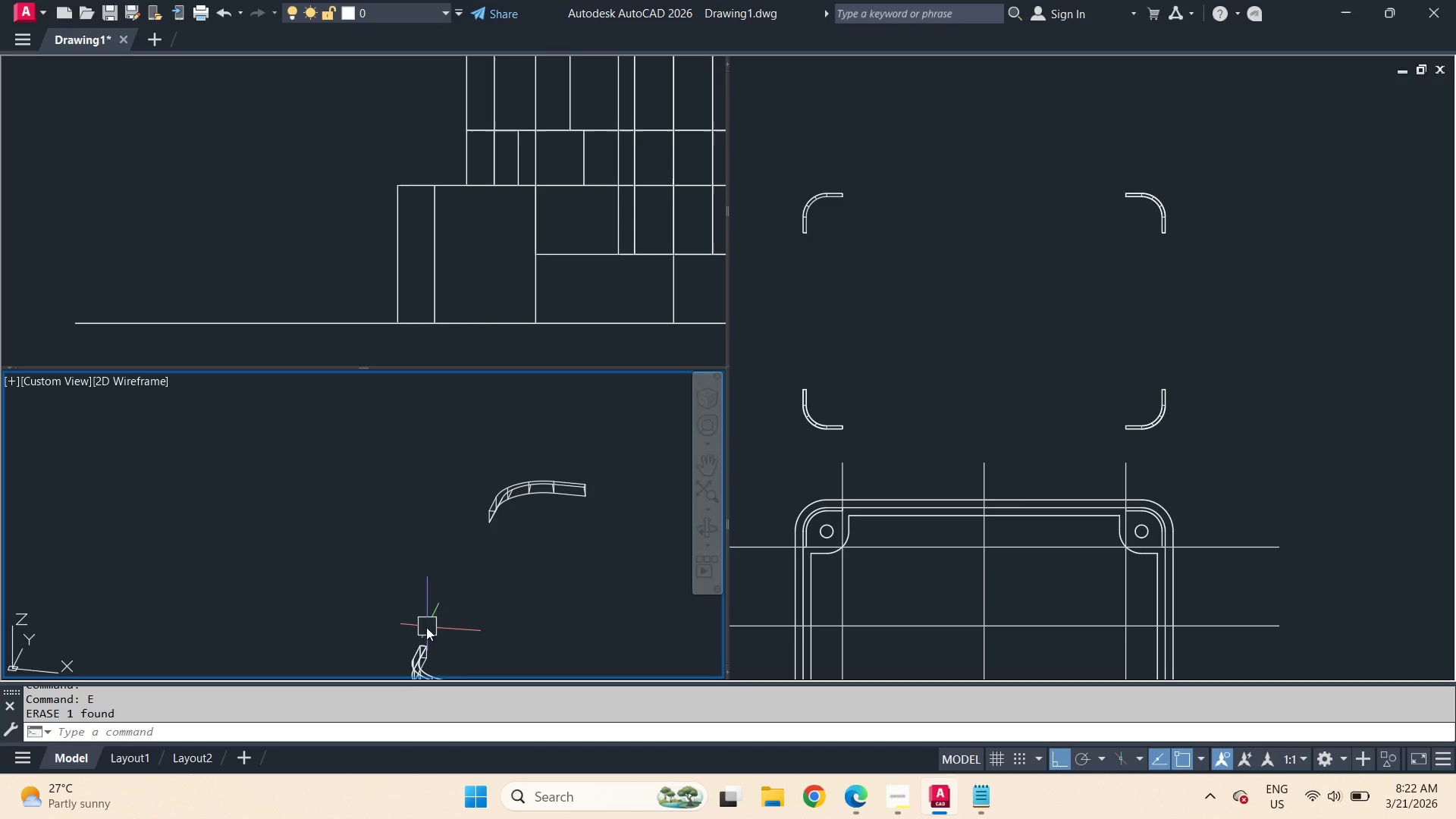 
scroll: coordinate [434, 556], scroll_direction: up, amount: 3.0
 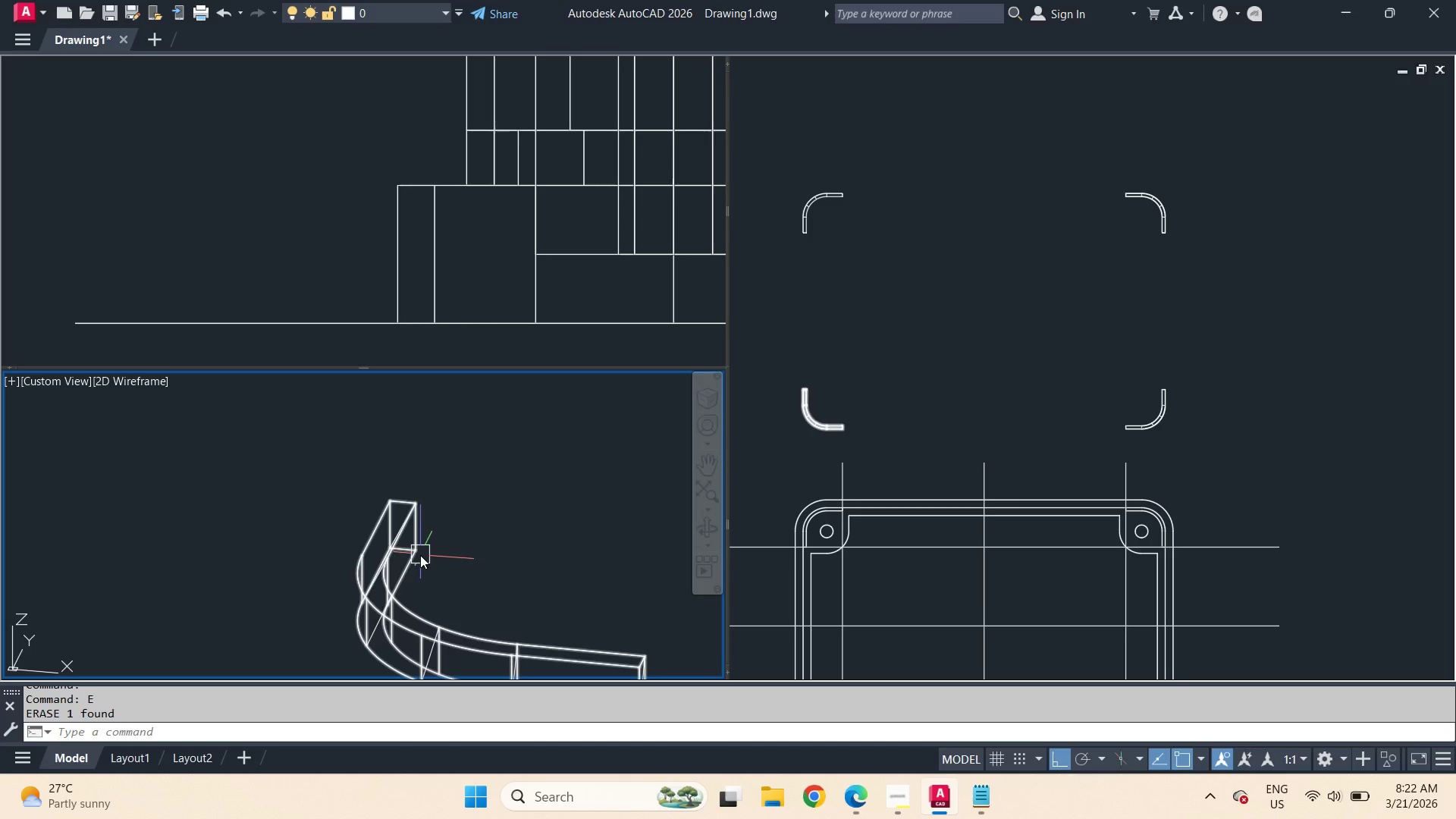 
left_click([420, 555])
 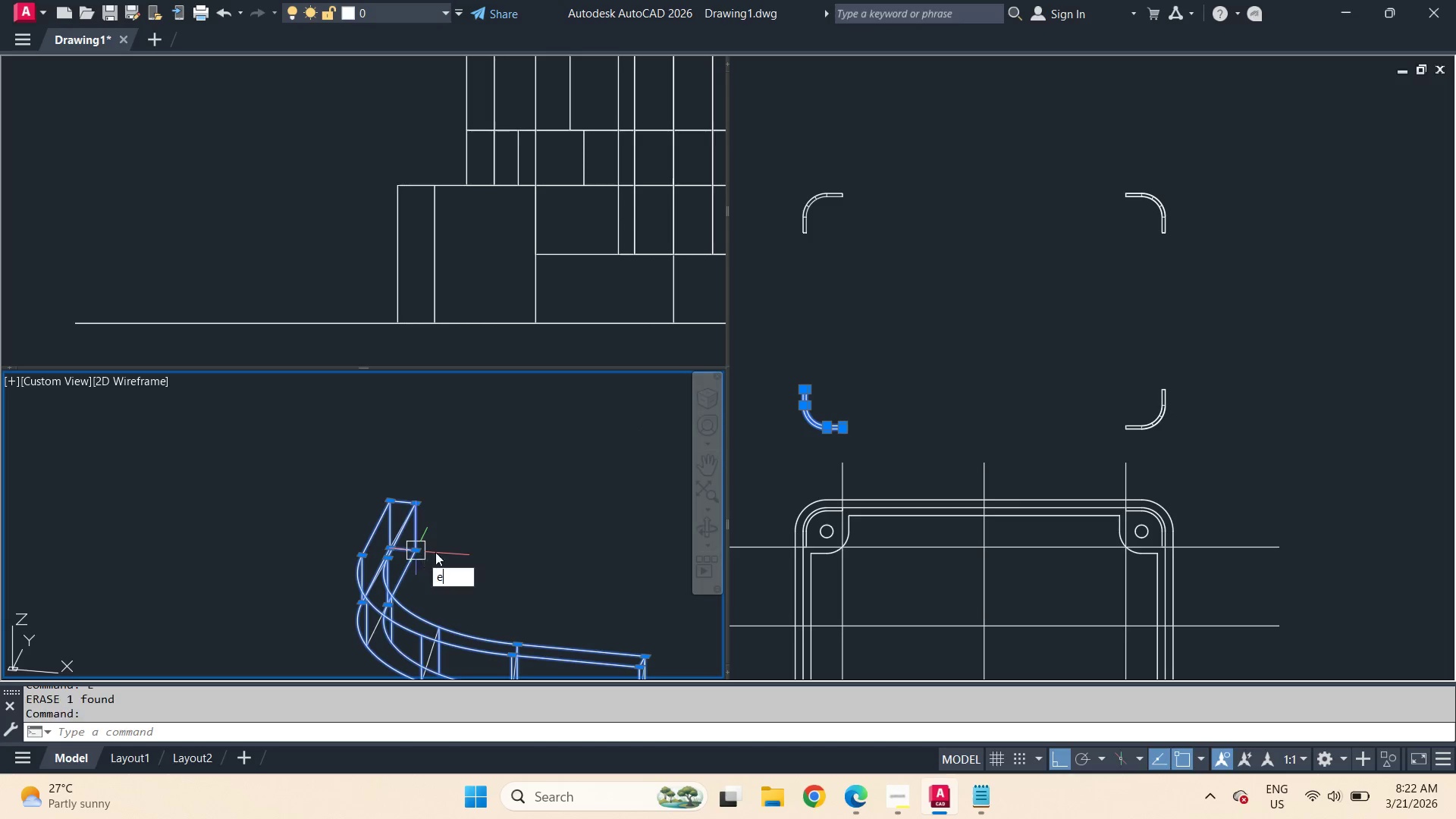 
key(E)
 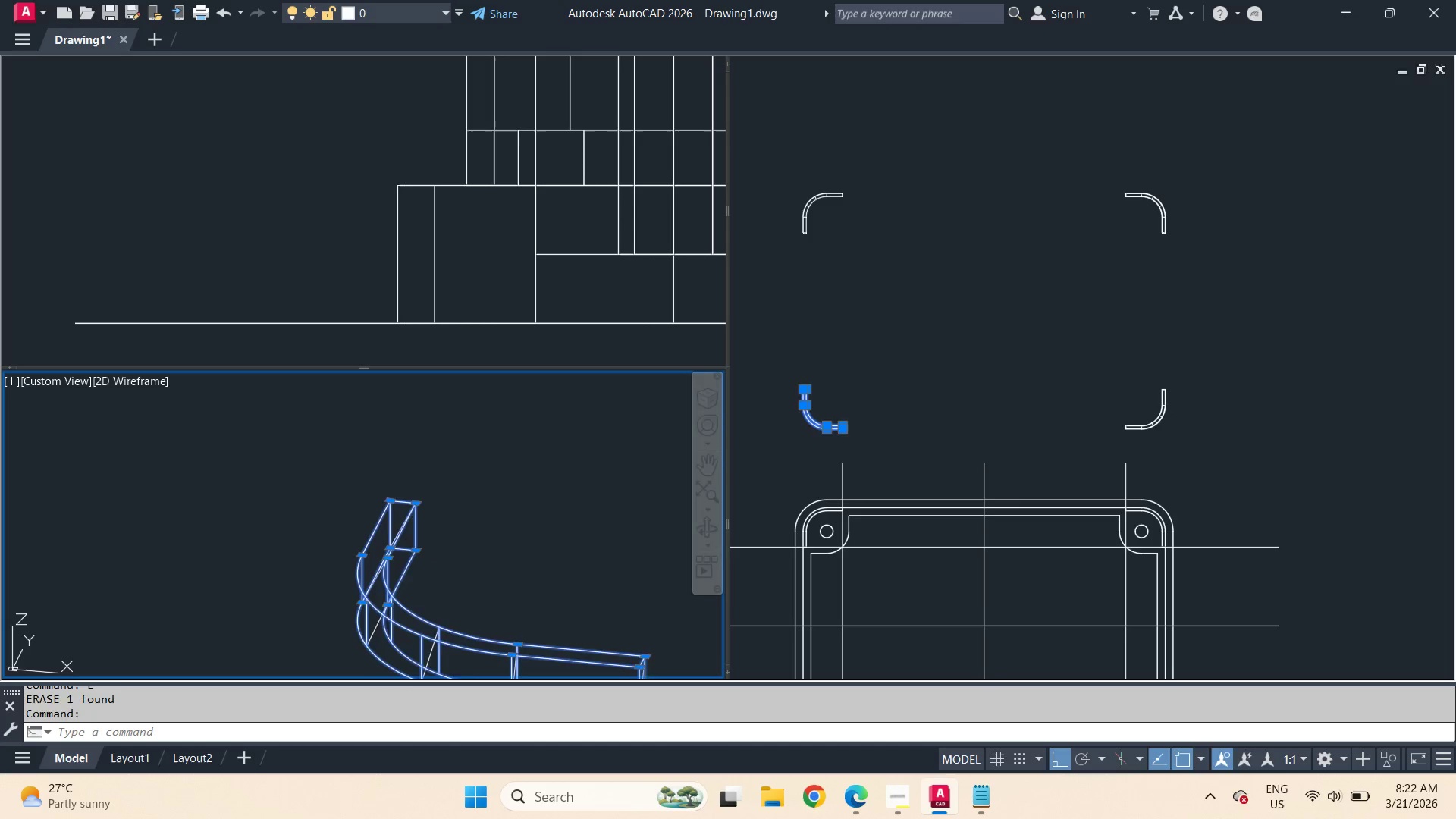 
key(Space)
 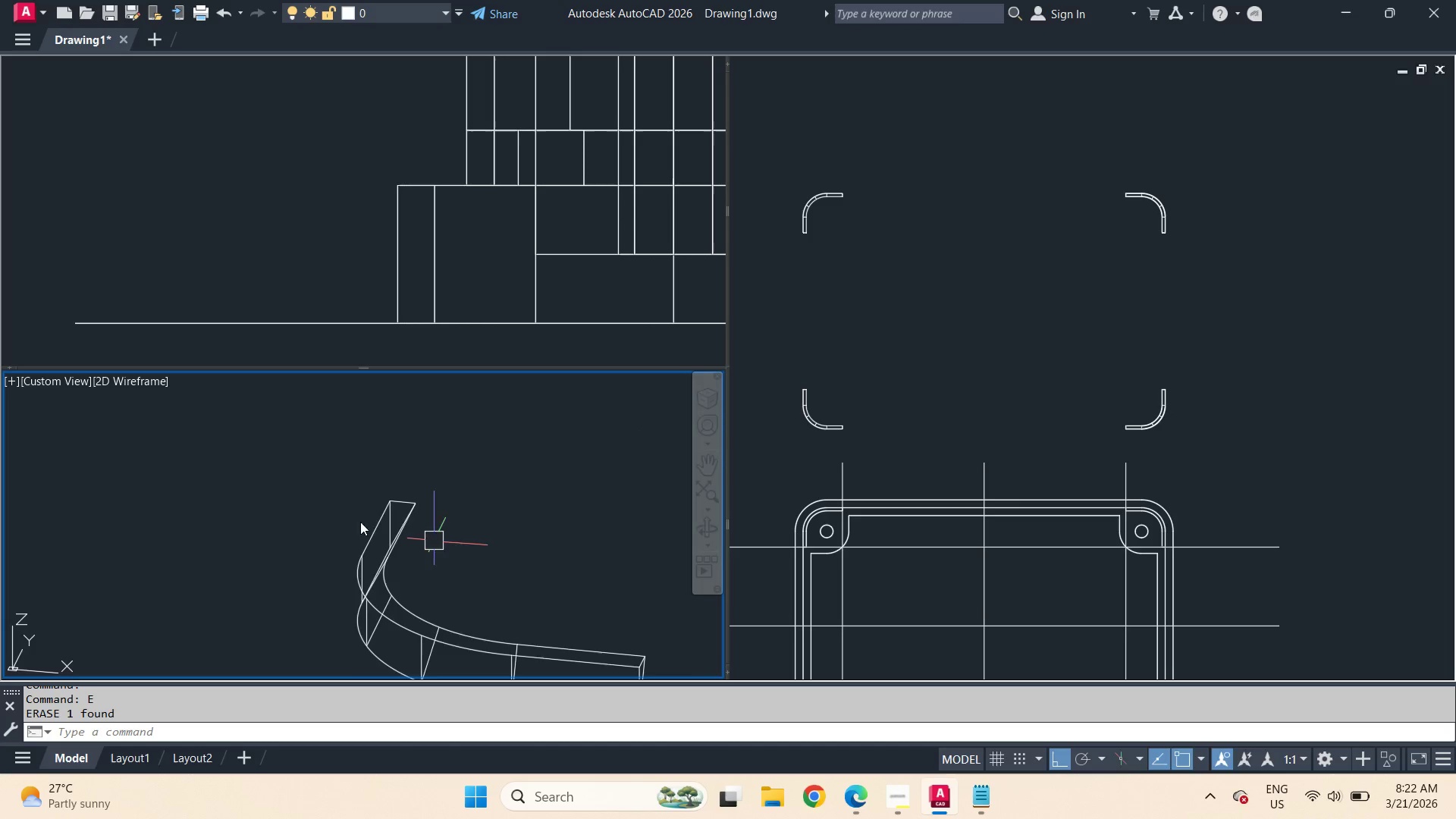 
scroll: coordinate [311, 510], scroll_direction: down, amount: 3.0
 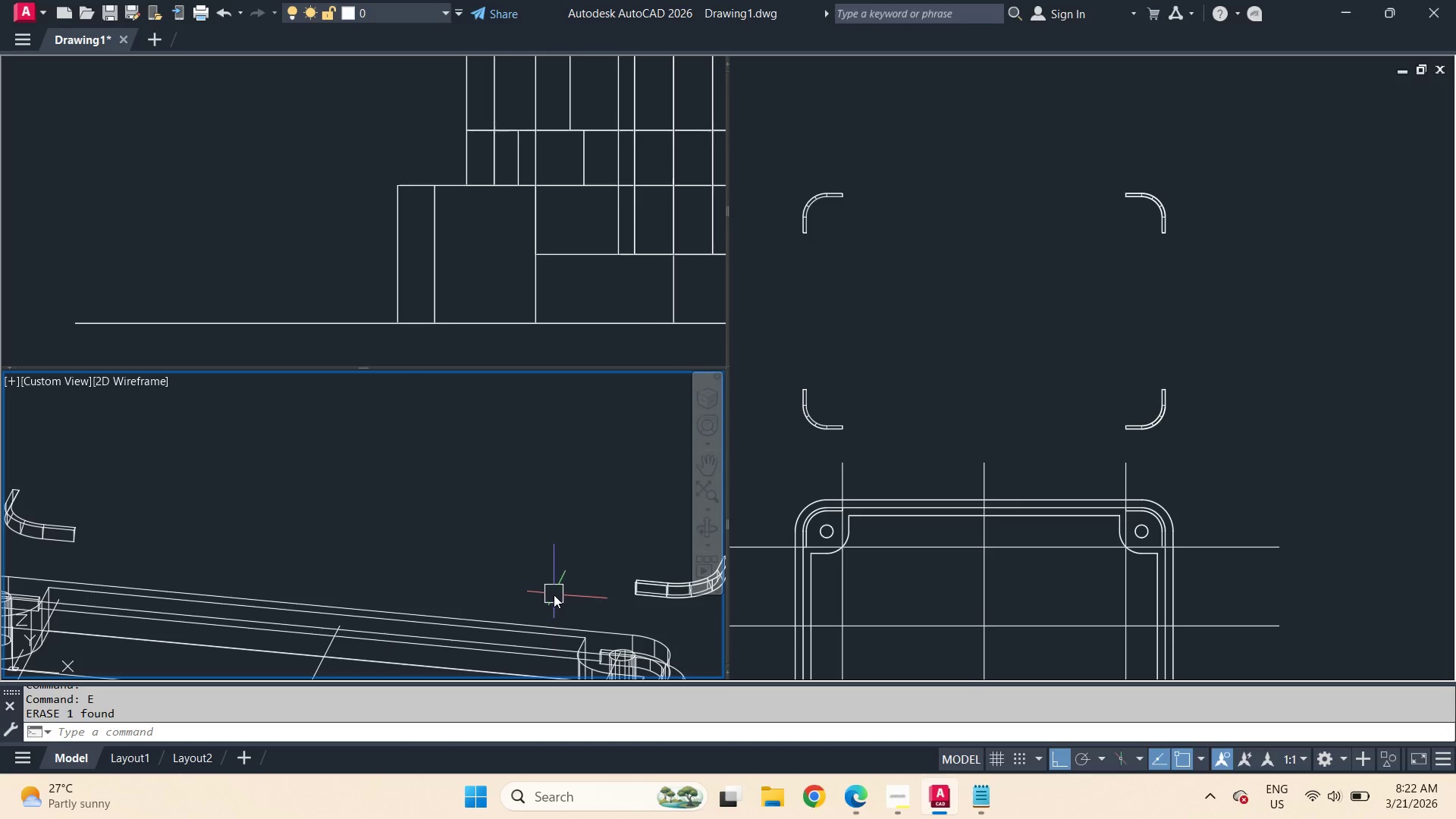 
scroll: coordinate [459, 577], scroll_direction: up, amount: 2.0
 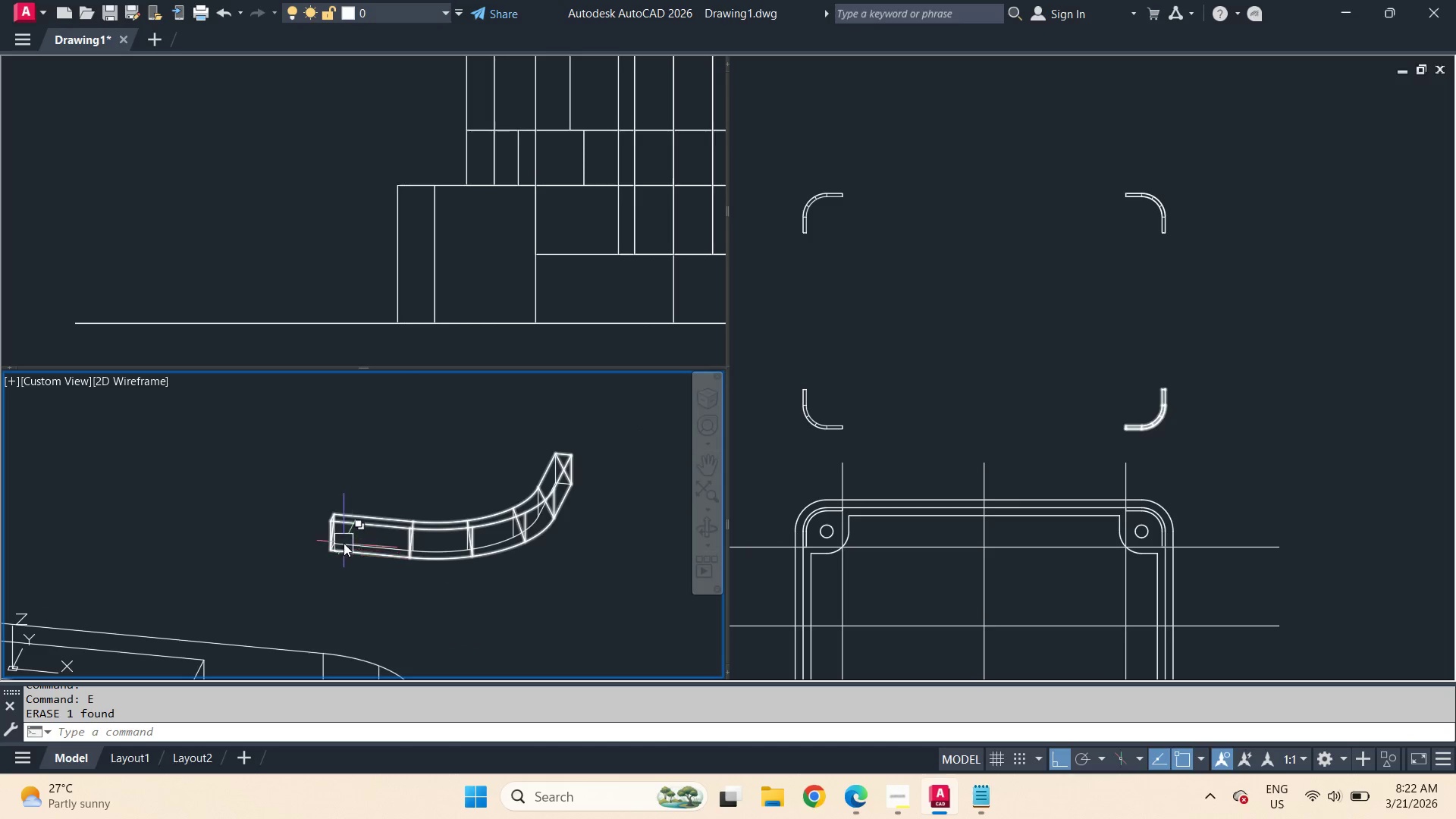 
left_click([340, 557])
 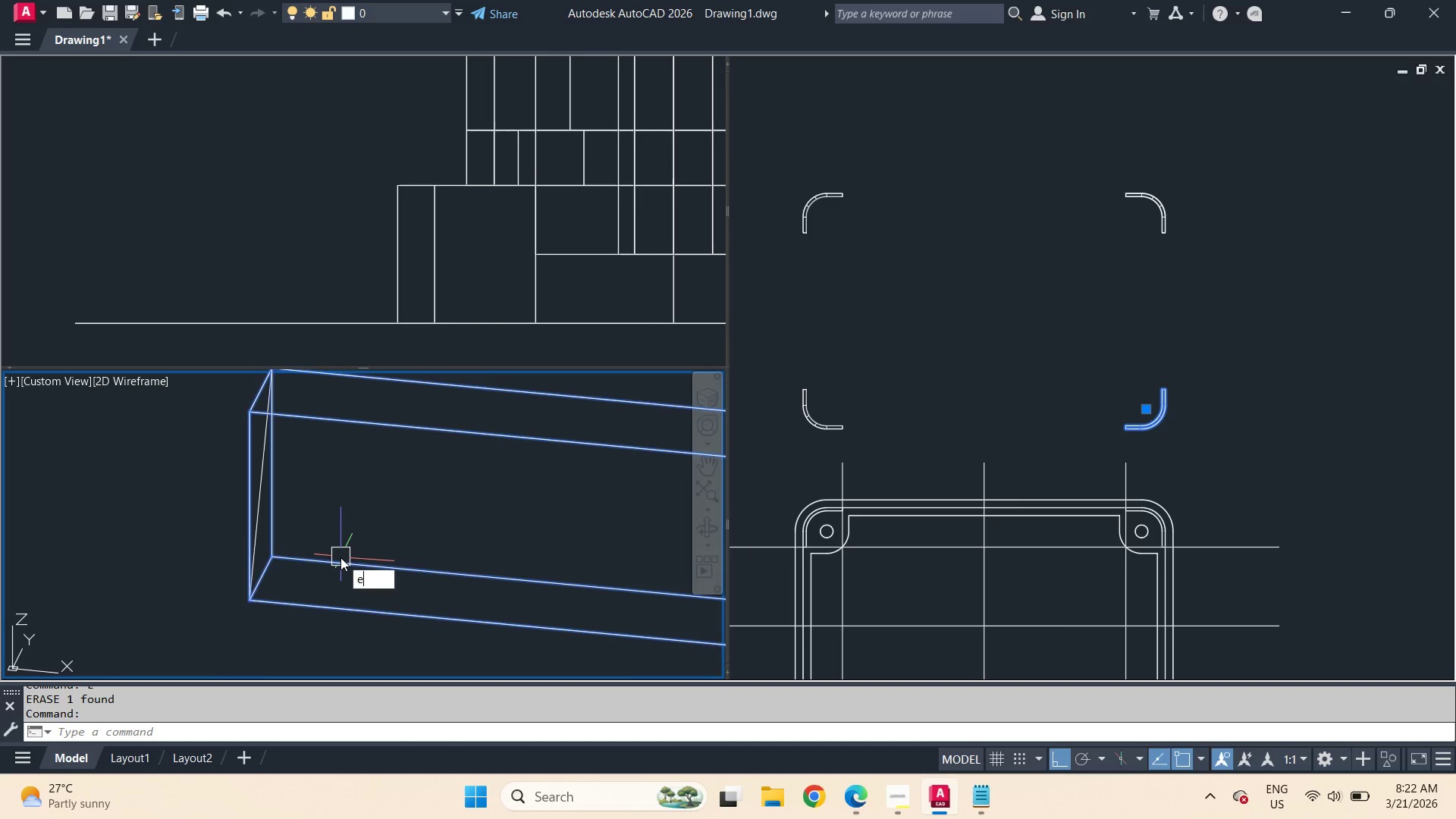 
scroll: coordinate [344, 542], scroll_direction: up, amount: 4.0
 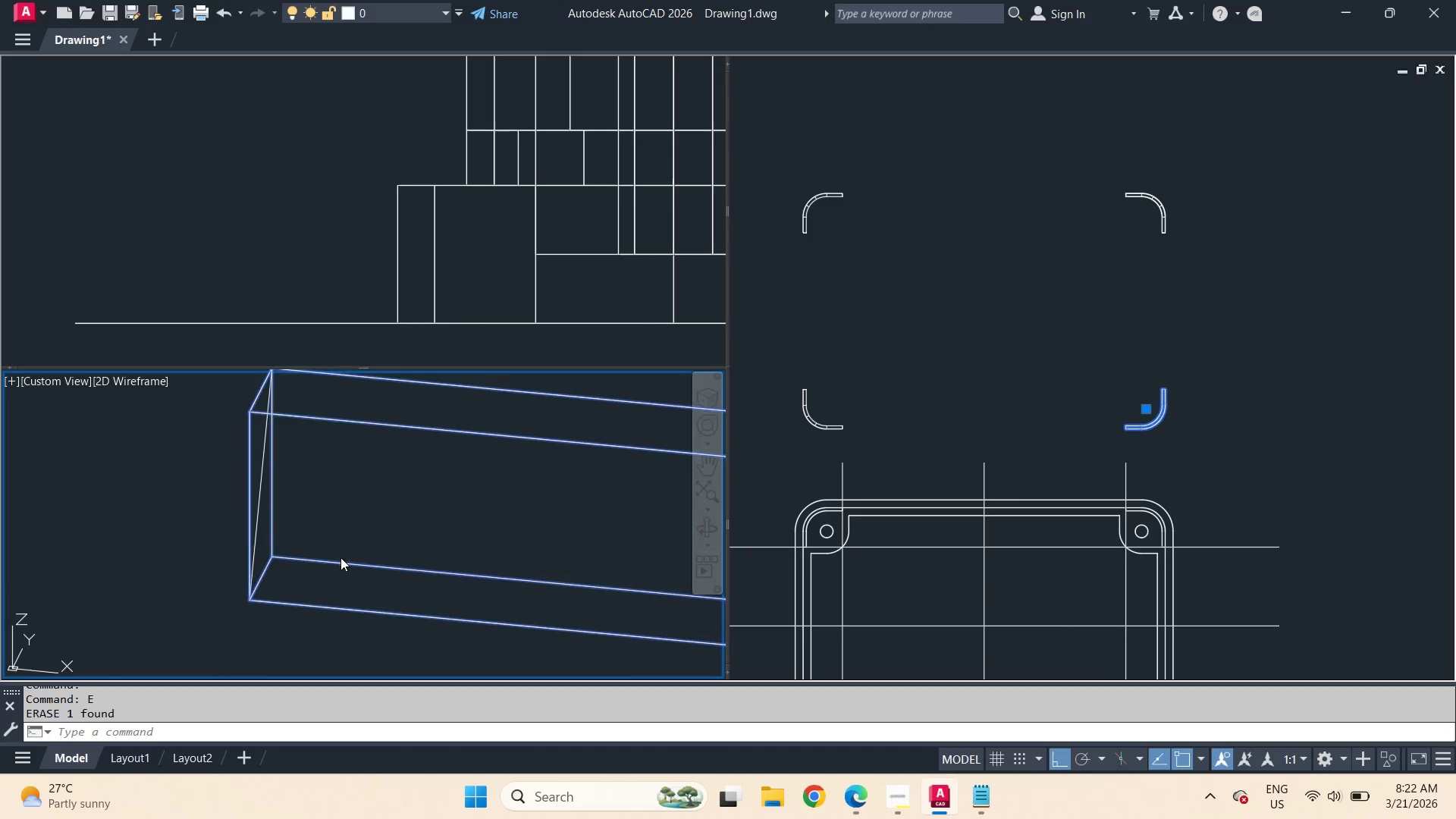 
key(E)
 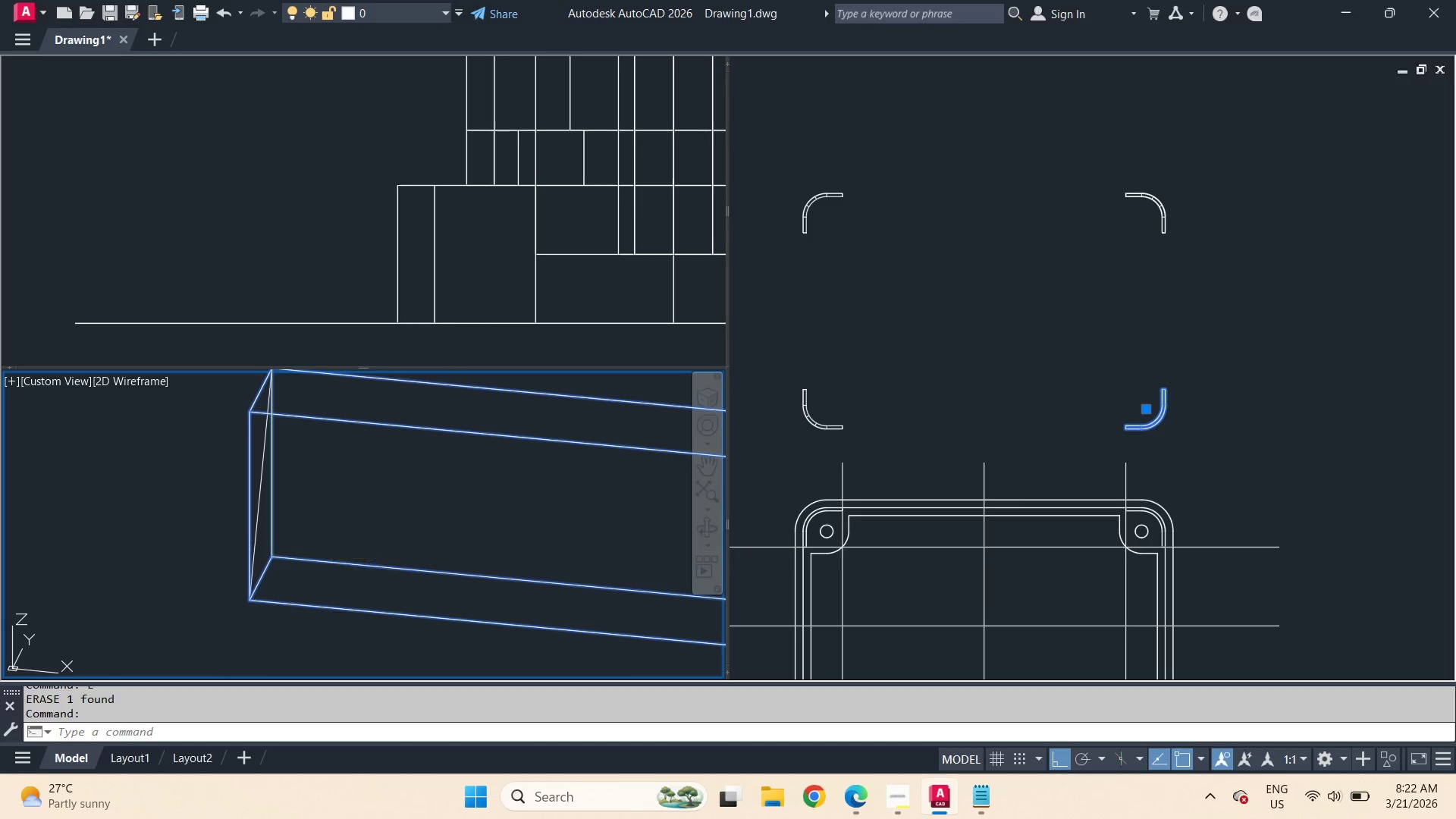 
key(Space)
 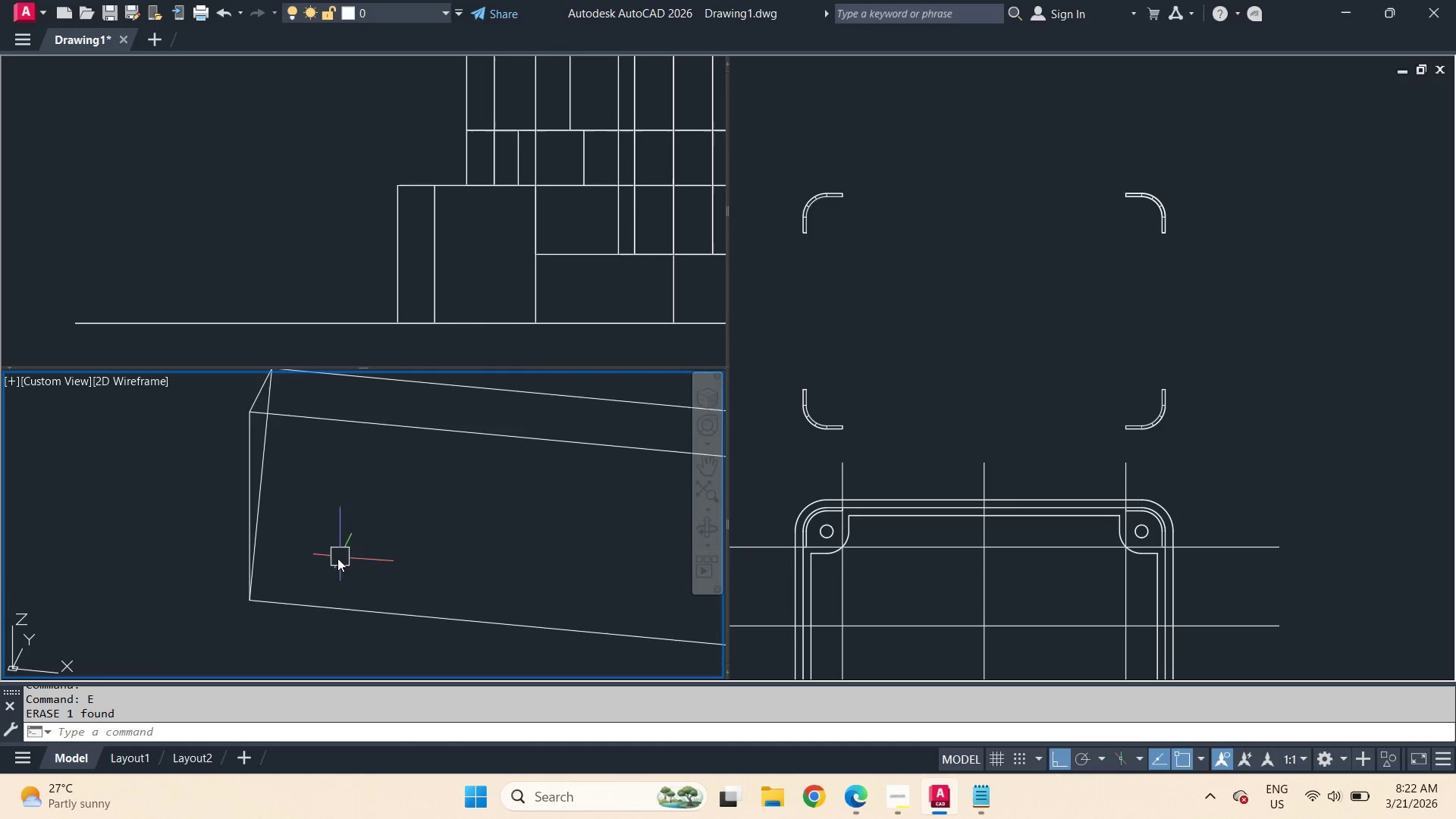 
scroll: coordinate [281, 570], scroll_direction: down, amount: 6.0
 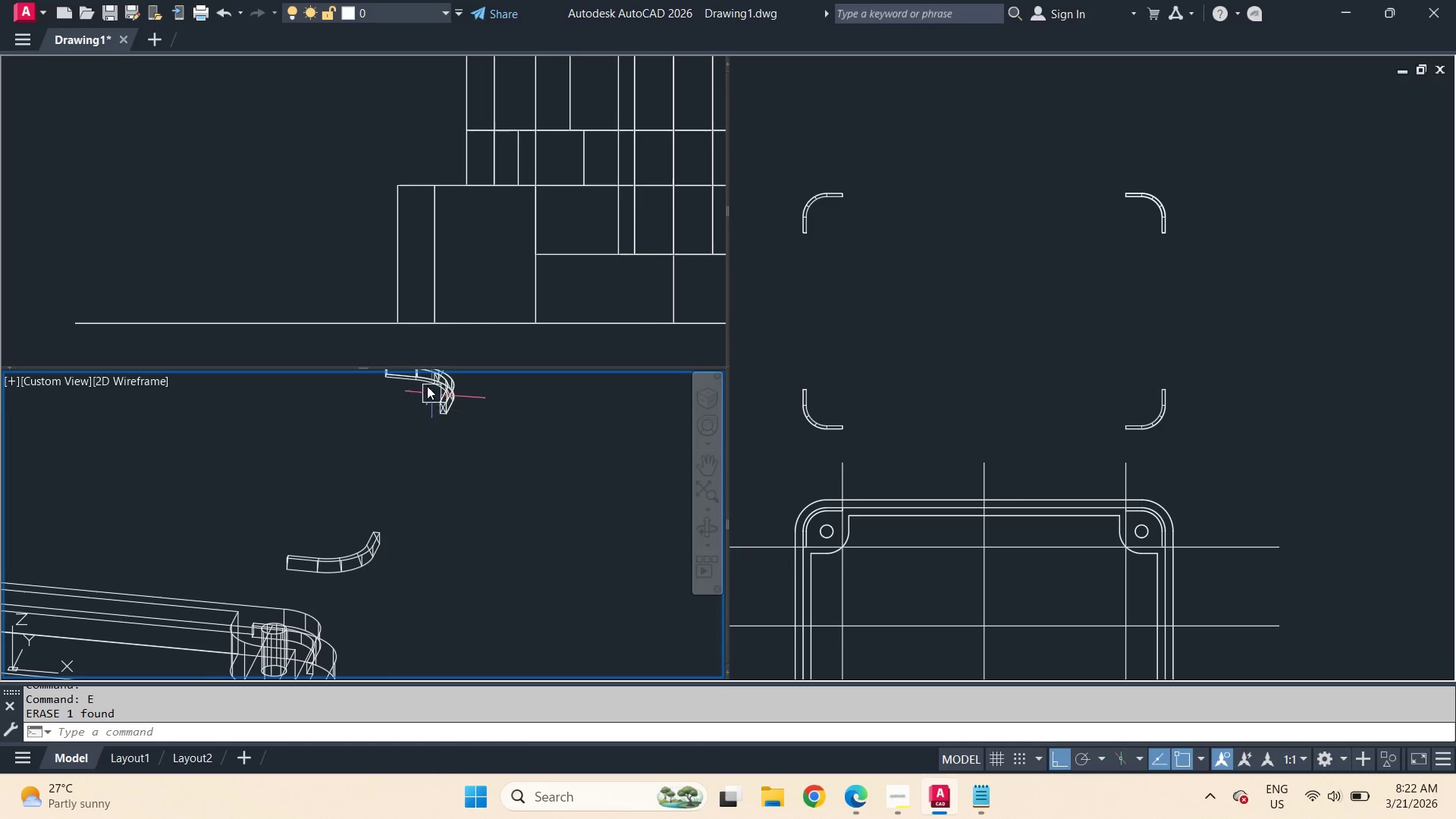 
scroll: coordinate [427, 384], scroll_direction: up, amount: 3.0
 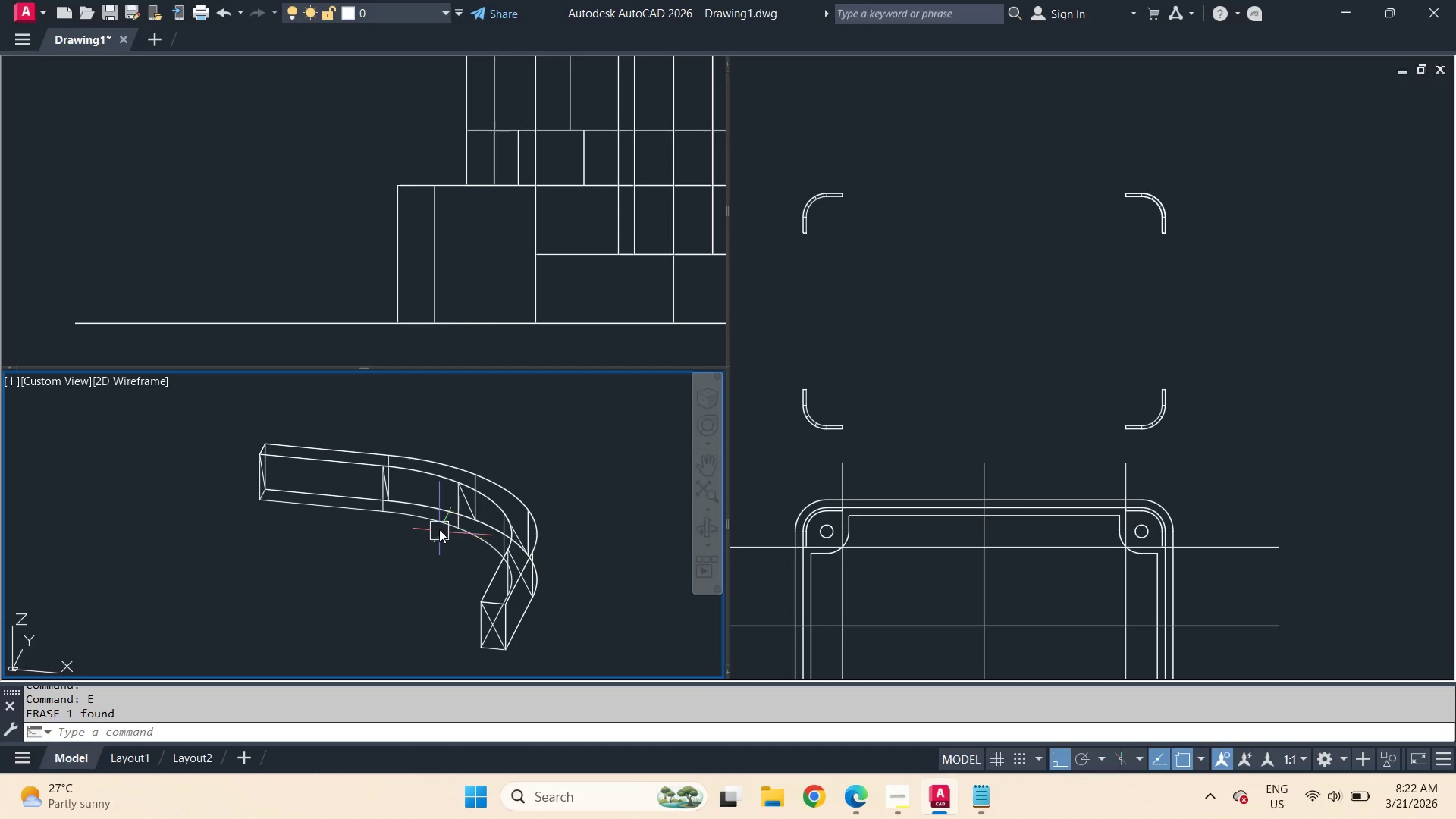 
left_click([440, 526])
 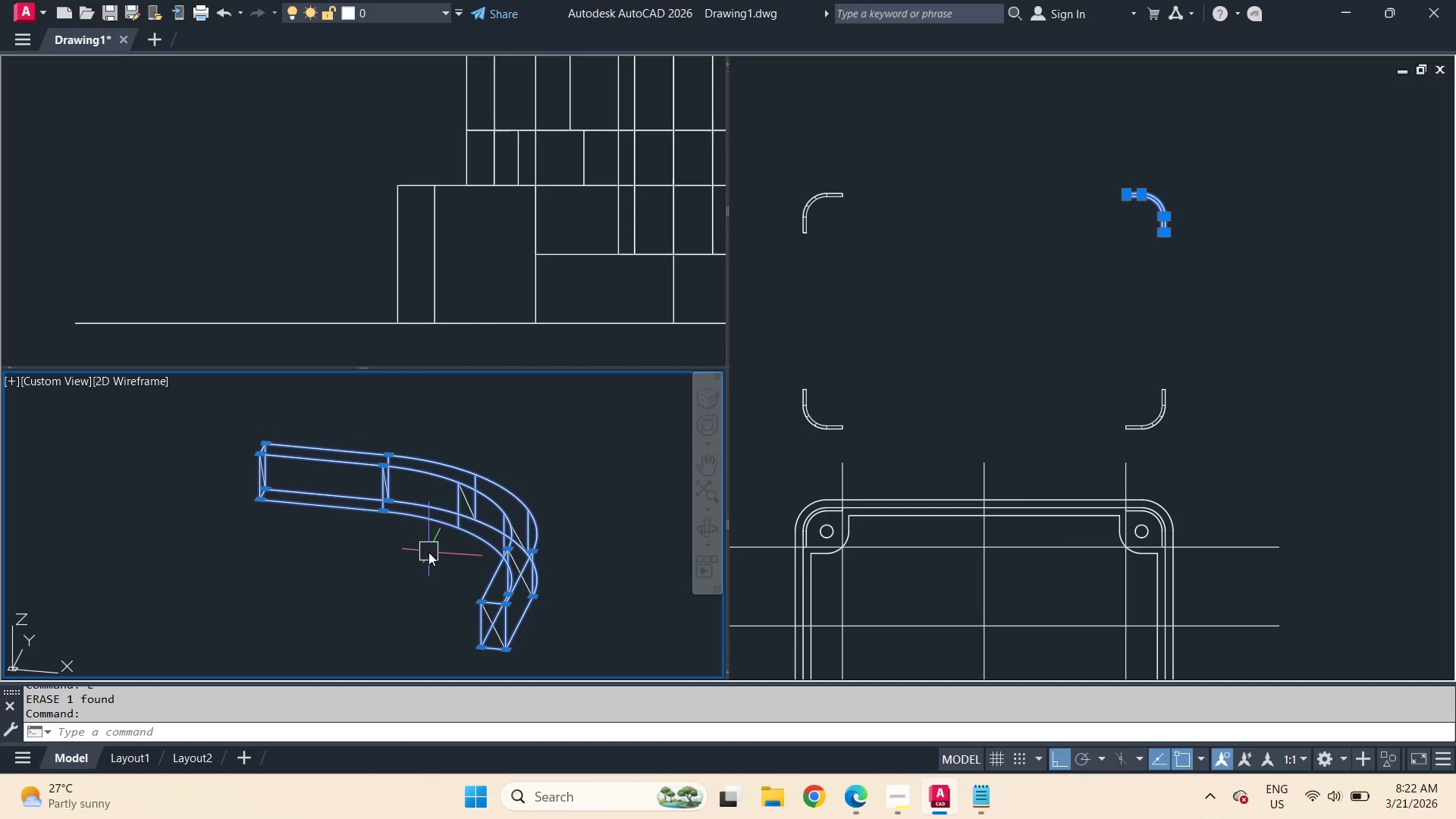 
key(E)
 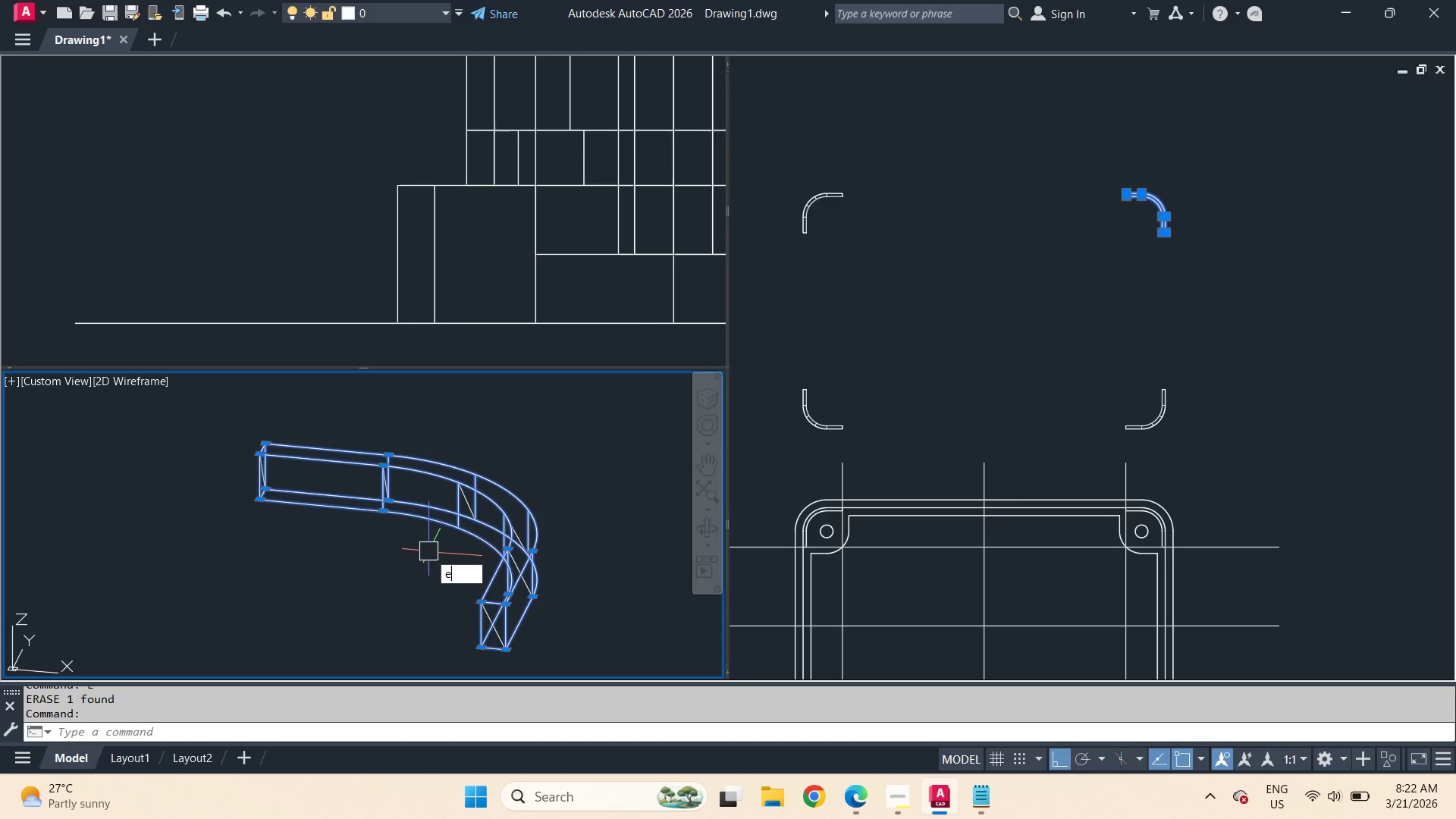 
key(Space)
 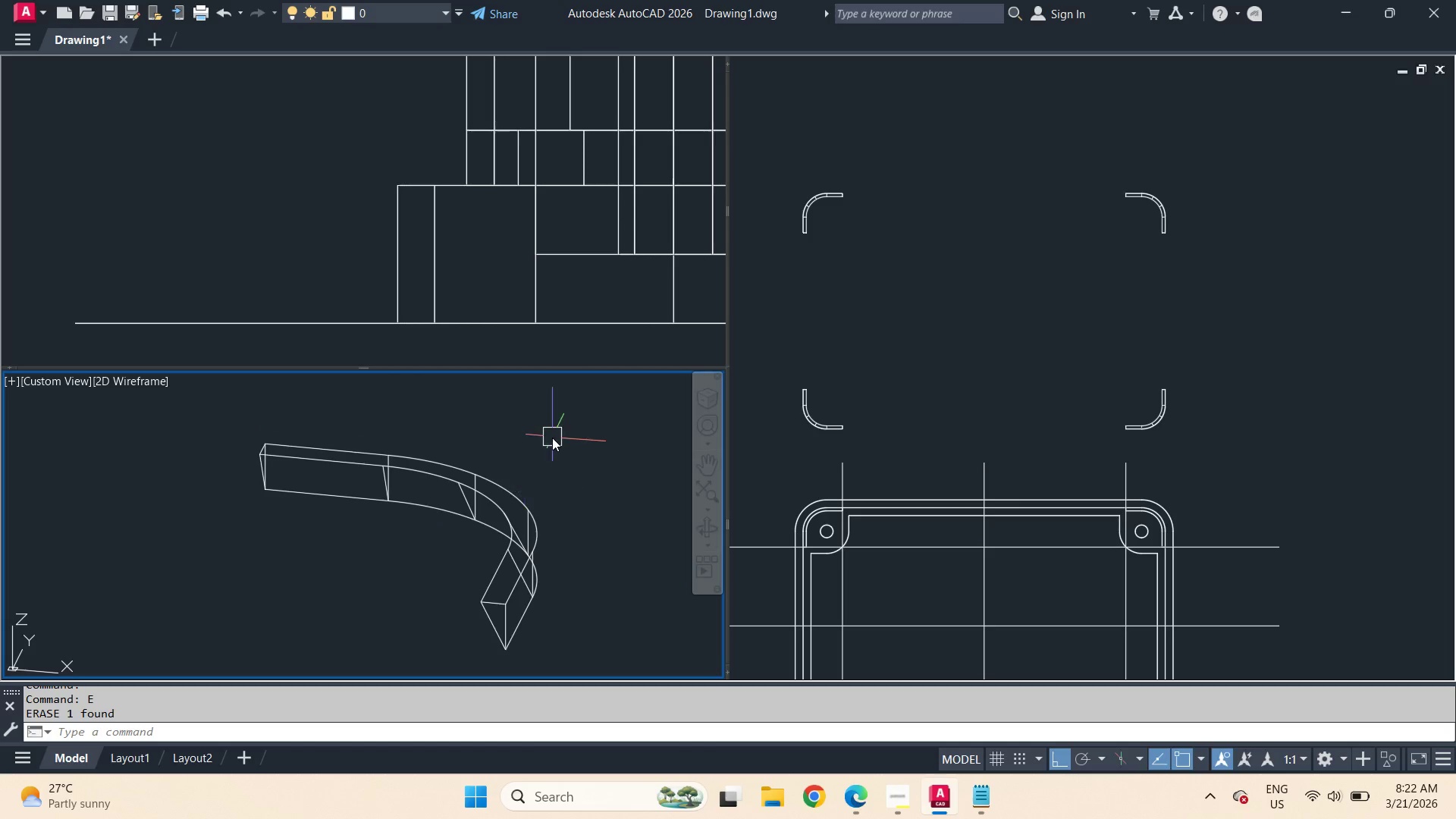 
scroll: coordinate [581, 429], scroll_direction: down, amount: 5.0
 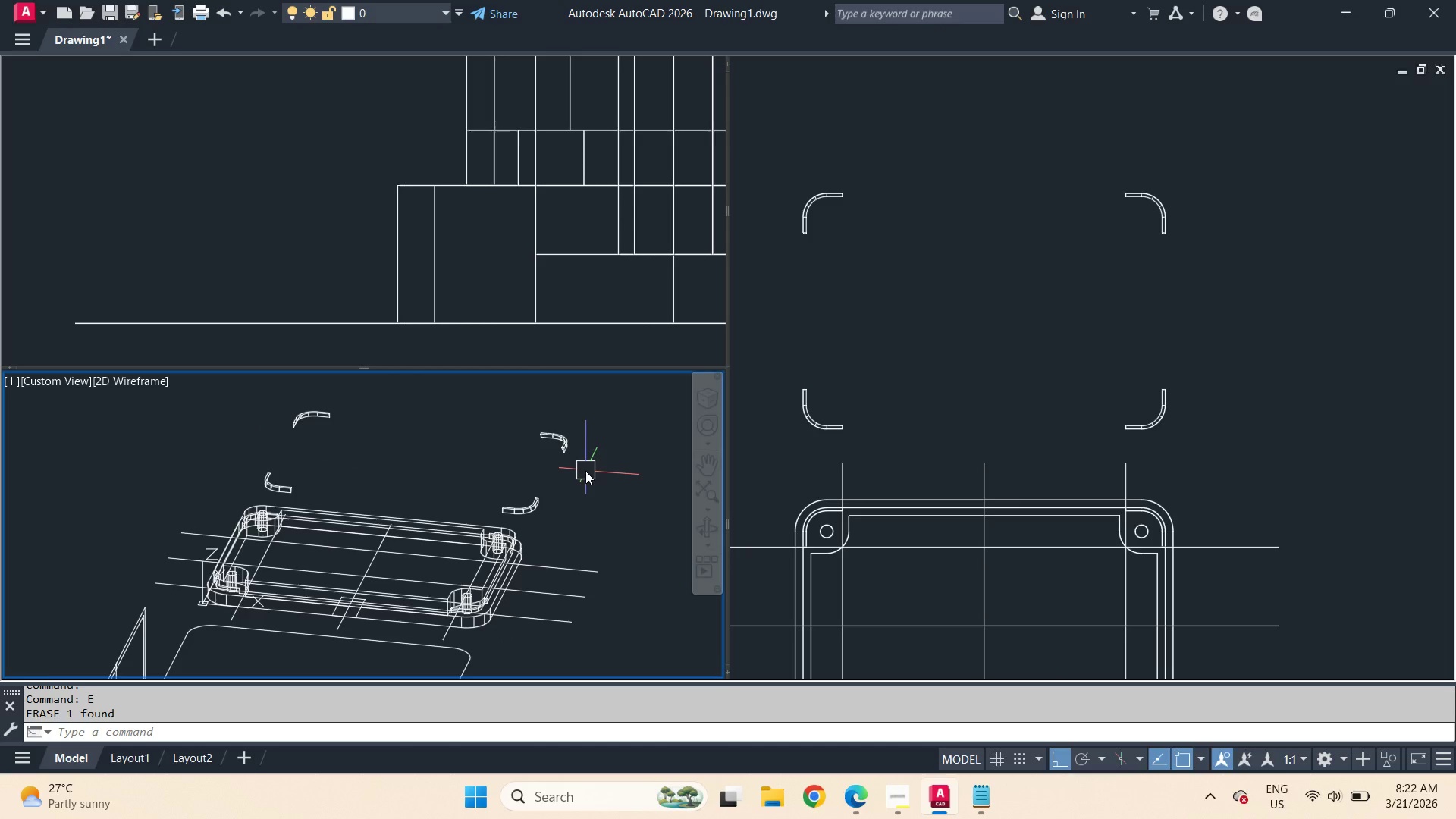 
left_click([880, 332])
 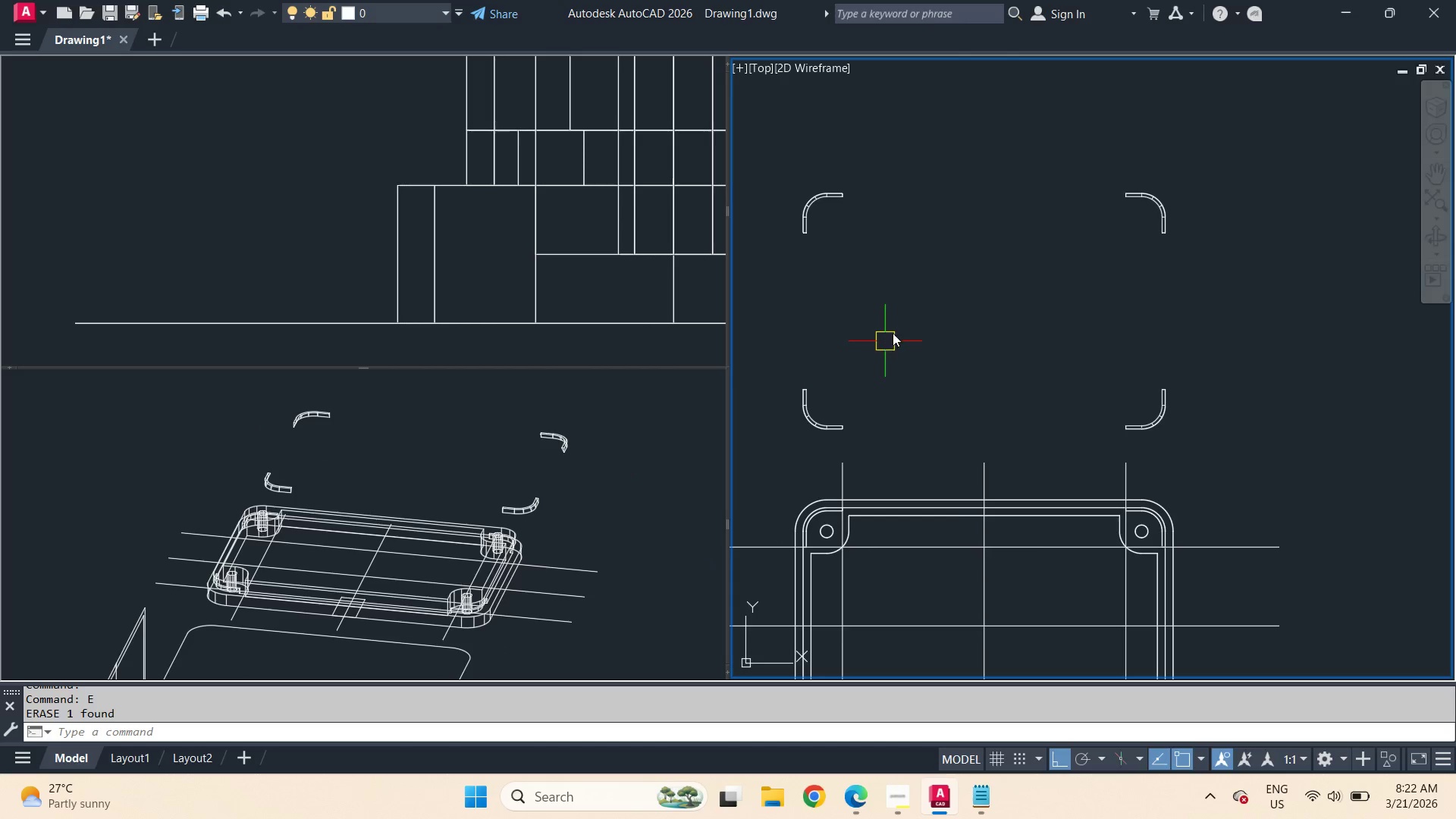 
scroll: coordinate [902, 505], scroll_direction: down, amount: 2.0
 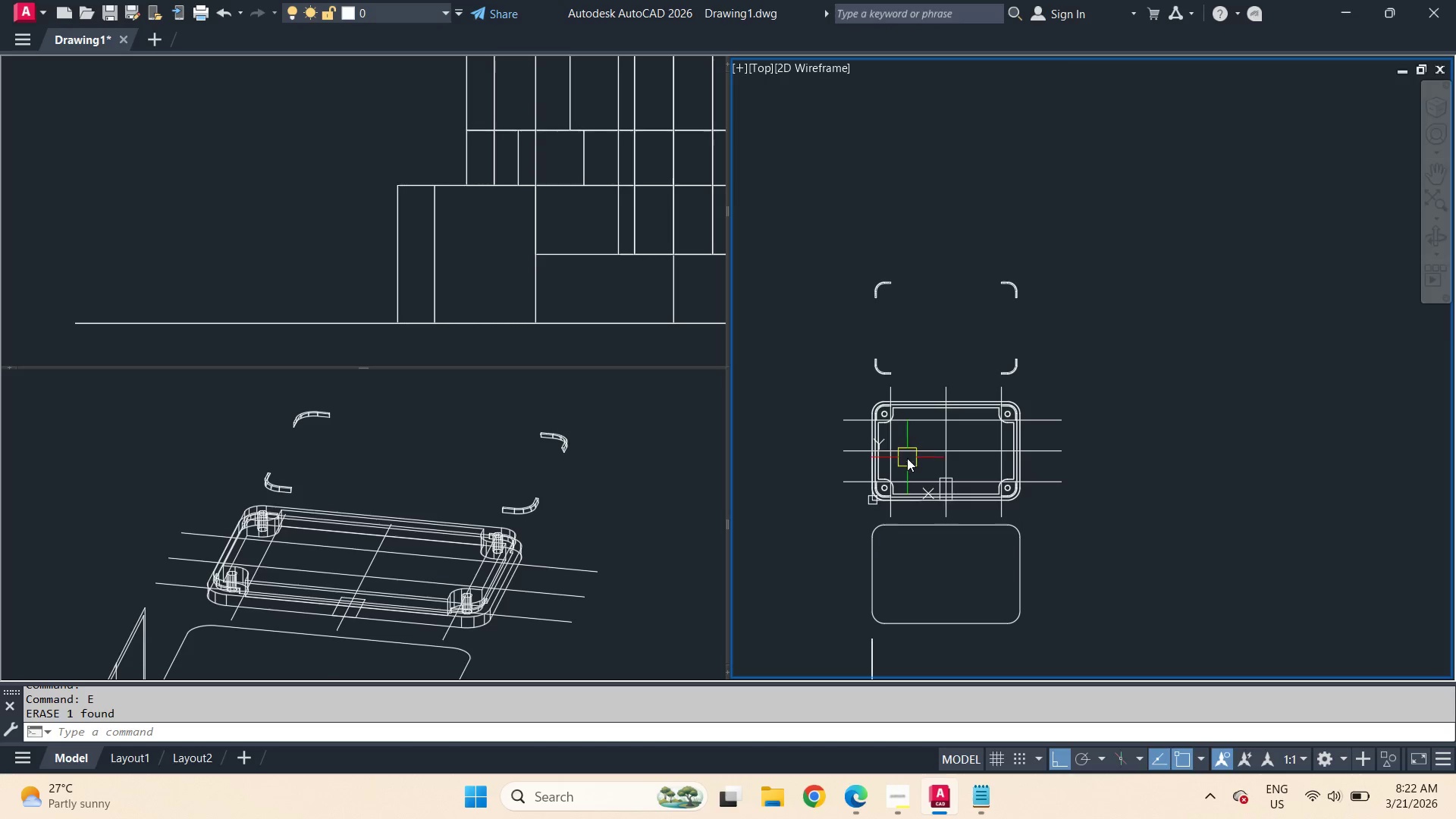 
type(re)
 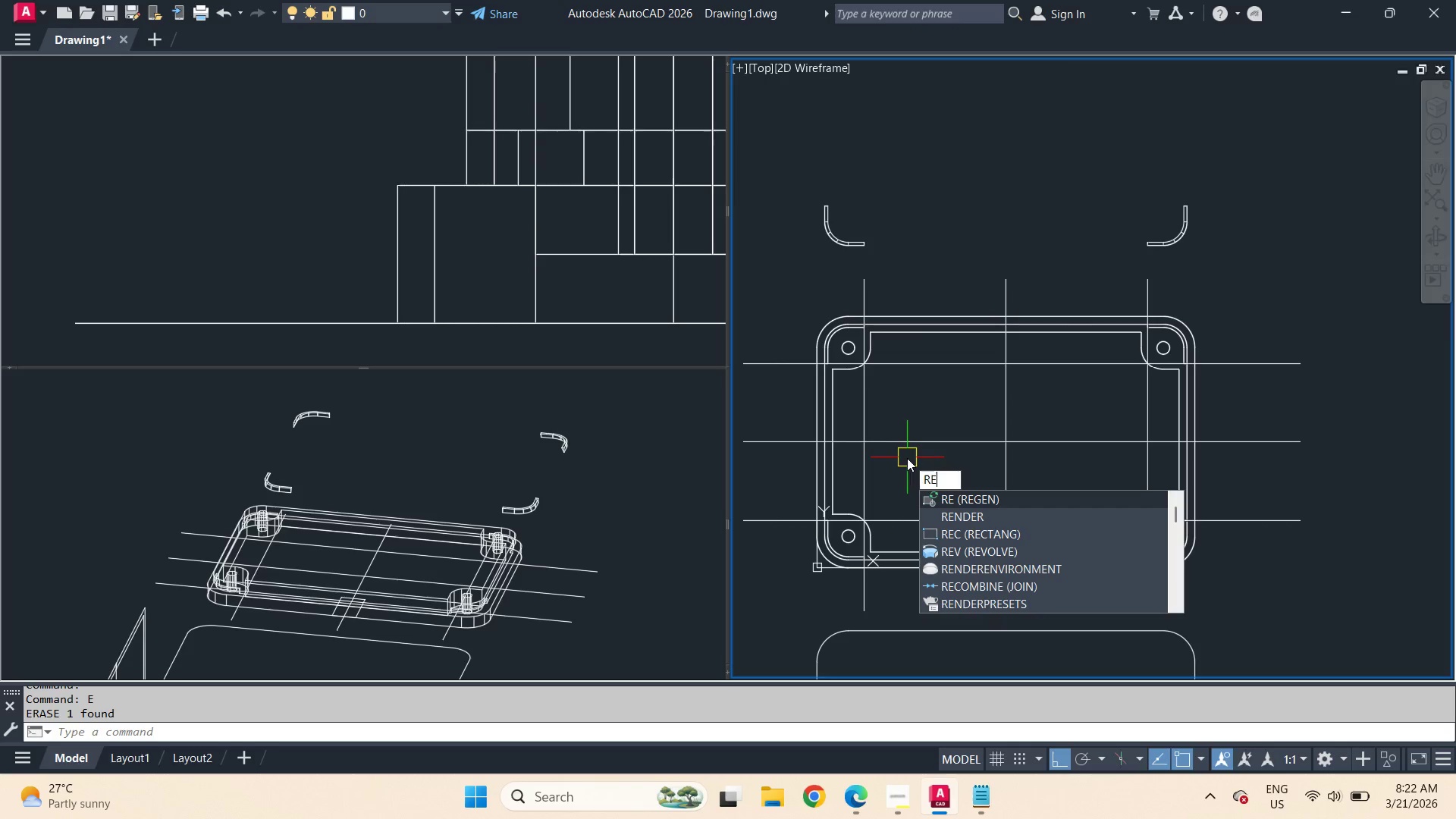 
scroll: coordinate [907, 458], scroll_direction: up, amount: 2.0
 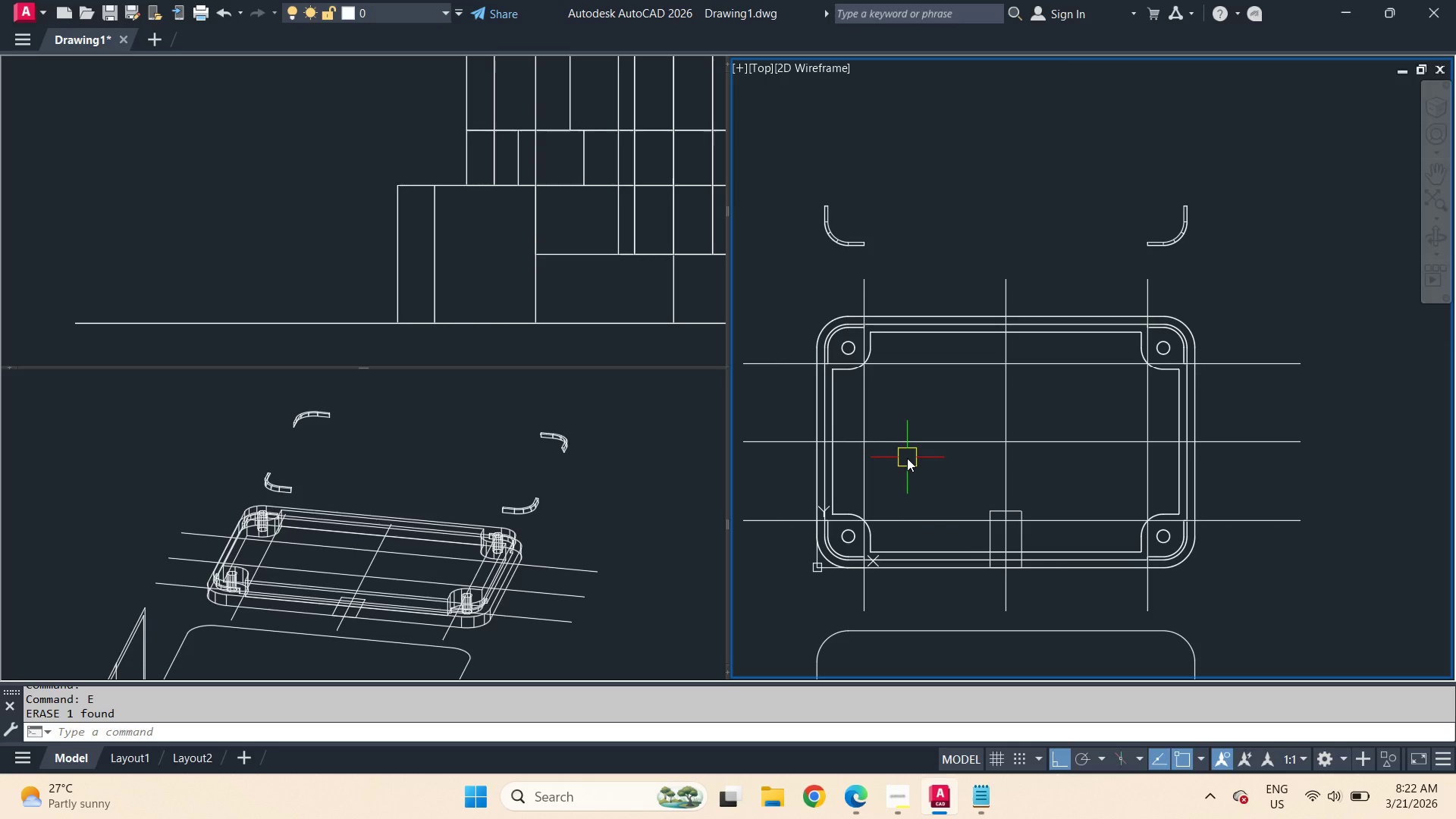 
key(Escape)
 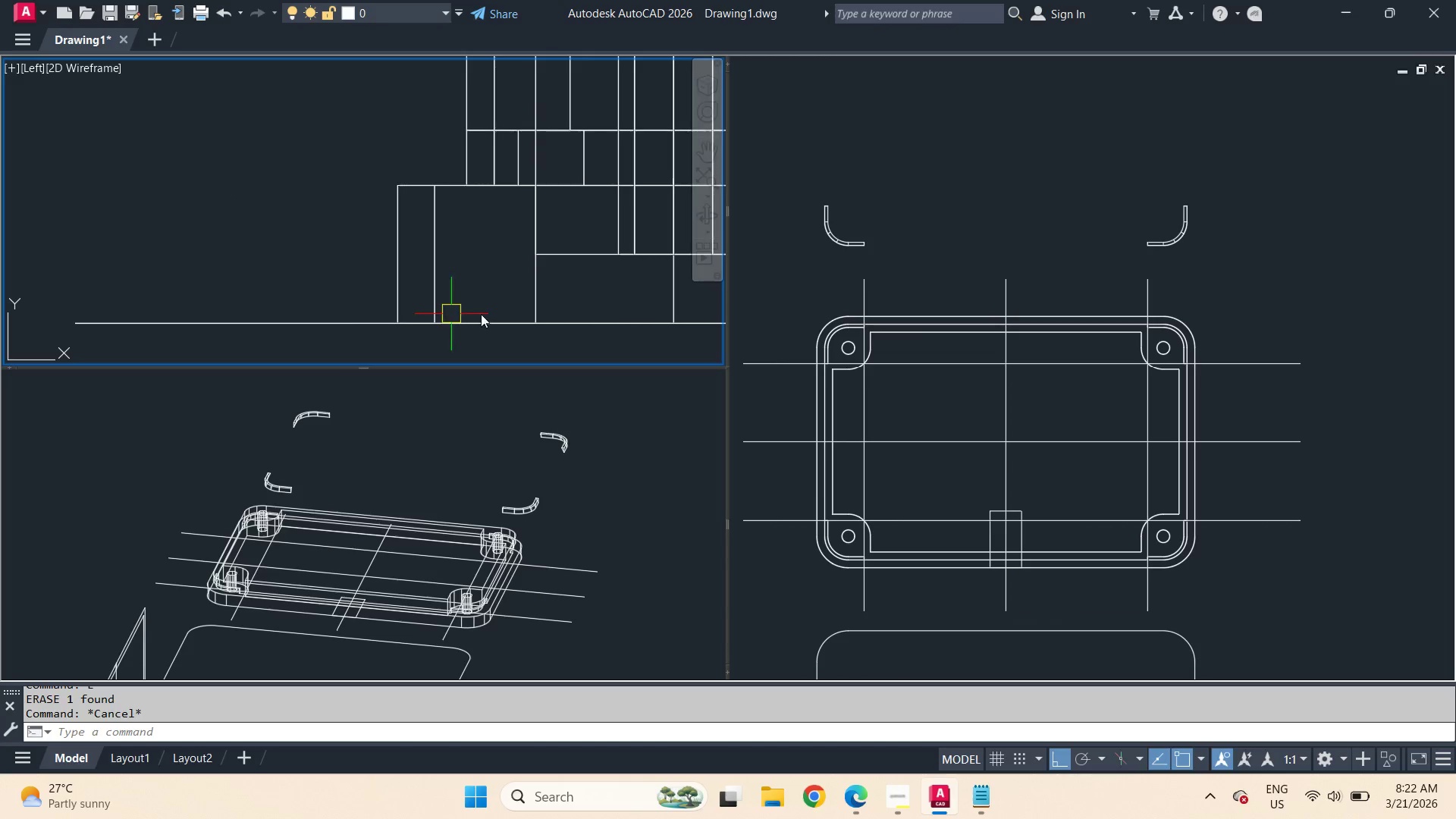 
scroll: coordinate [622, 278], scroll_direction: down, amount: 4.0
 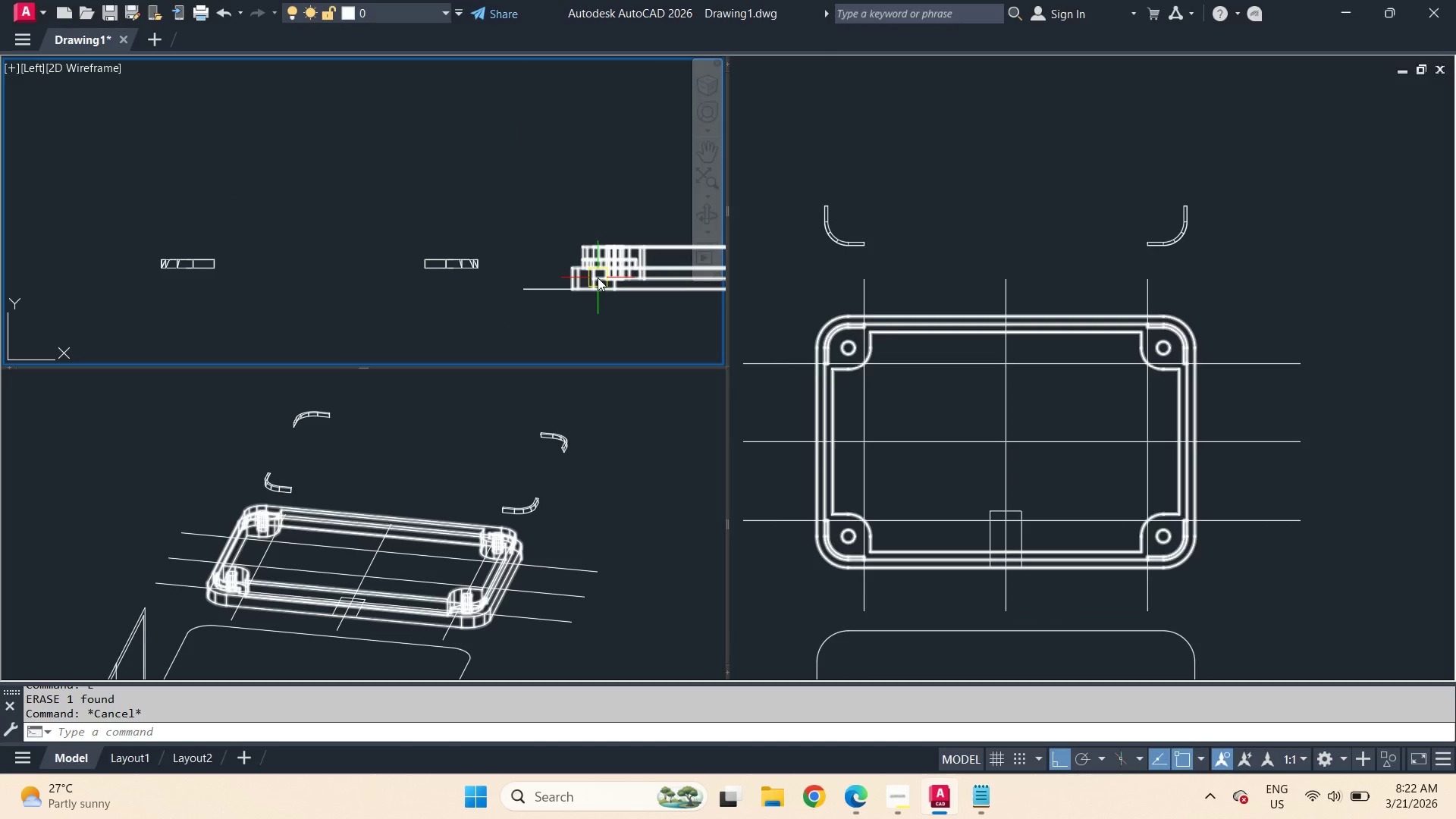 
scroll: coordinate [587, 278], scroll_direction: up, amount: 2.0
 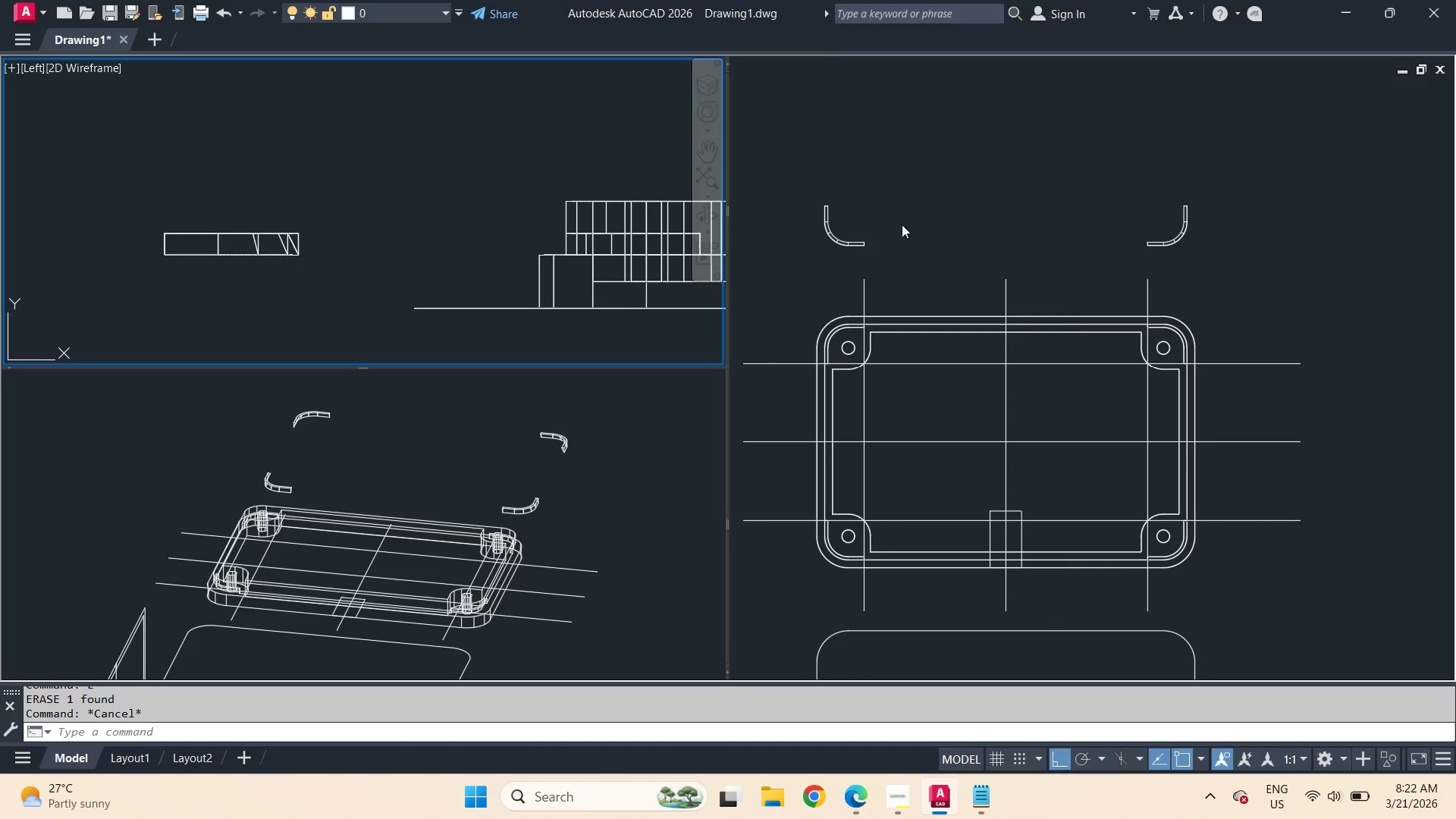 
left_click([973, 245])
 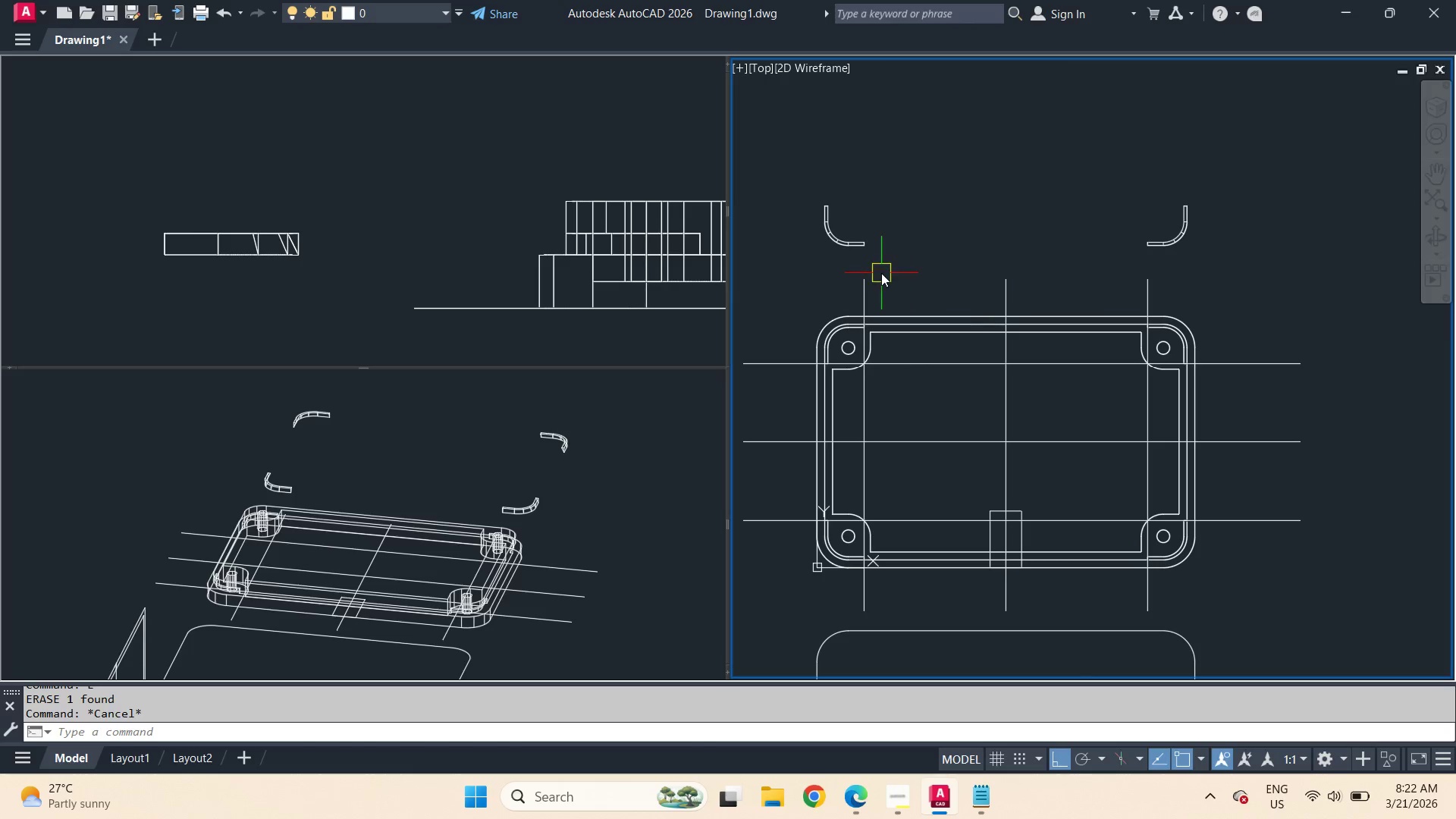 
type(rec)
 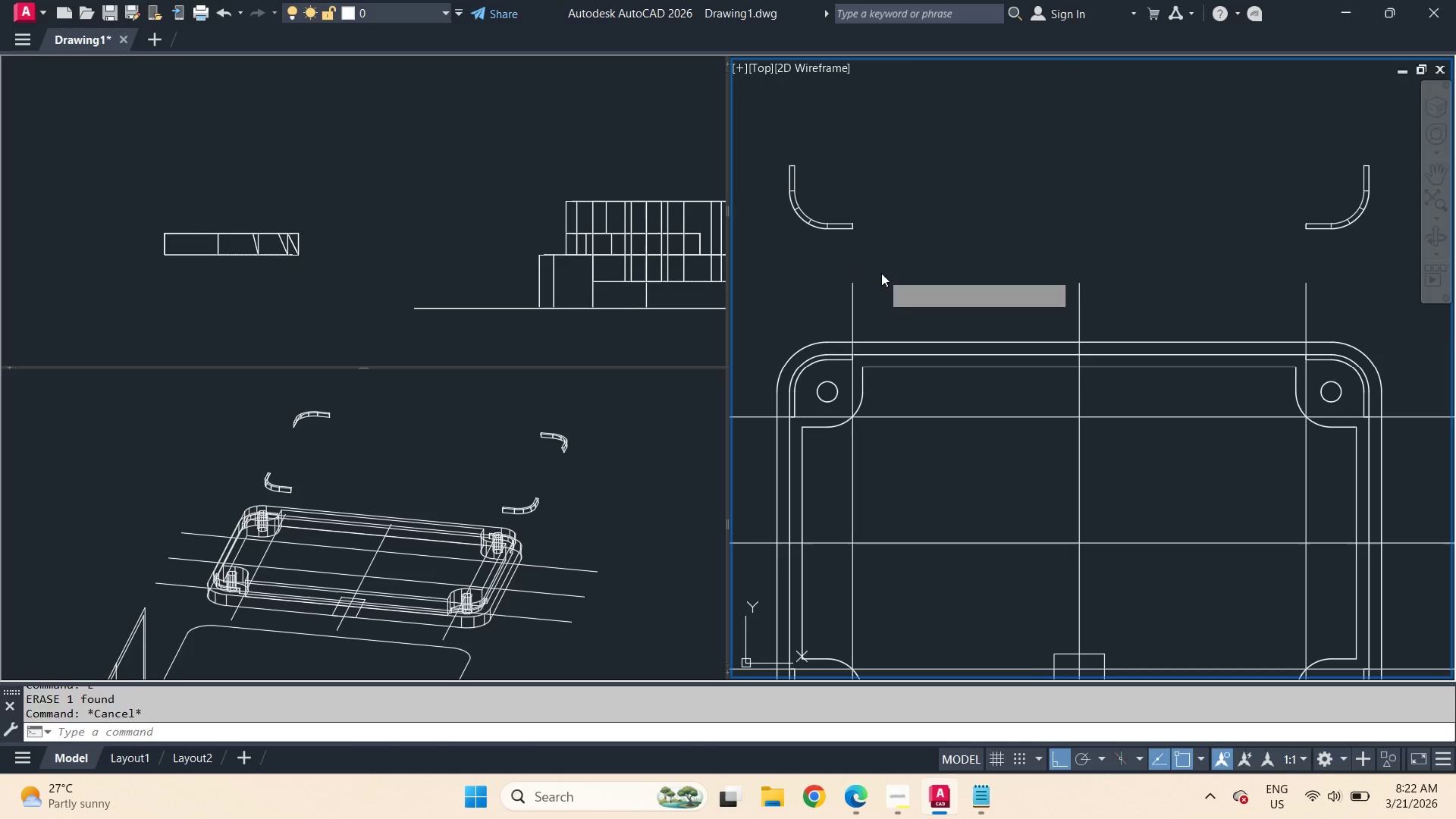 
scroll: coordinate [881, 273], scroll_direction: up, amount: 1.0
 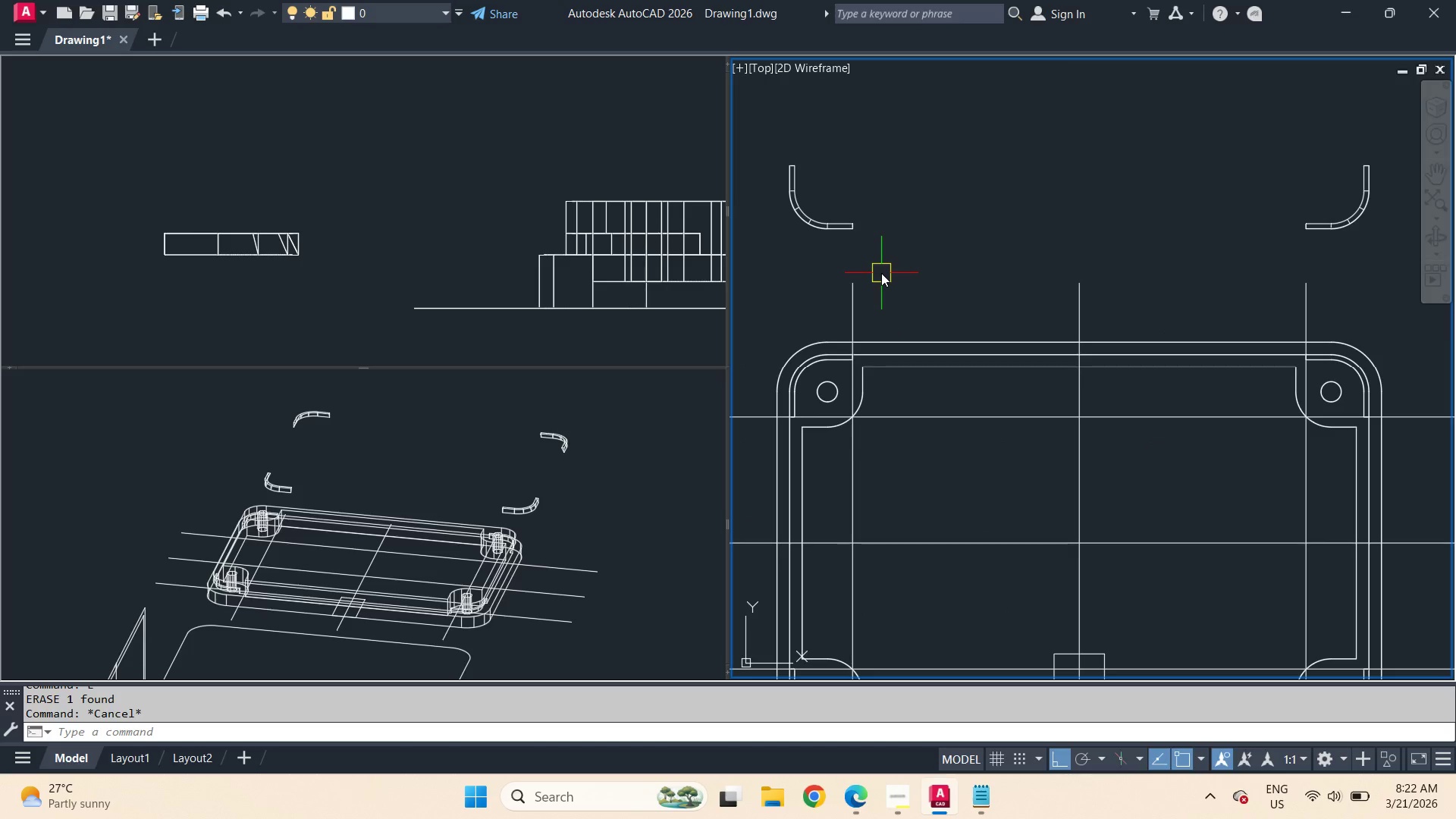 
key(Space)
 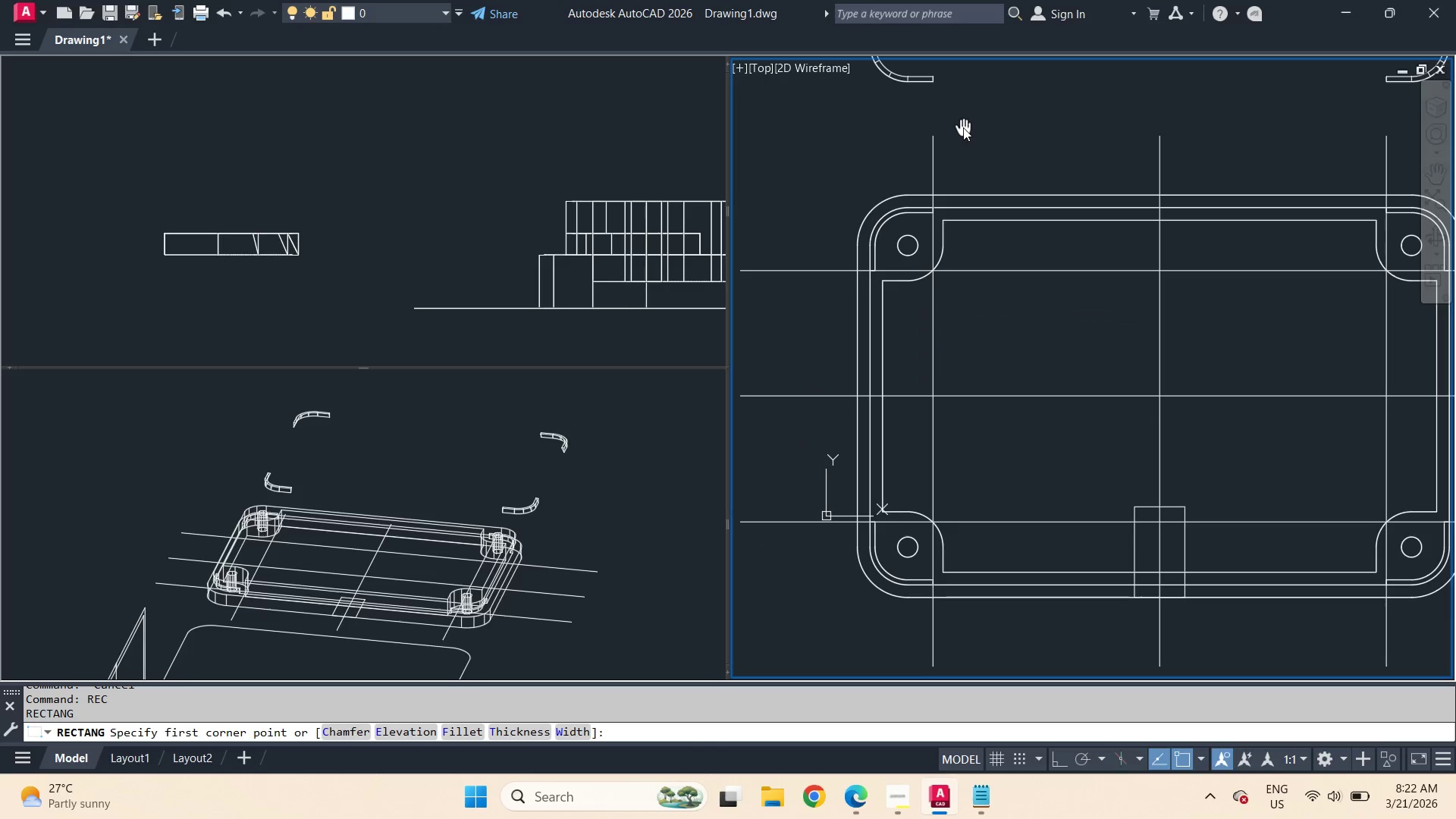 
left_click_drag(start_coordinate=[807, 193], to_coordinate=[829, 165])
 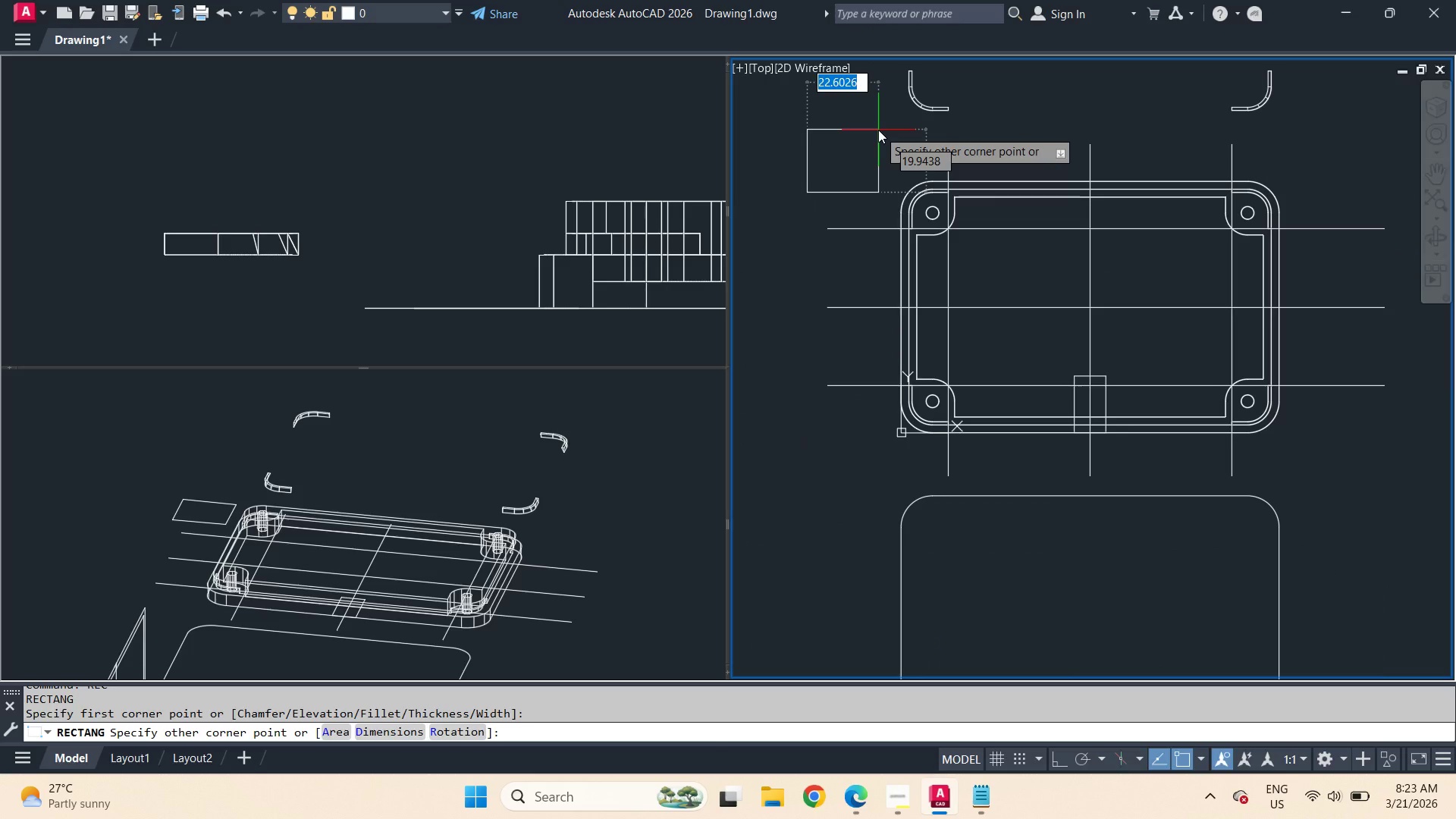 
scroll: coordinate [974, 158], scroll_direction: down, amount: 1.0
 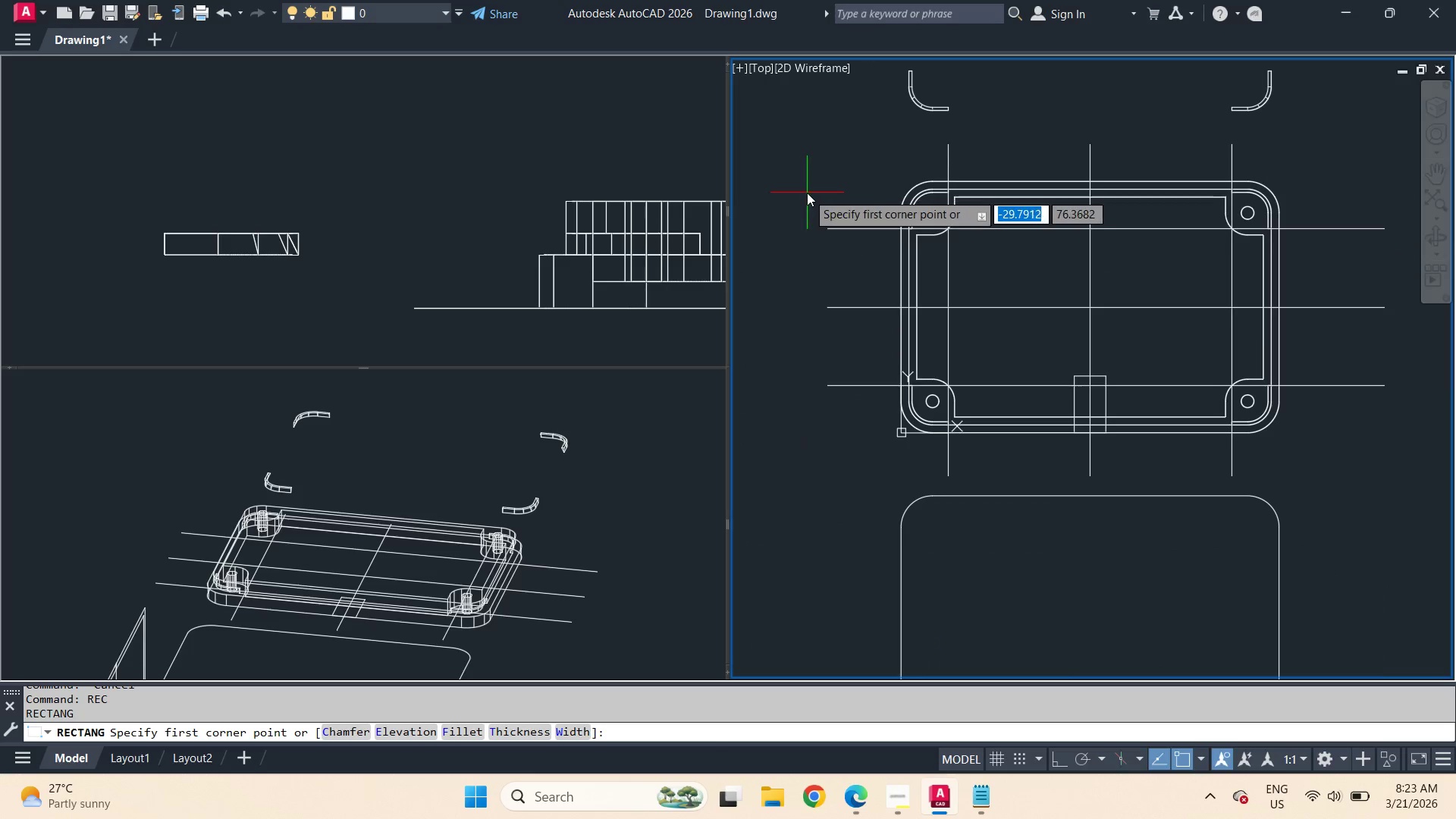 
key(Numpad1)
 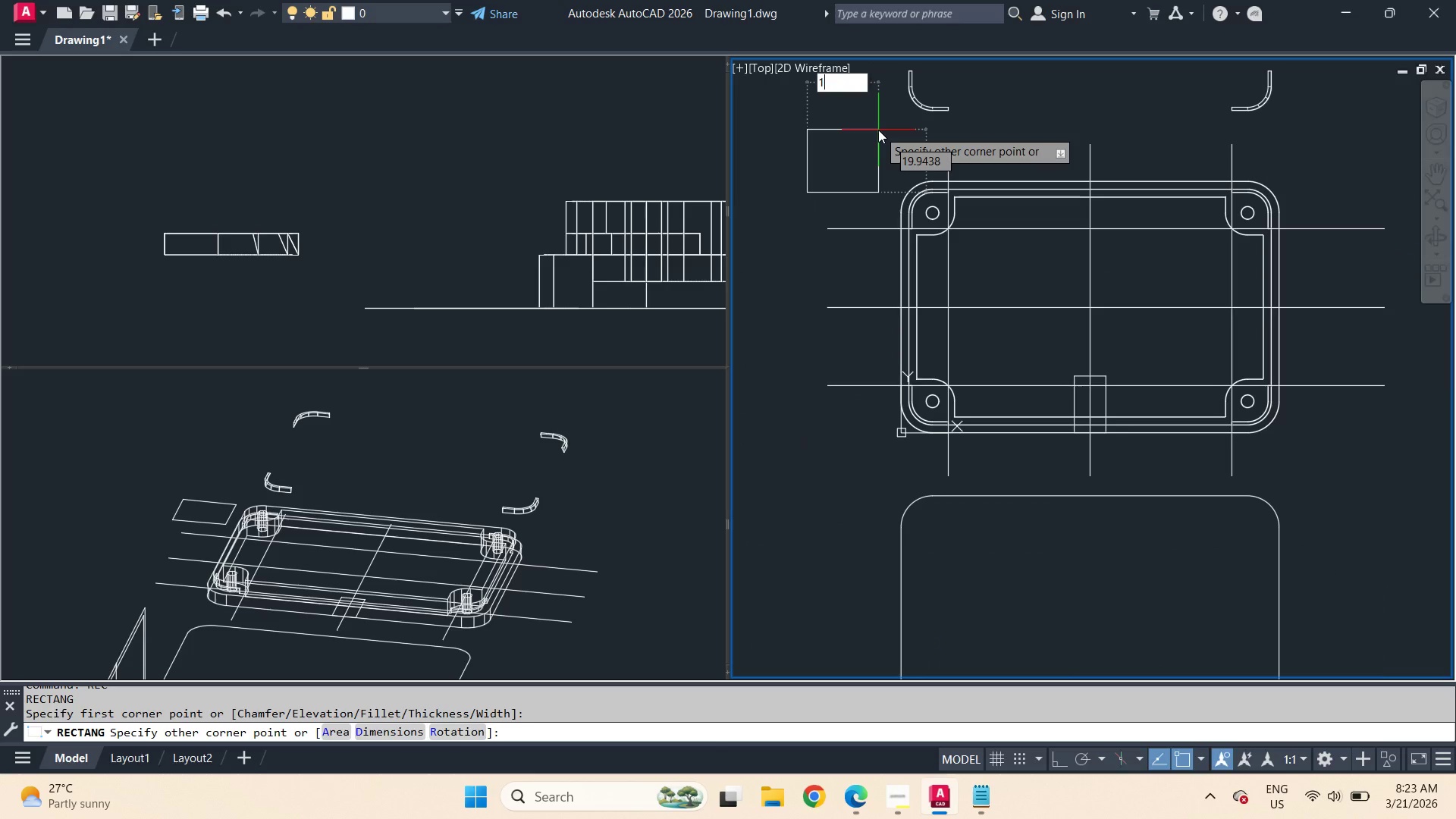 
key(Numpad2)
 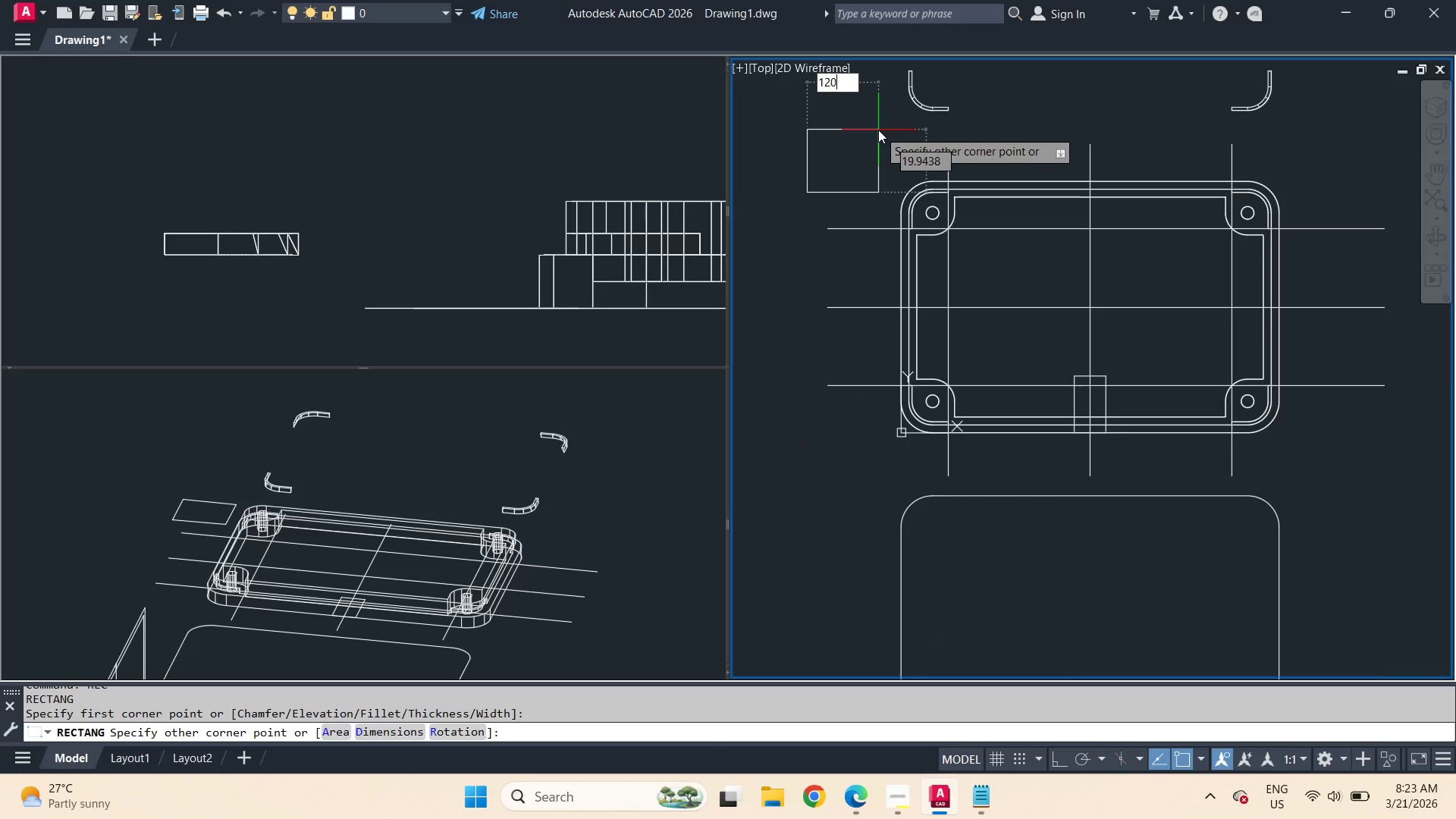 
key(Numpad0)
 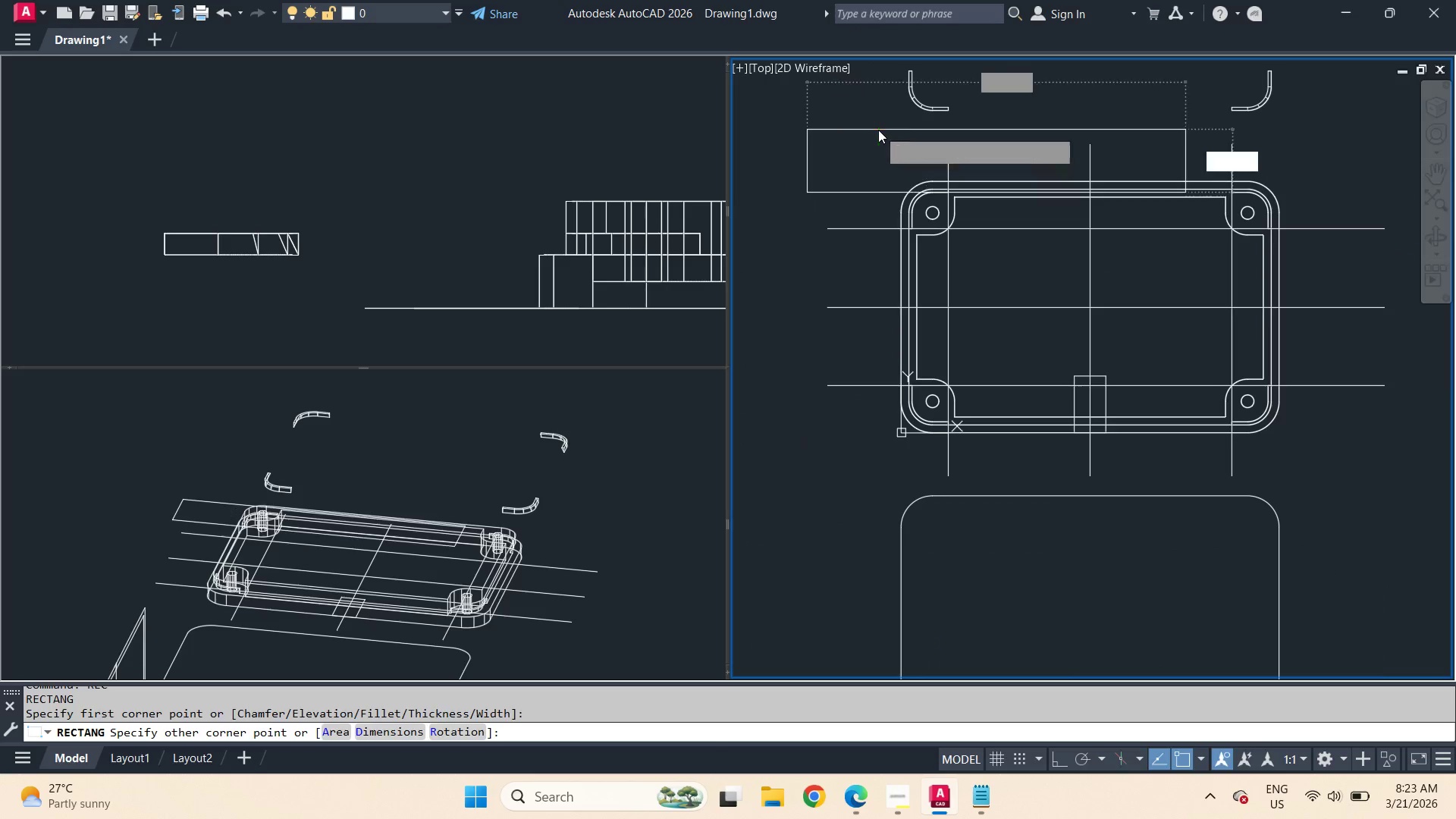 
key(Tab)
 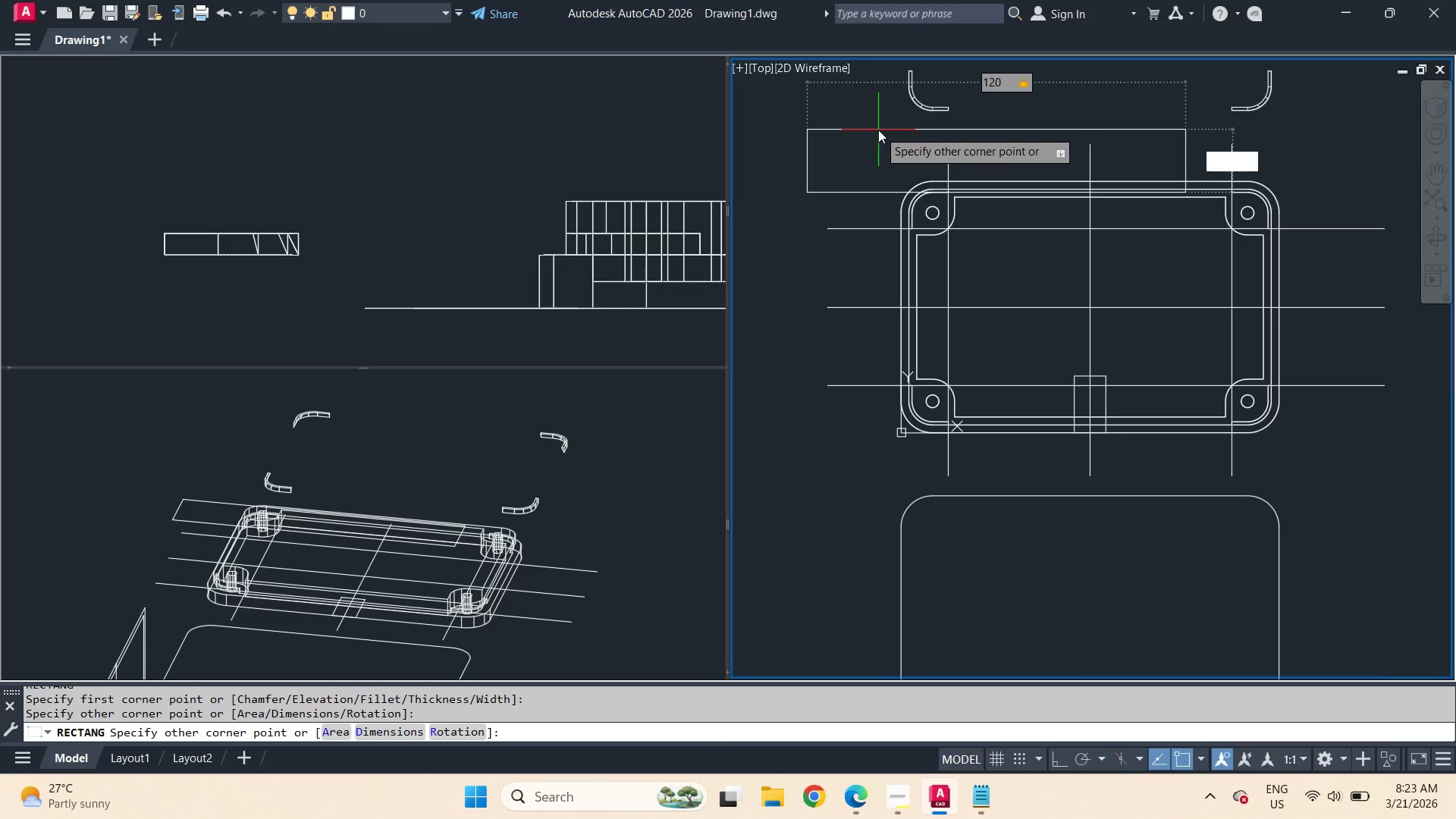 
key(Numpad8)
 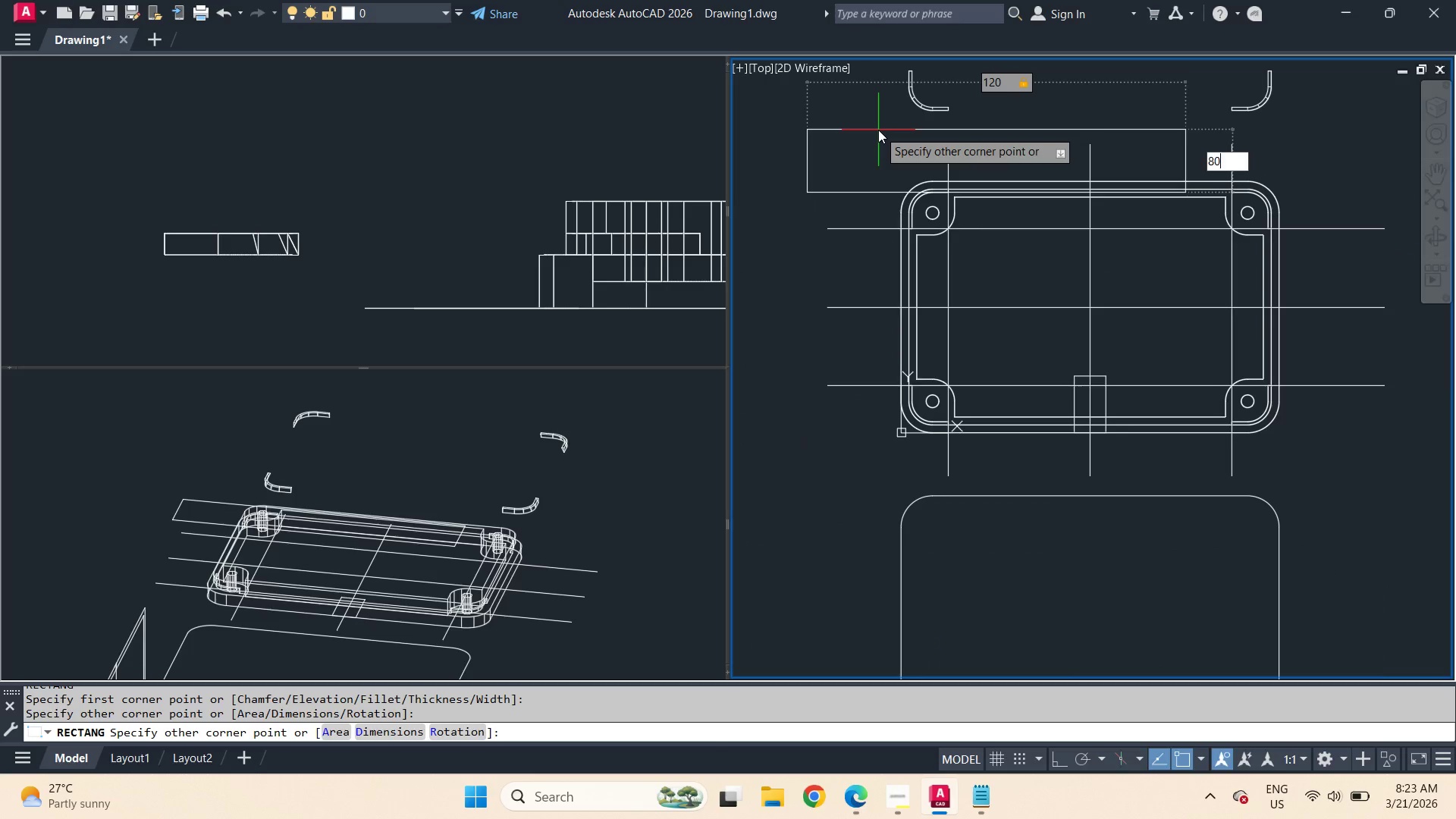 
key(Numpad0)
 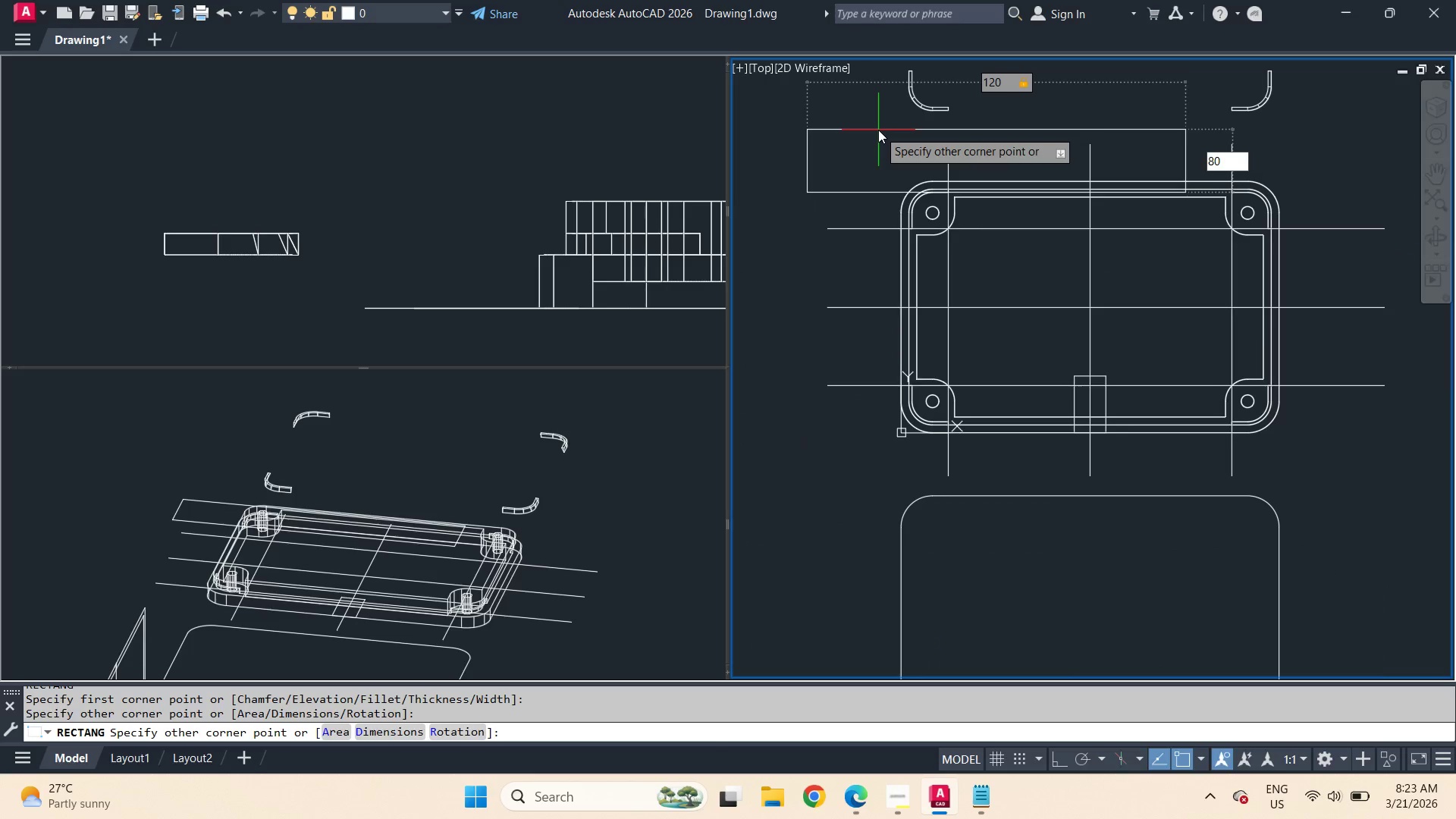 
key(NumpadEnter)
 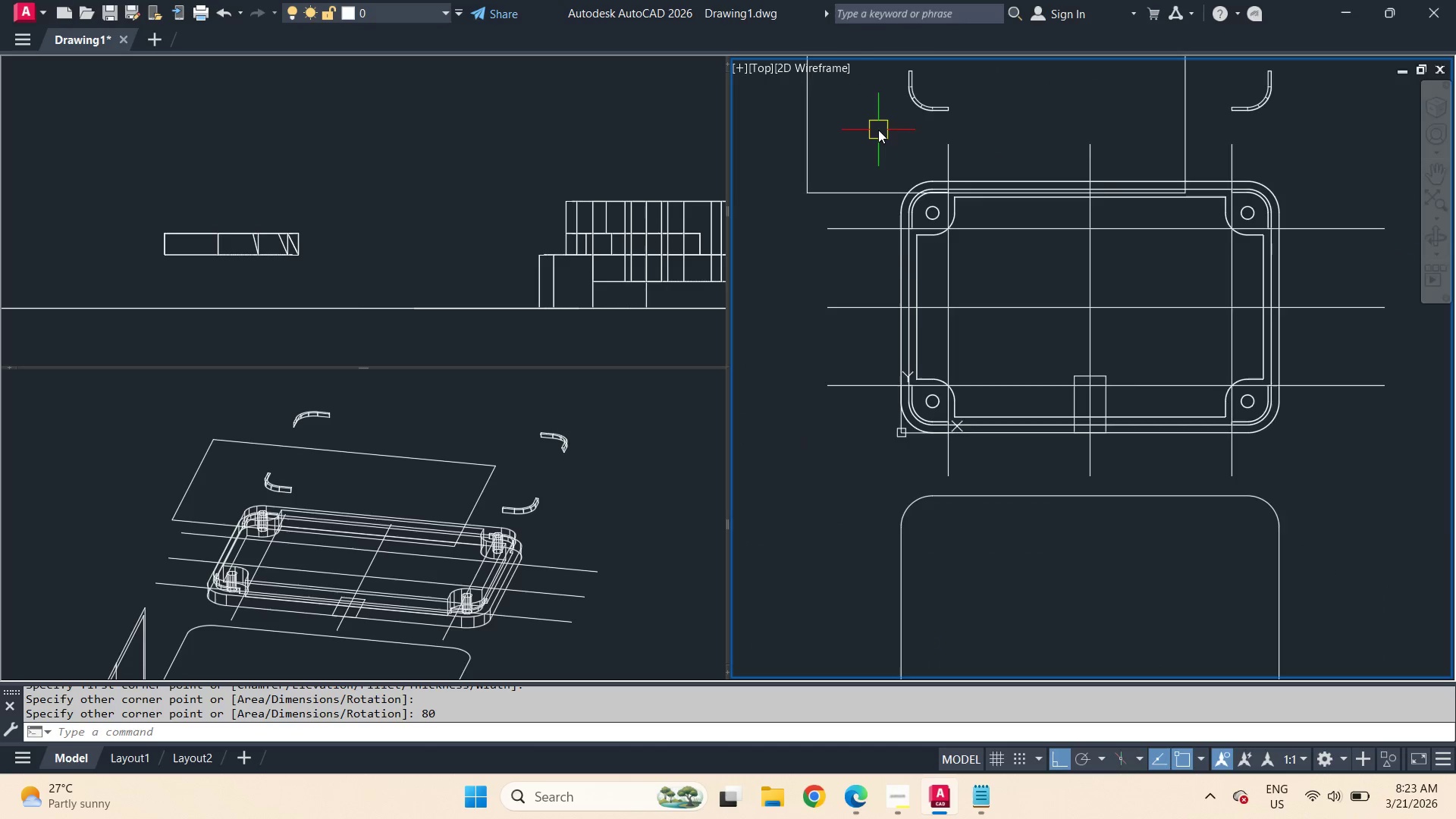 
scroll: coordinate [878, 130], scroll_direction: down, amount: 4.0
 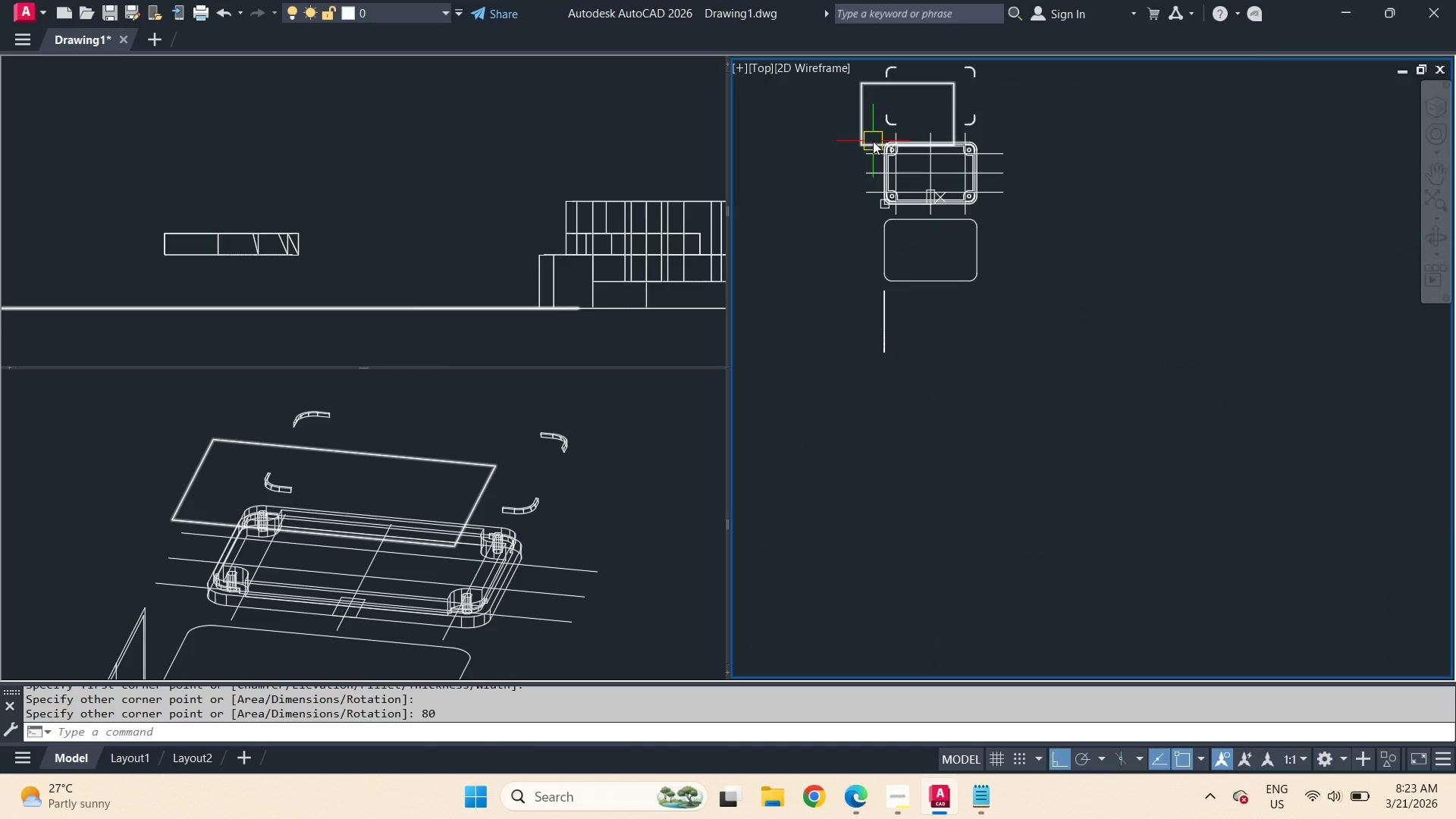 
left_click([873, 141])
 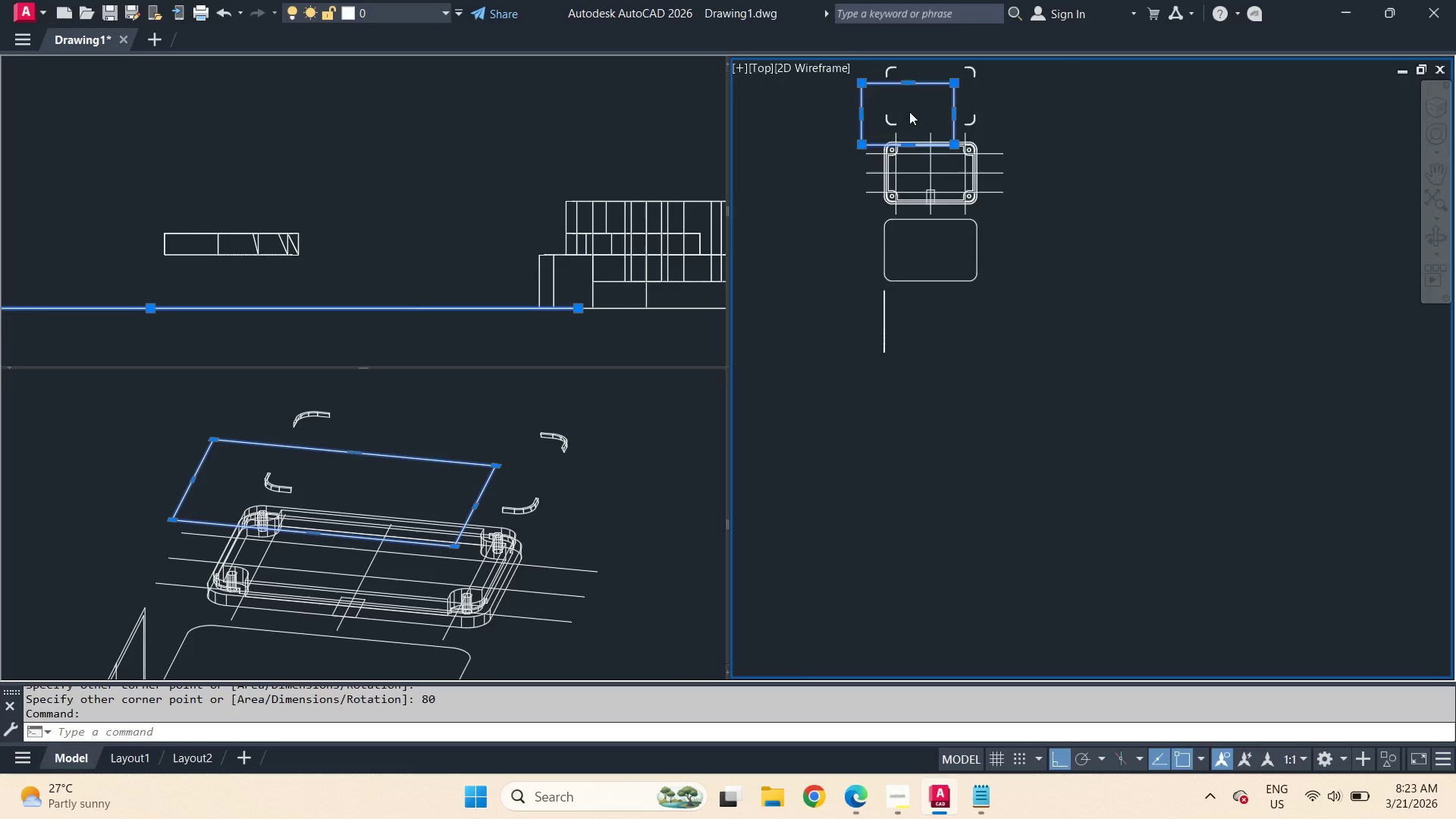 
scroll: coordinate [909, 111], scroll_direction: up, amount: 3.0
 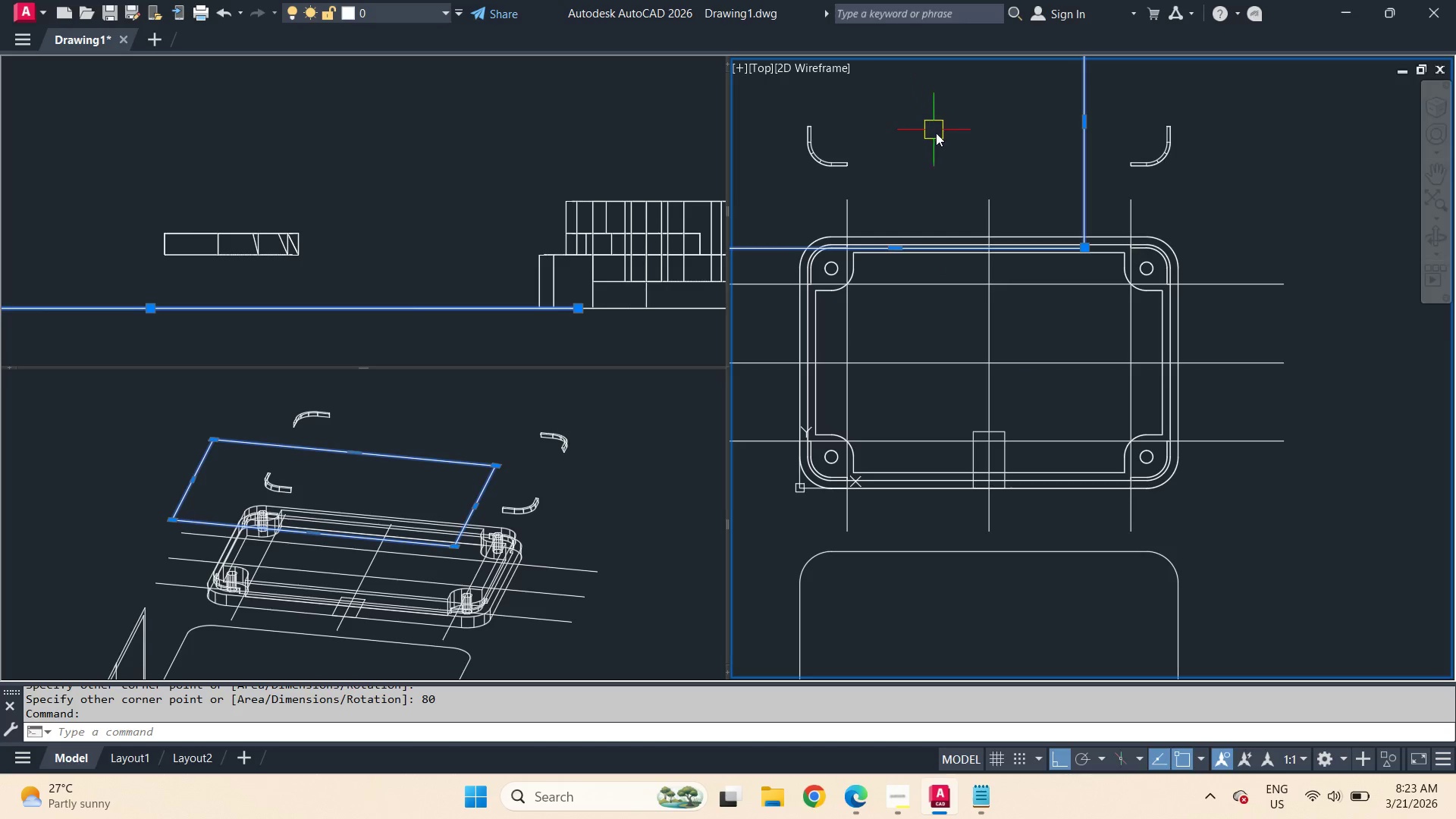 
scroll: coordinate [937, 133], scroll_direction: down, amount: 1.0
 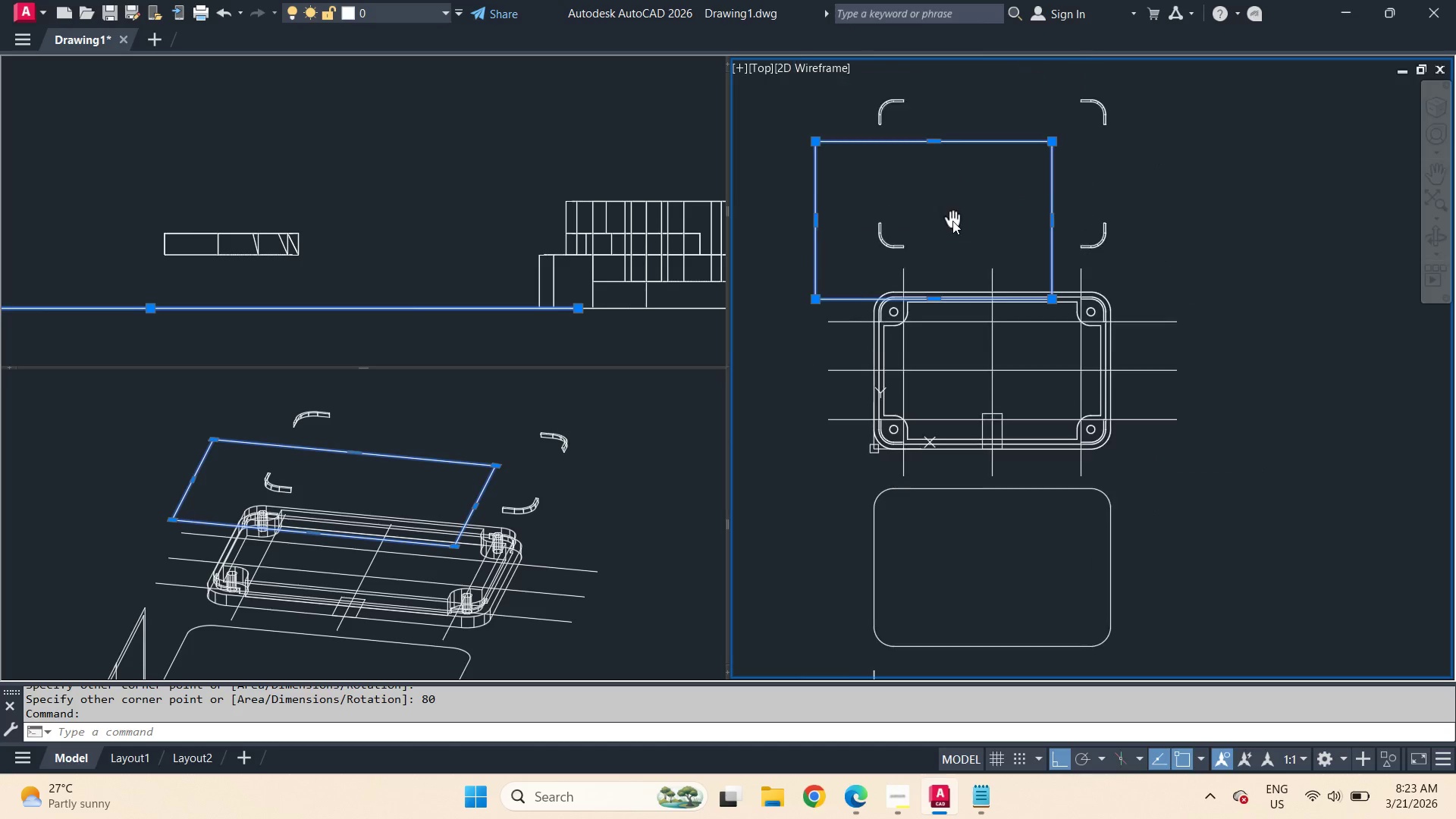 
key(M)
 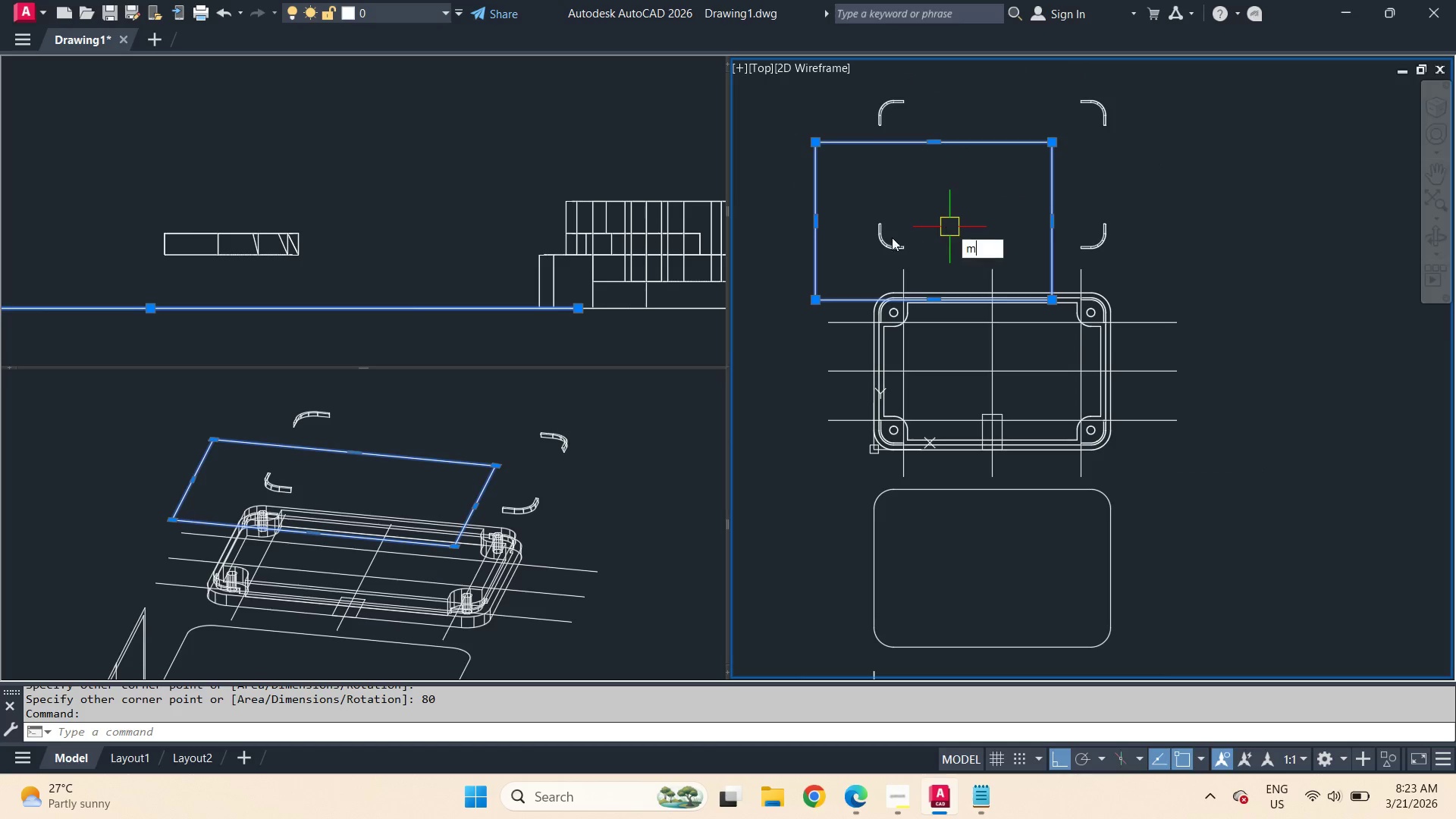 
key(Space)
 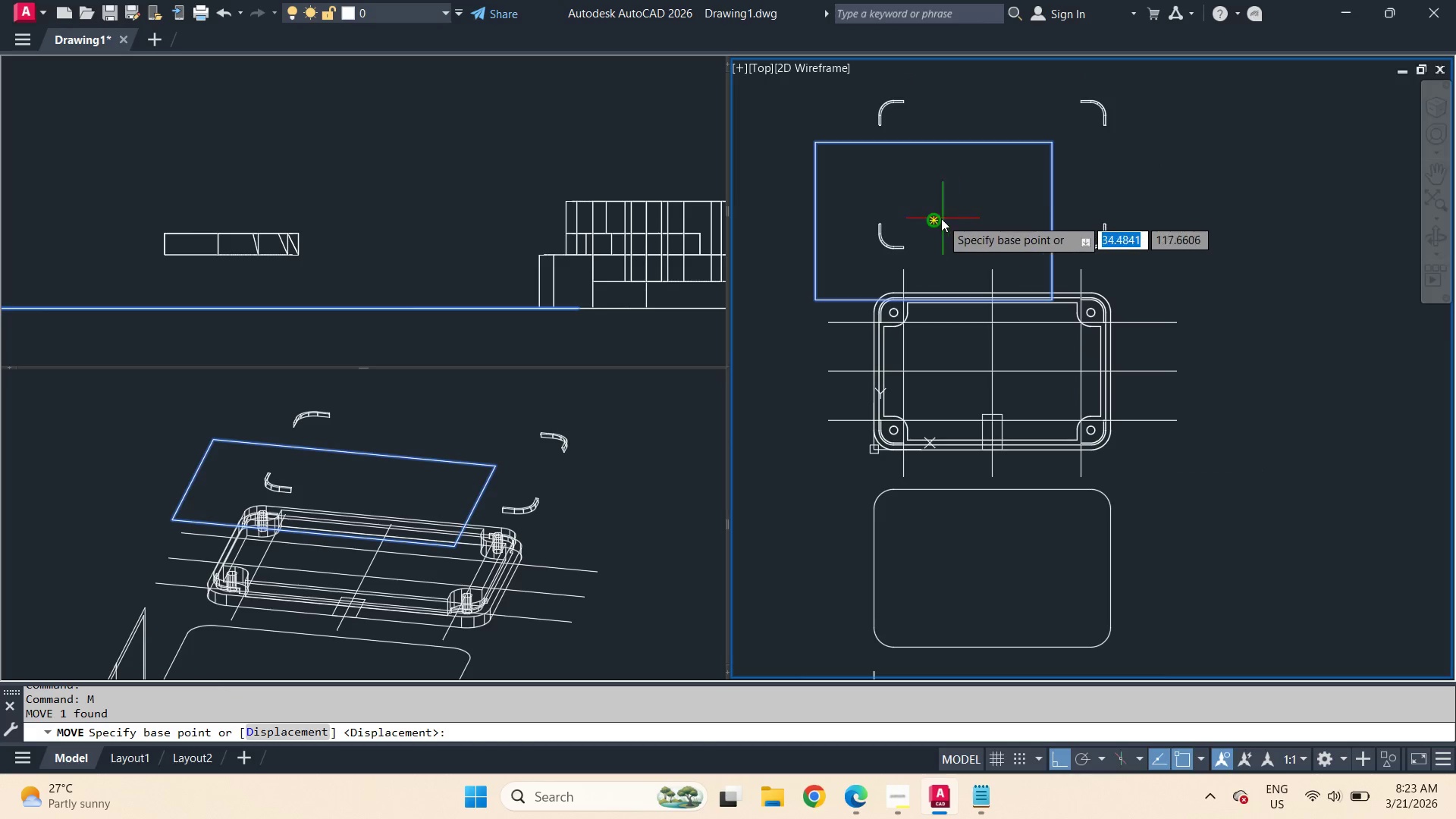 
left_click([937, 218])
 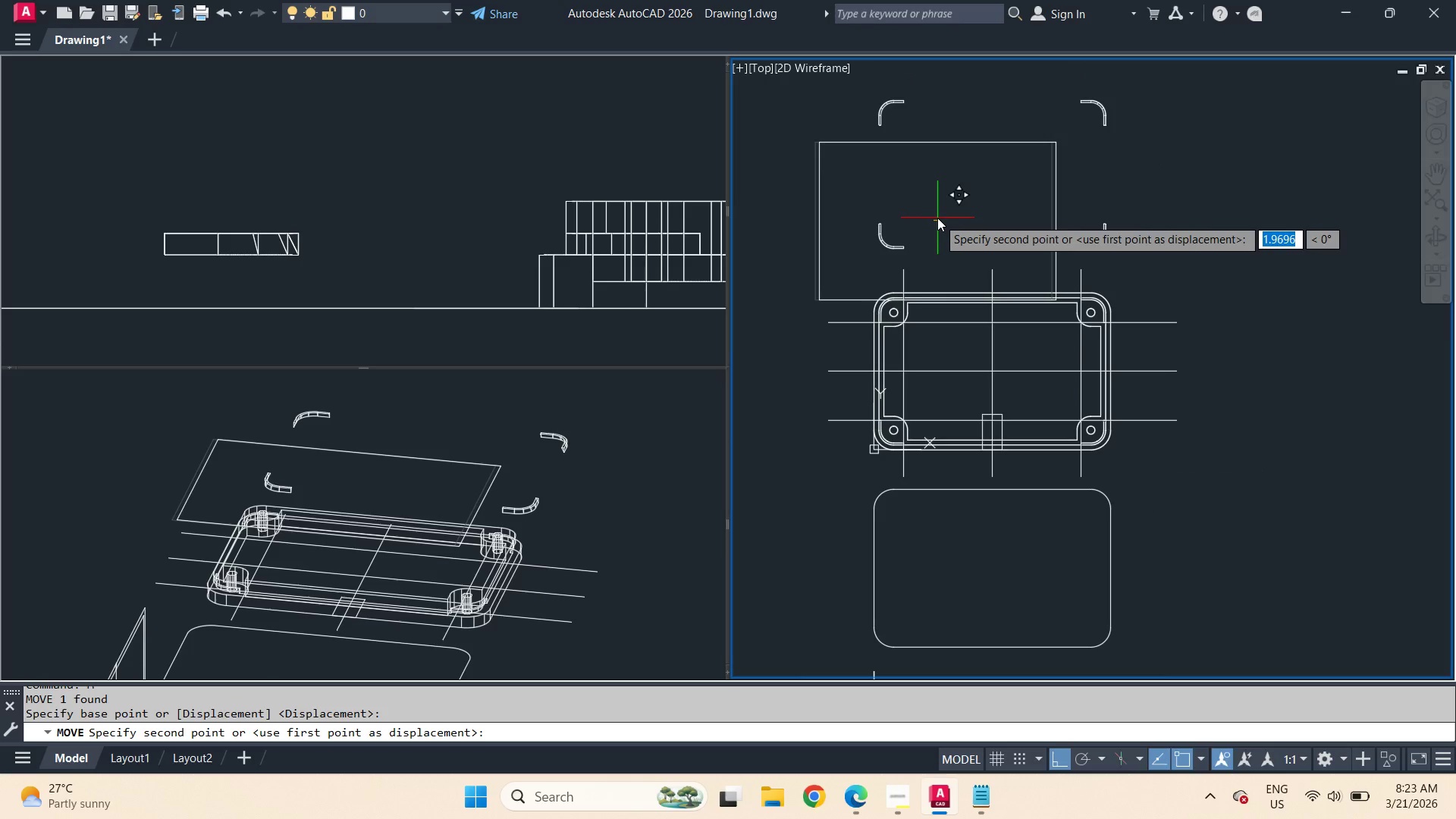 
type(int )
 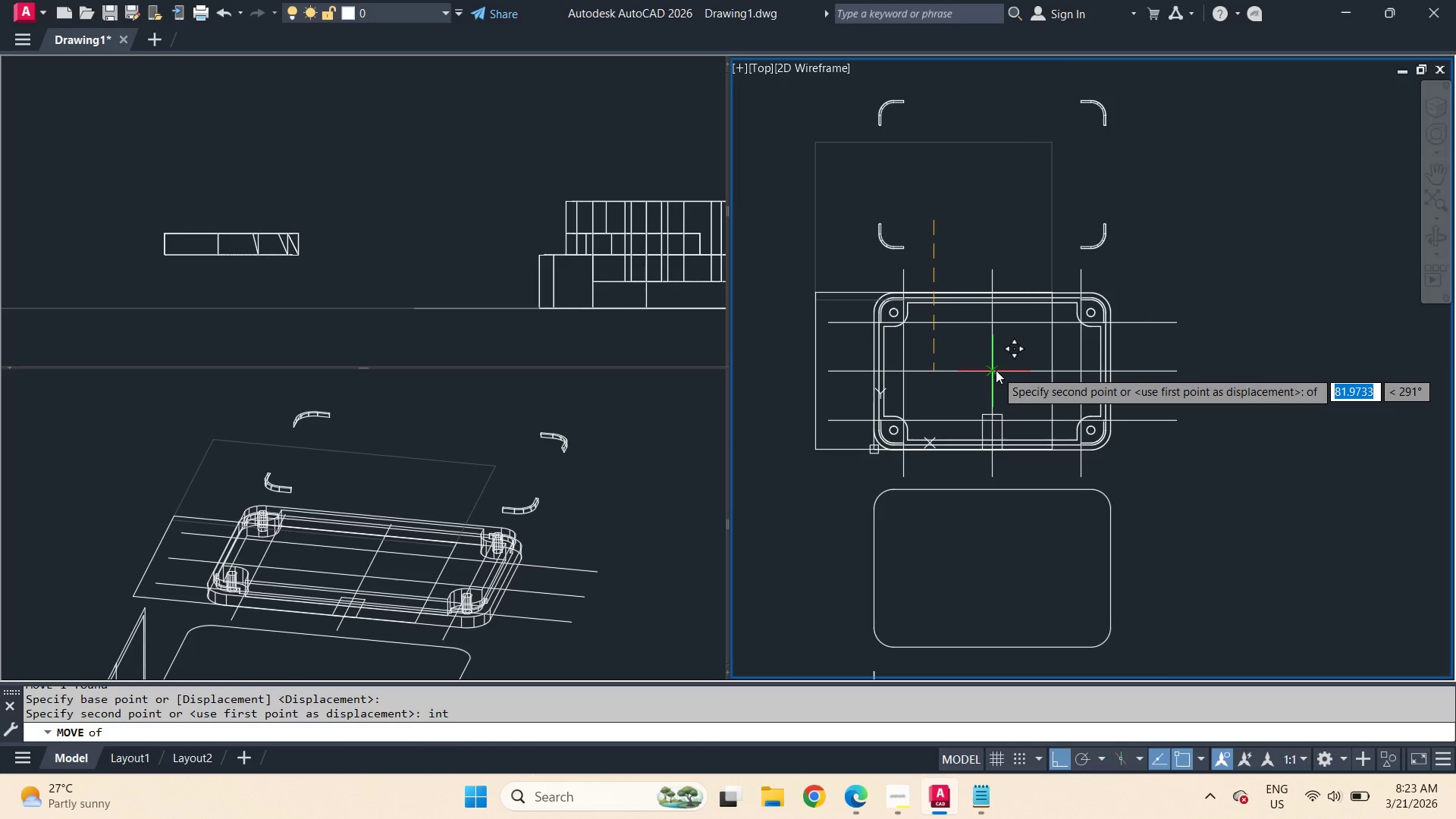 
left_click([996, 370])
 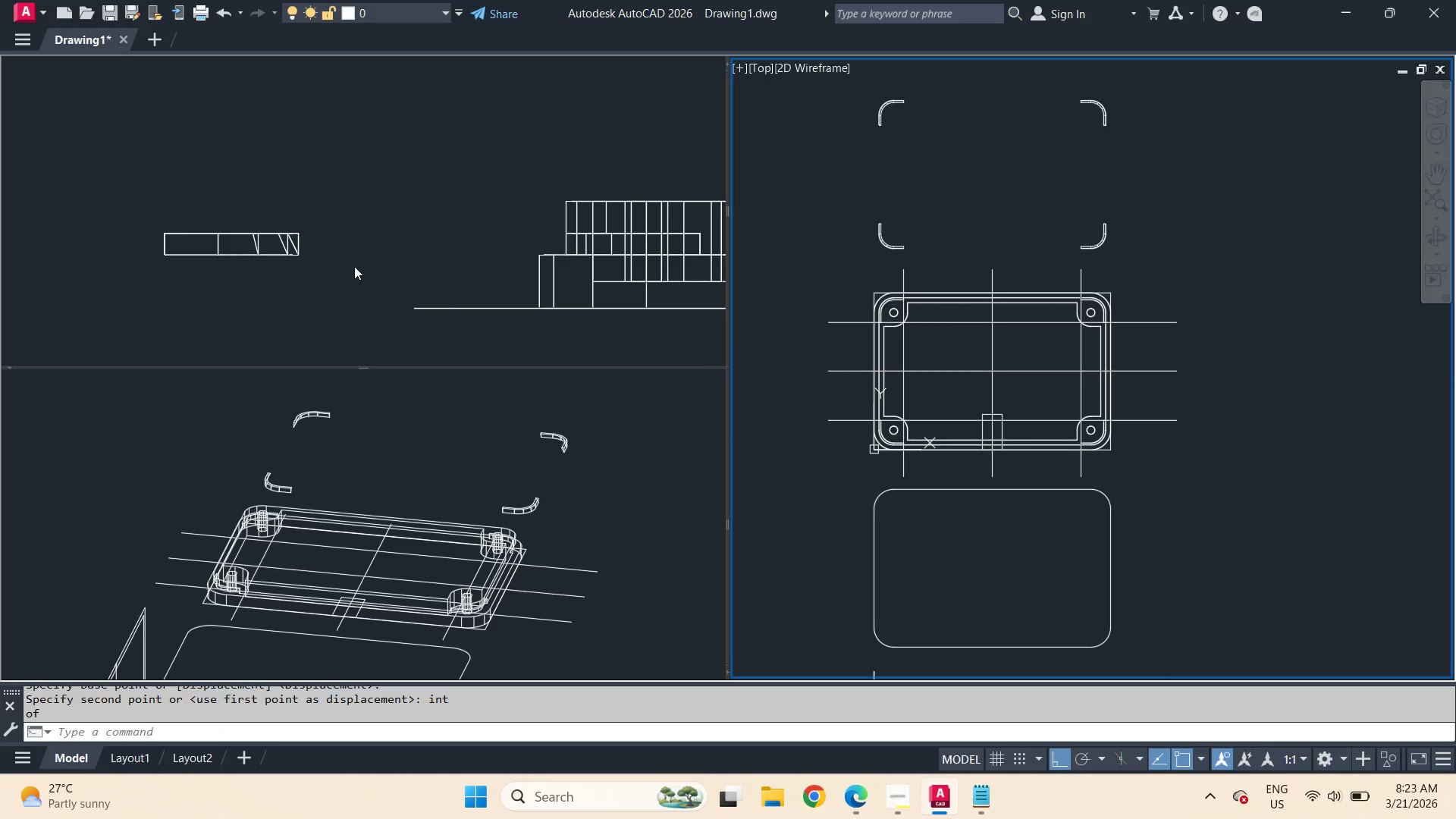 
left_click([351, 299])
 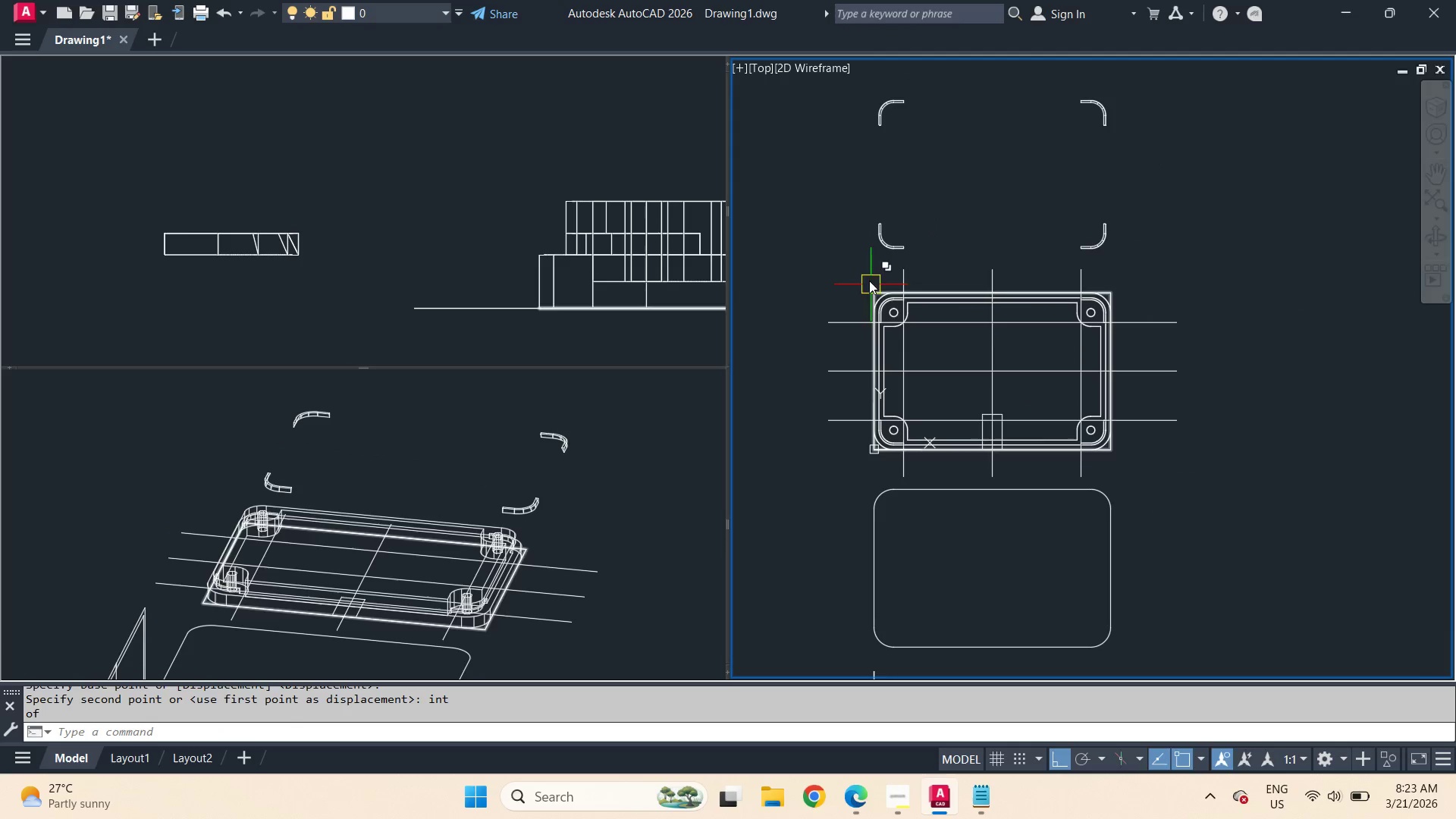 
scroll: coordinate [866, 274], scroll_direction: up, amount: 2.0
 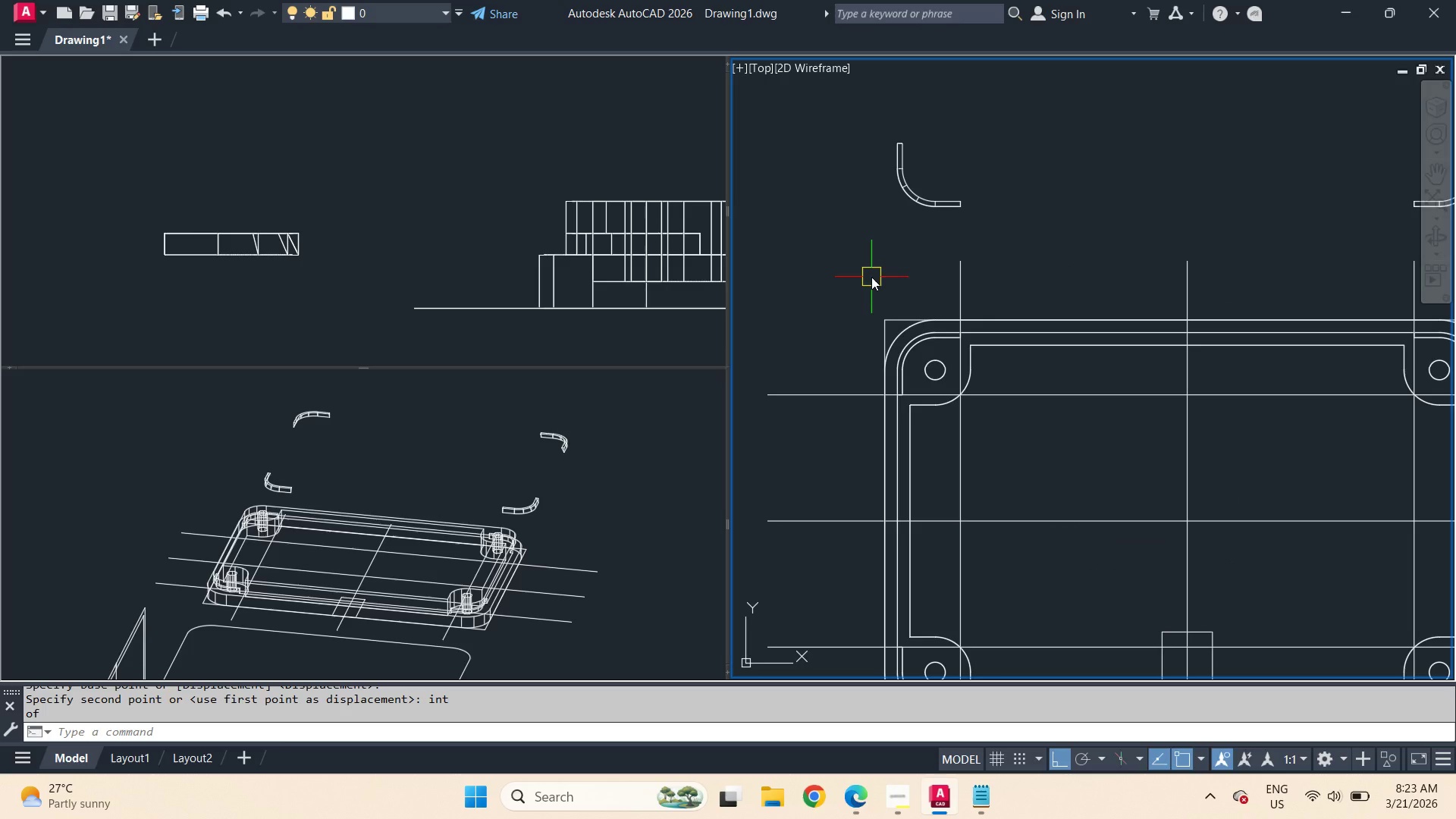 
key(O)
 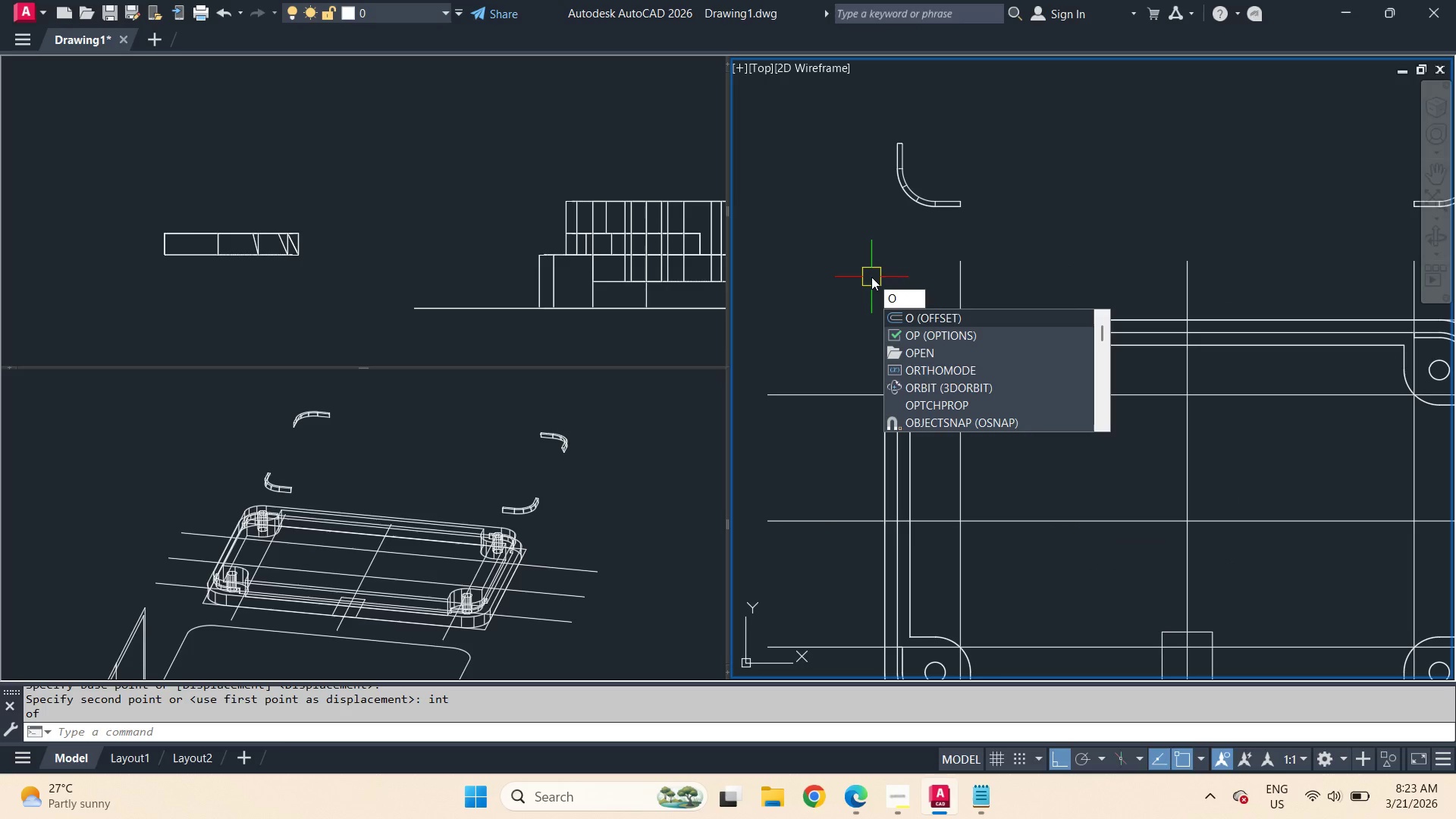 
key(Space)
 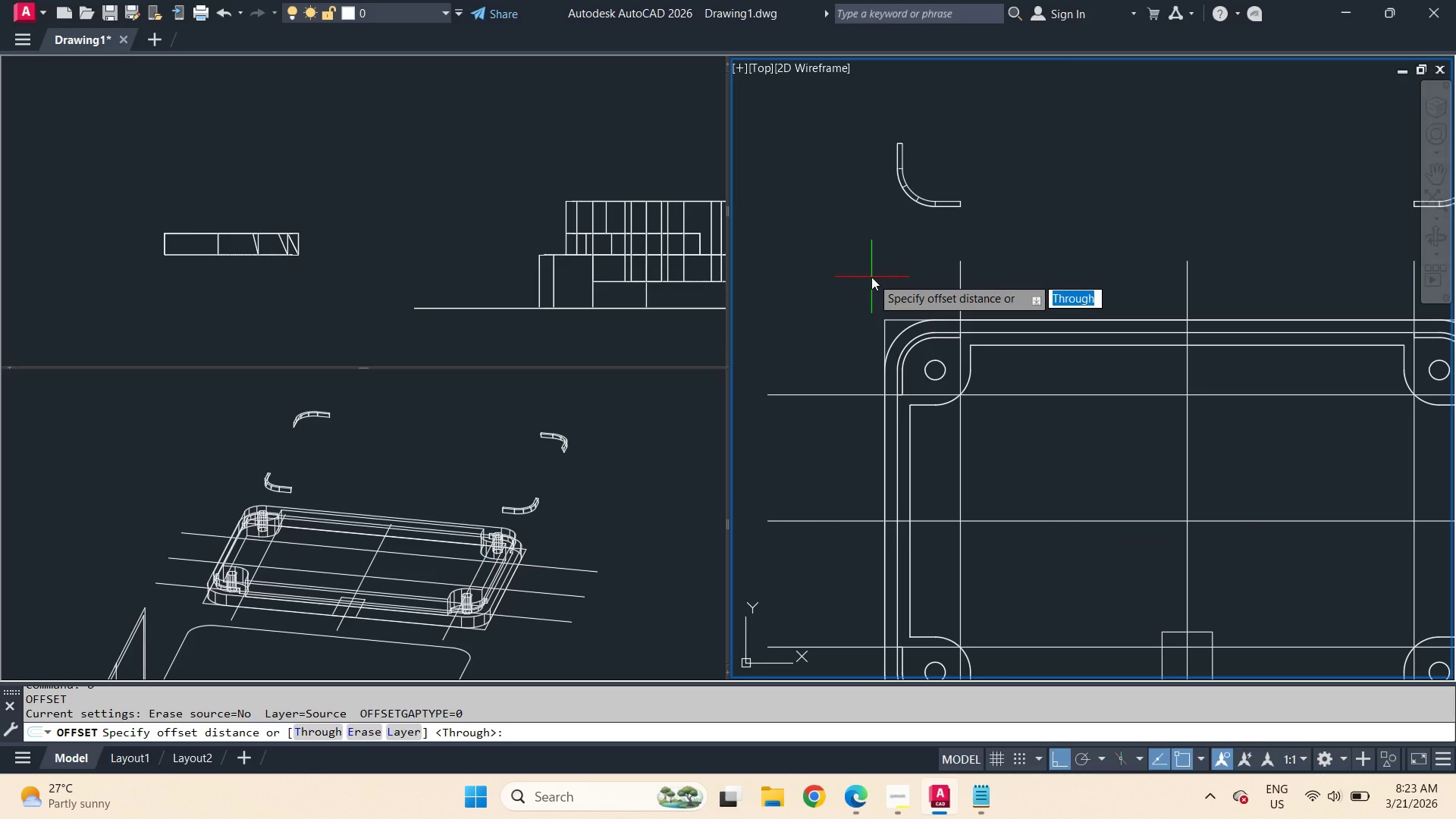 
key(T)
 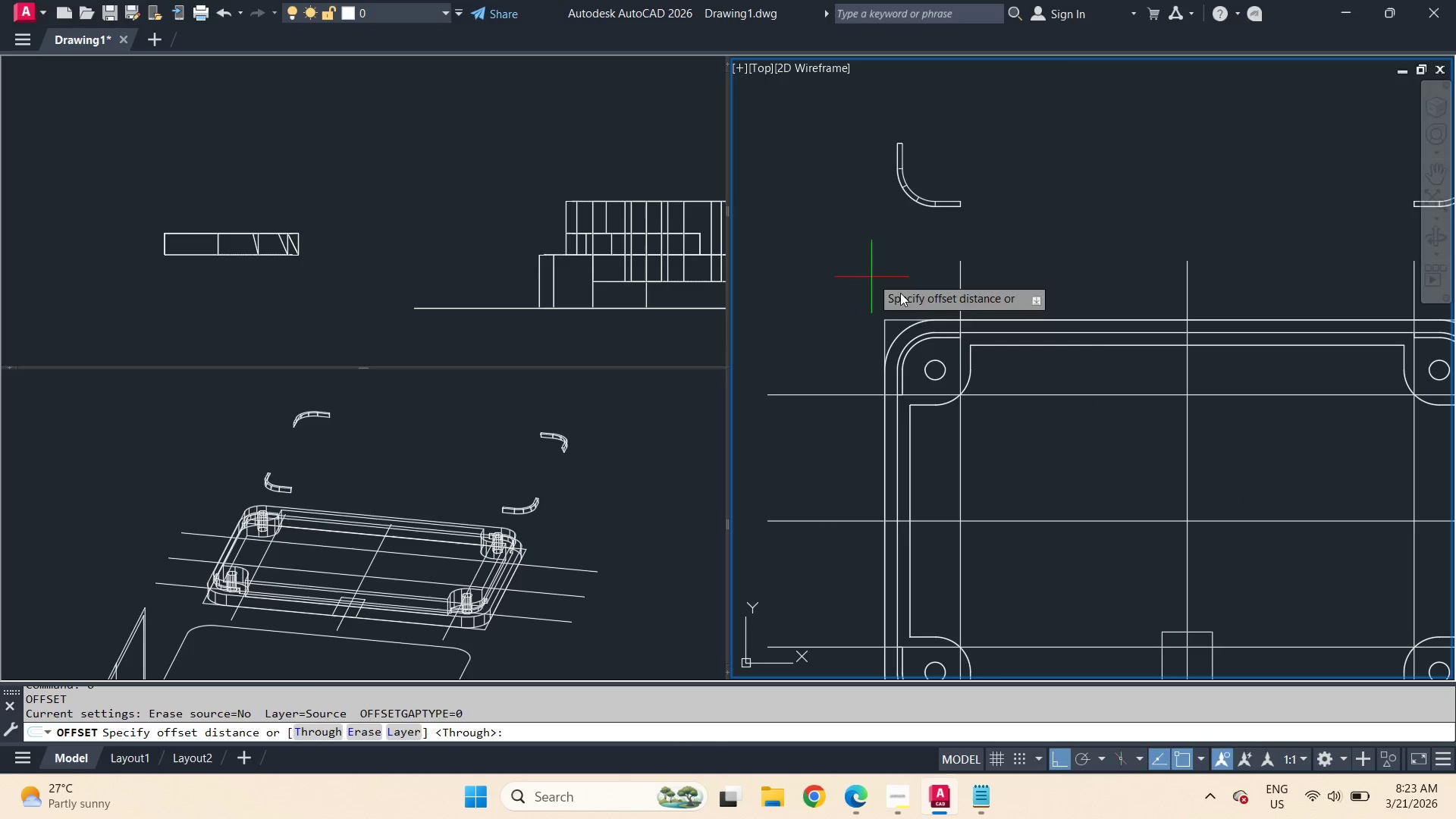 
key(Space)
 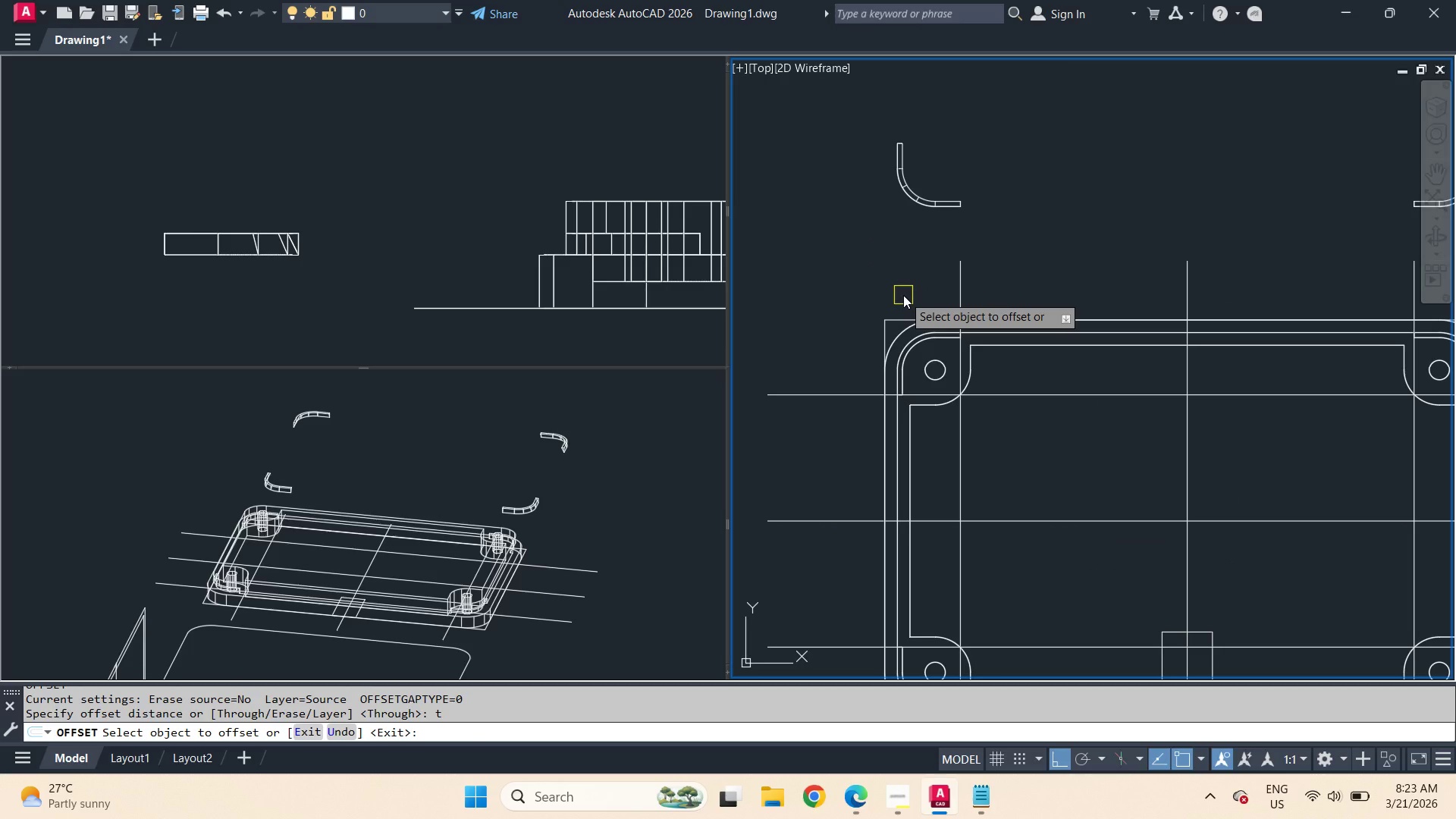 
key(Escape)
 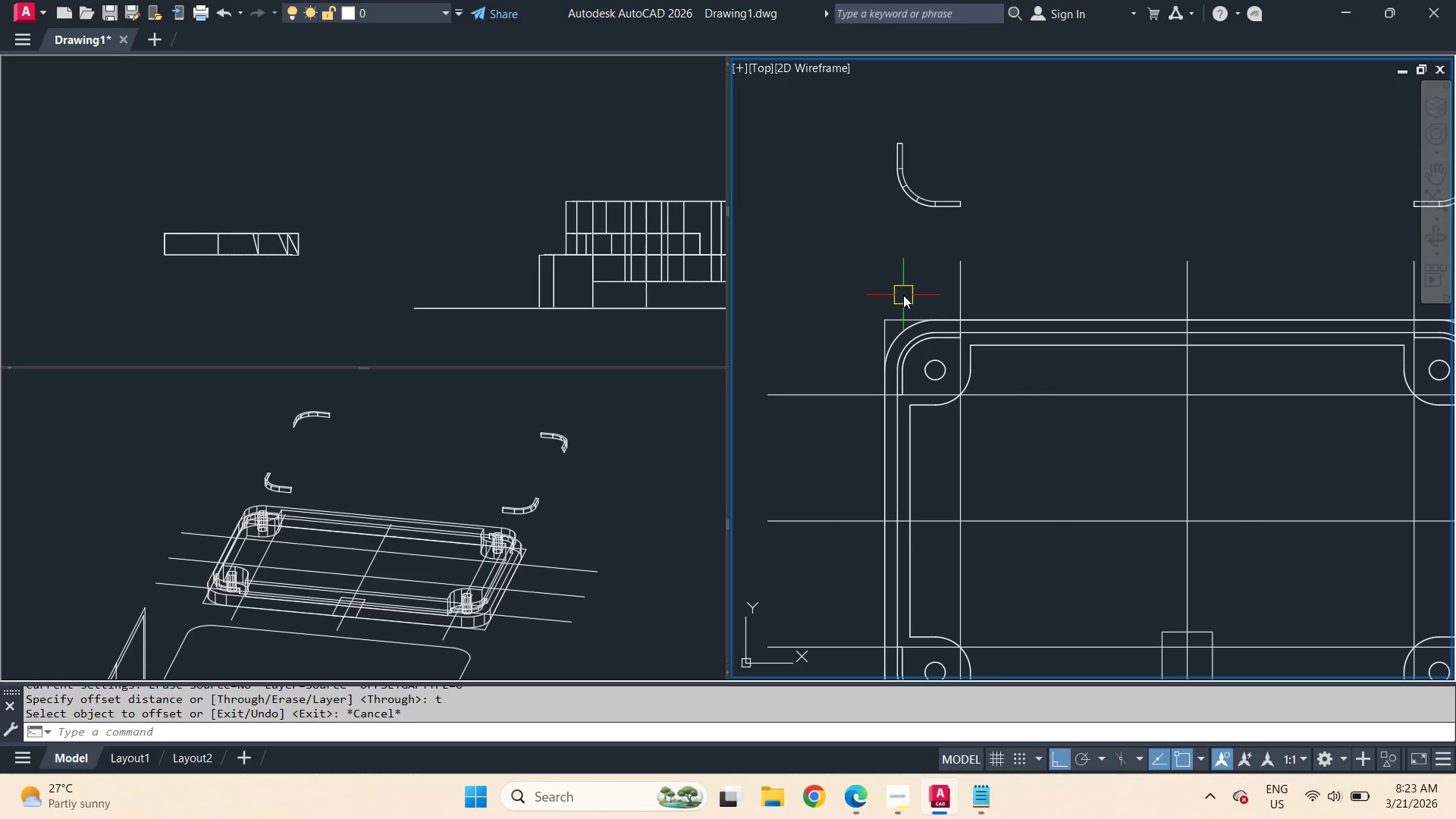 
key(F)
 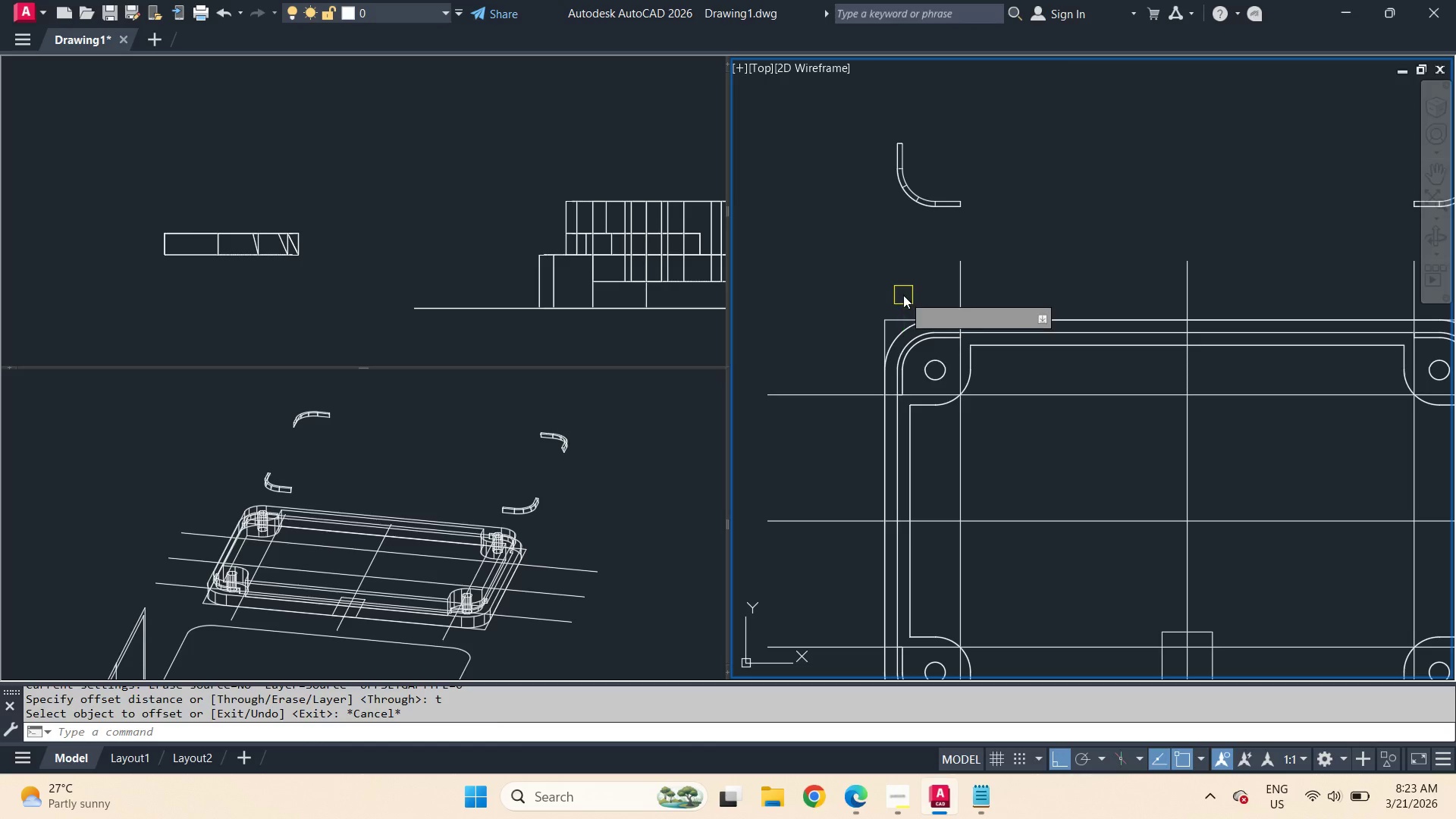 
key(Space)
 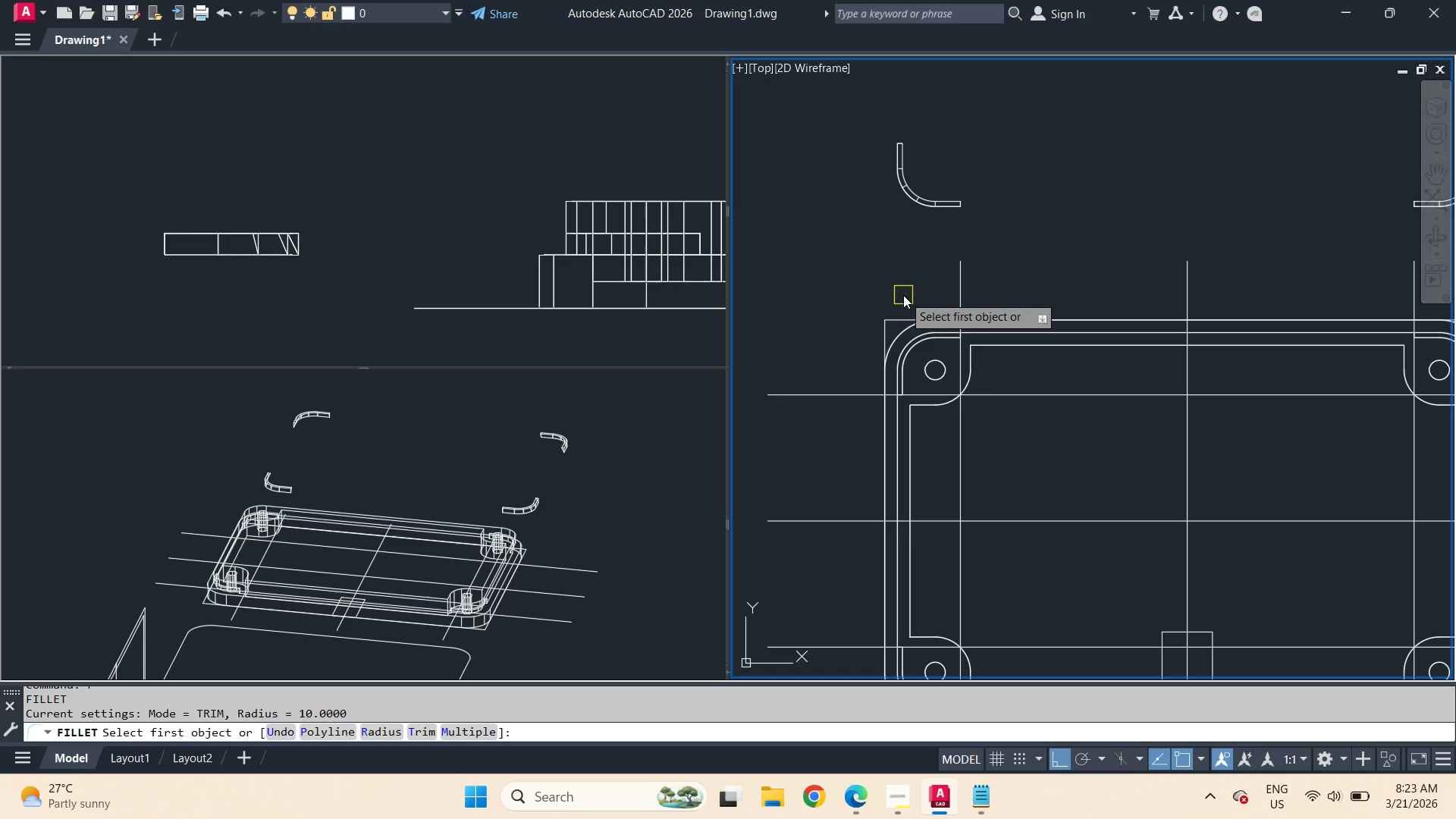 
key(Space)
 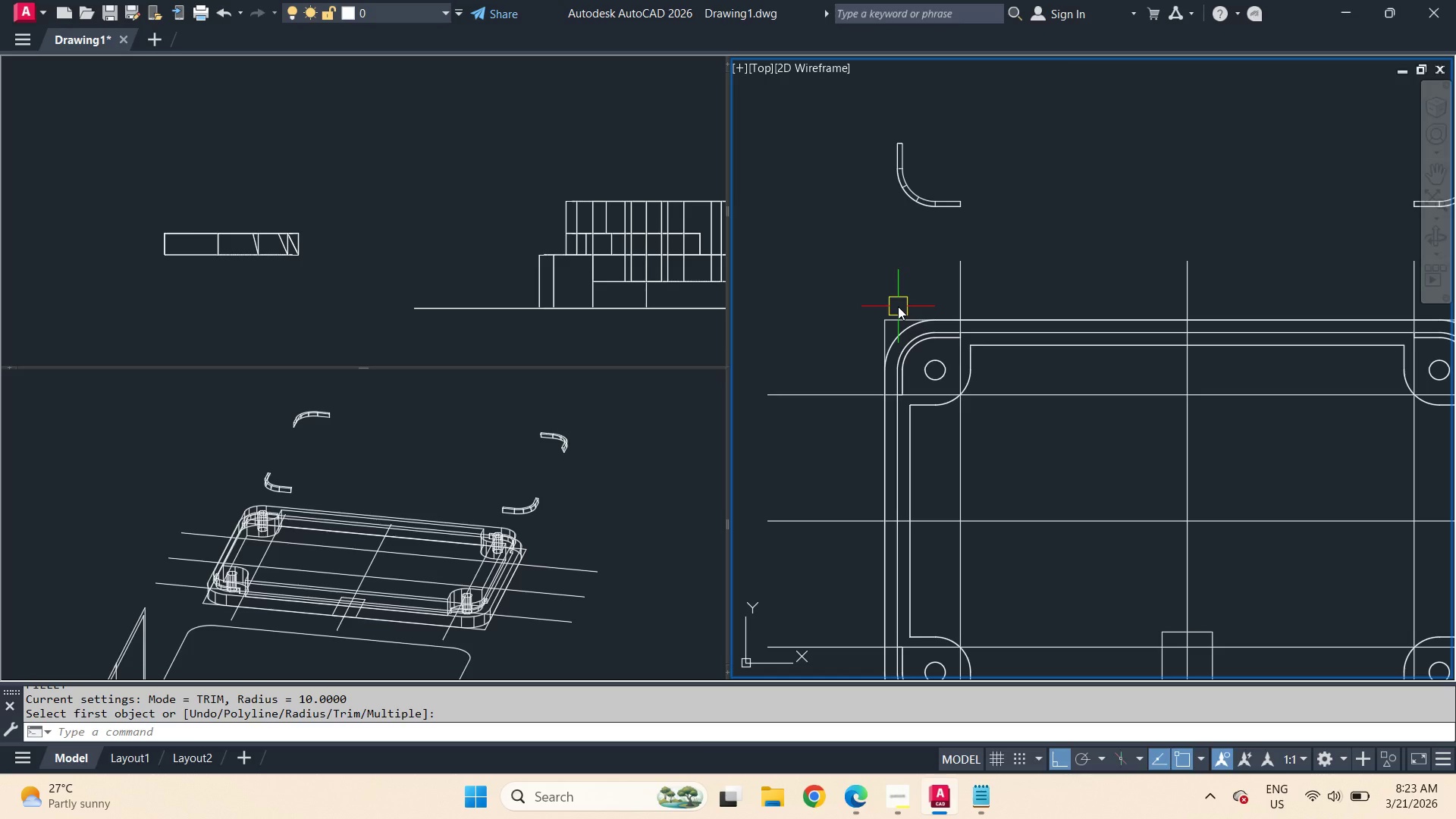 
key(Space)
 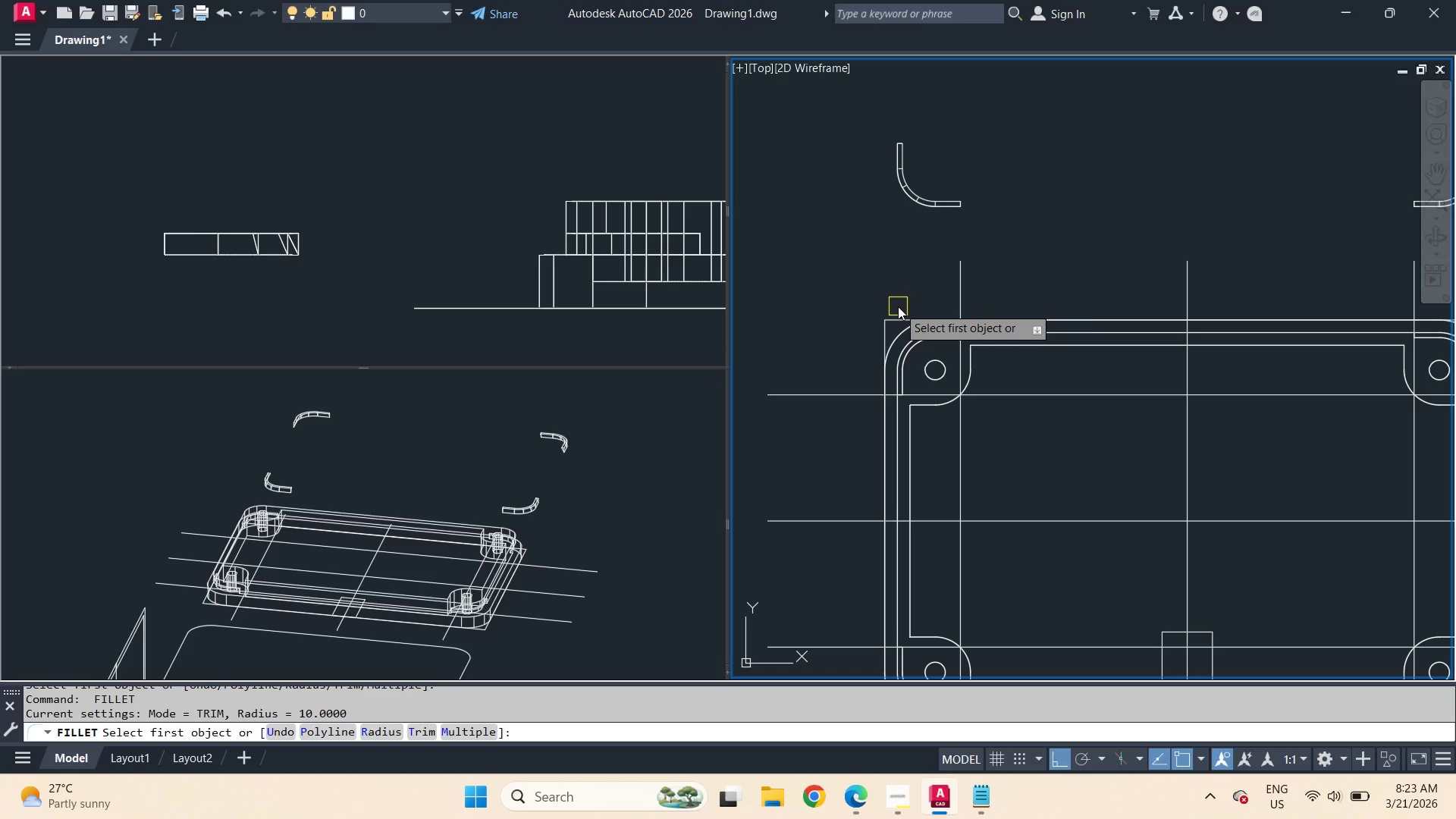 
key(P)
 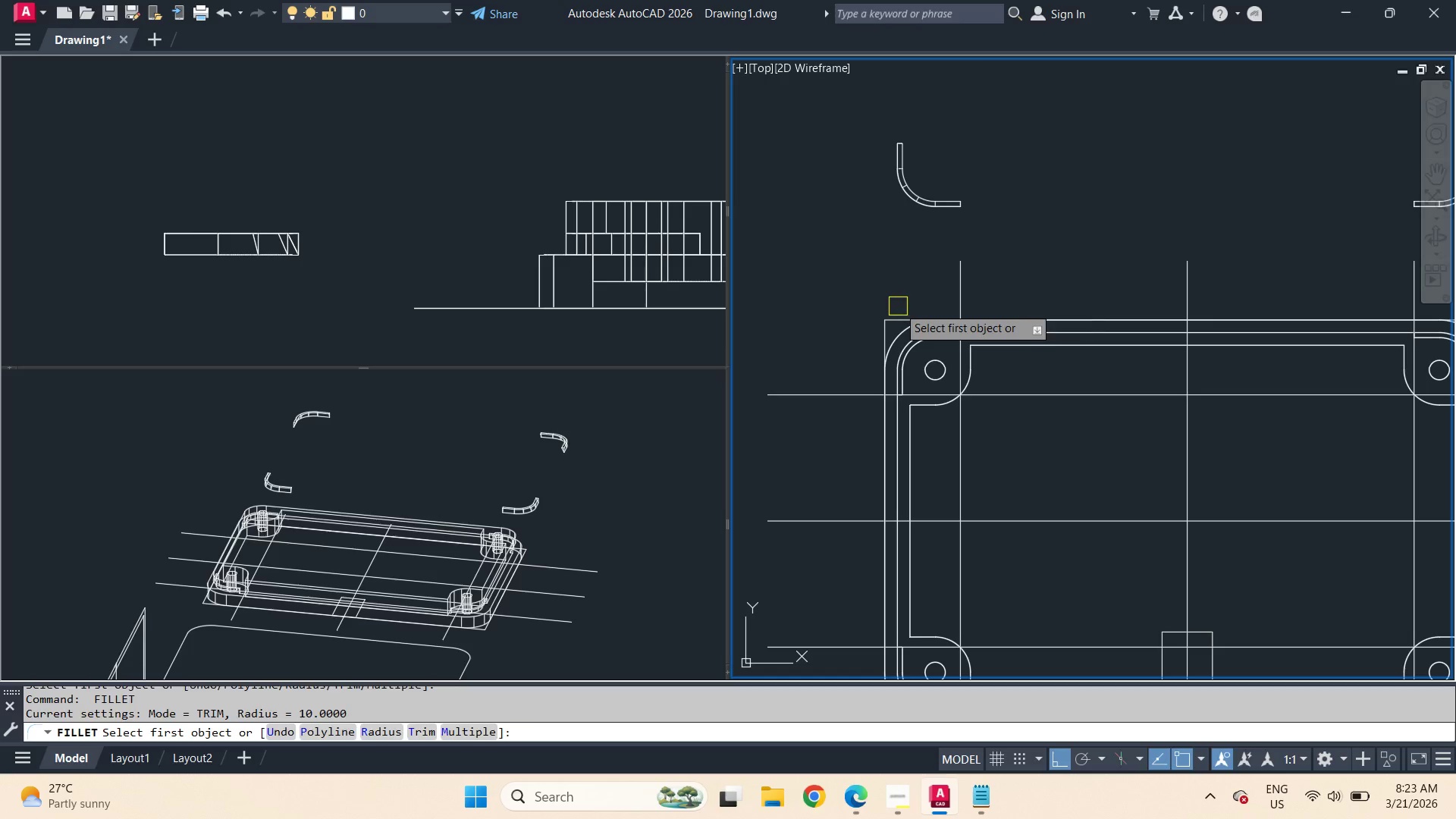 
key(Space)
 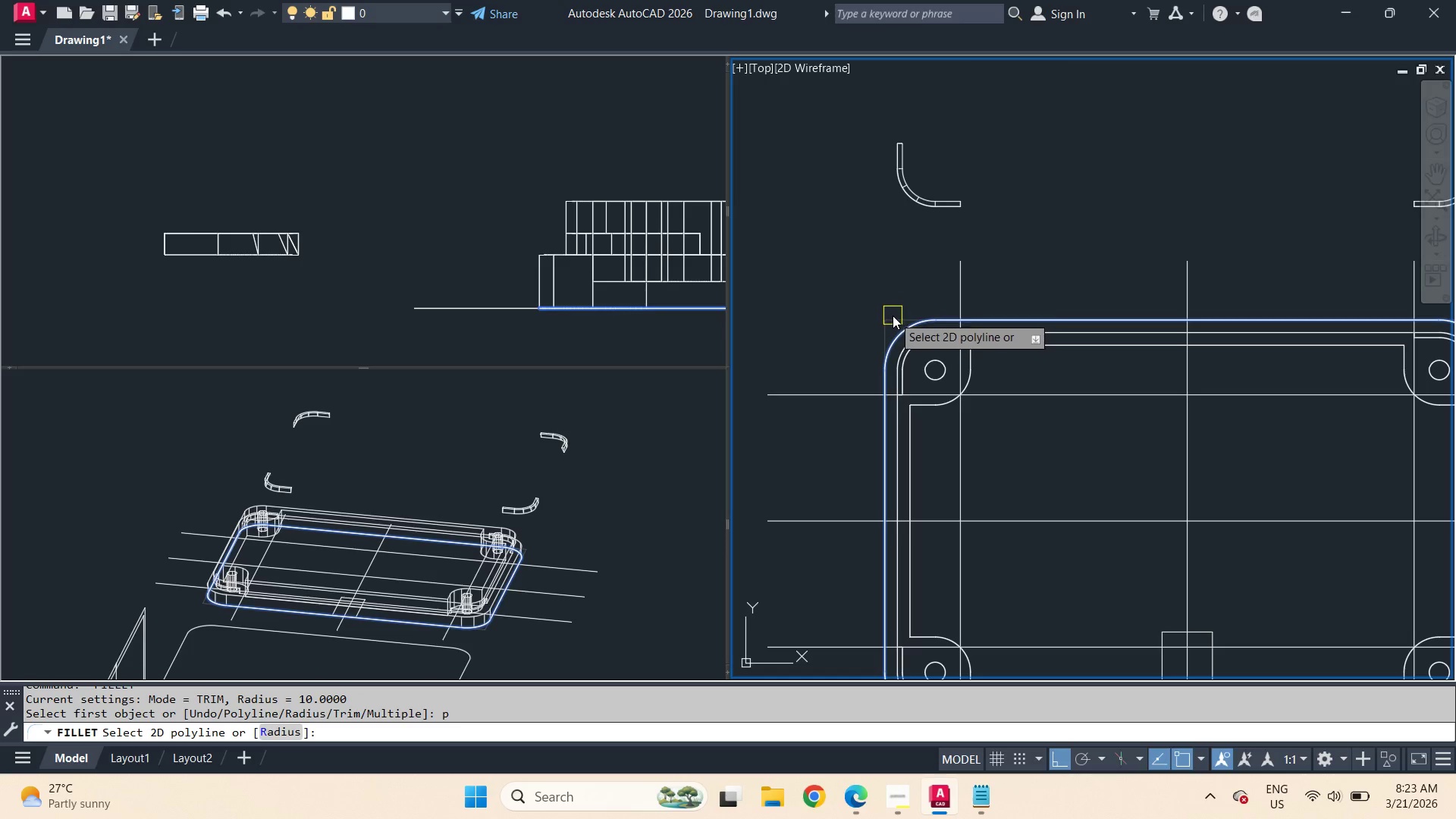 
left_click([893, 315])
 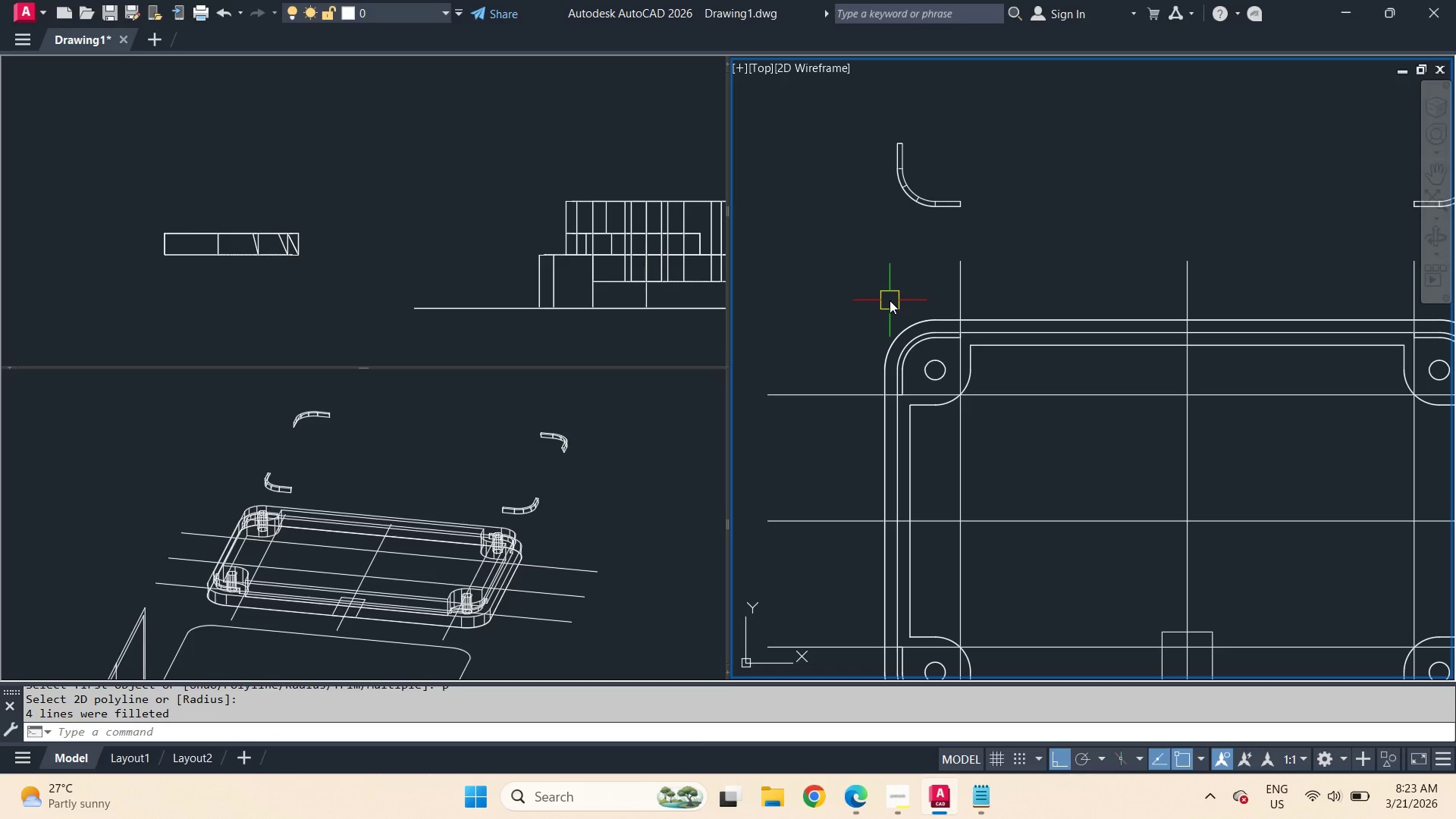 
left_click([899, 319])
 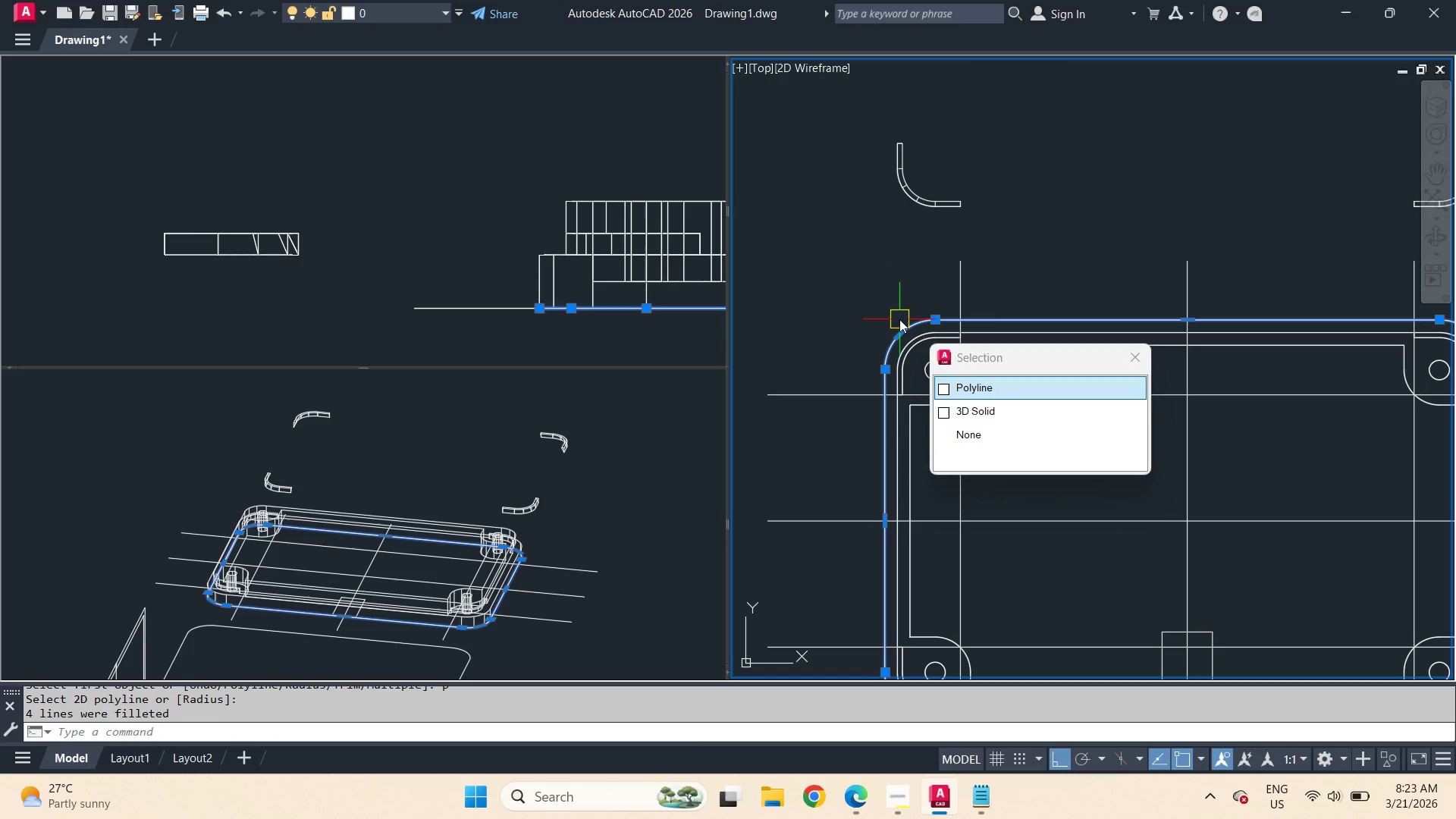 
key(Space)
 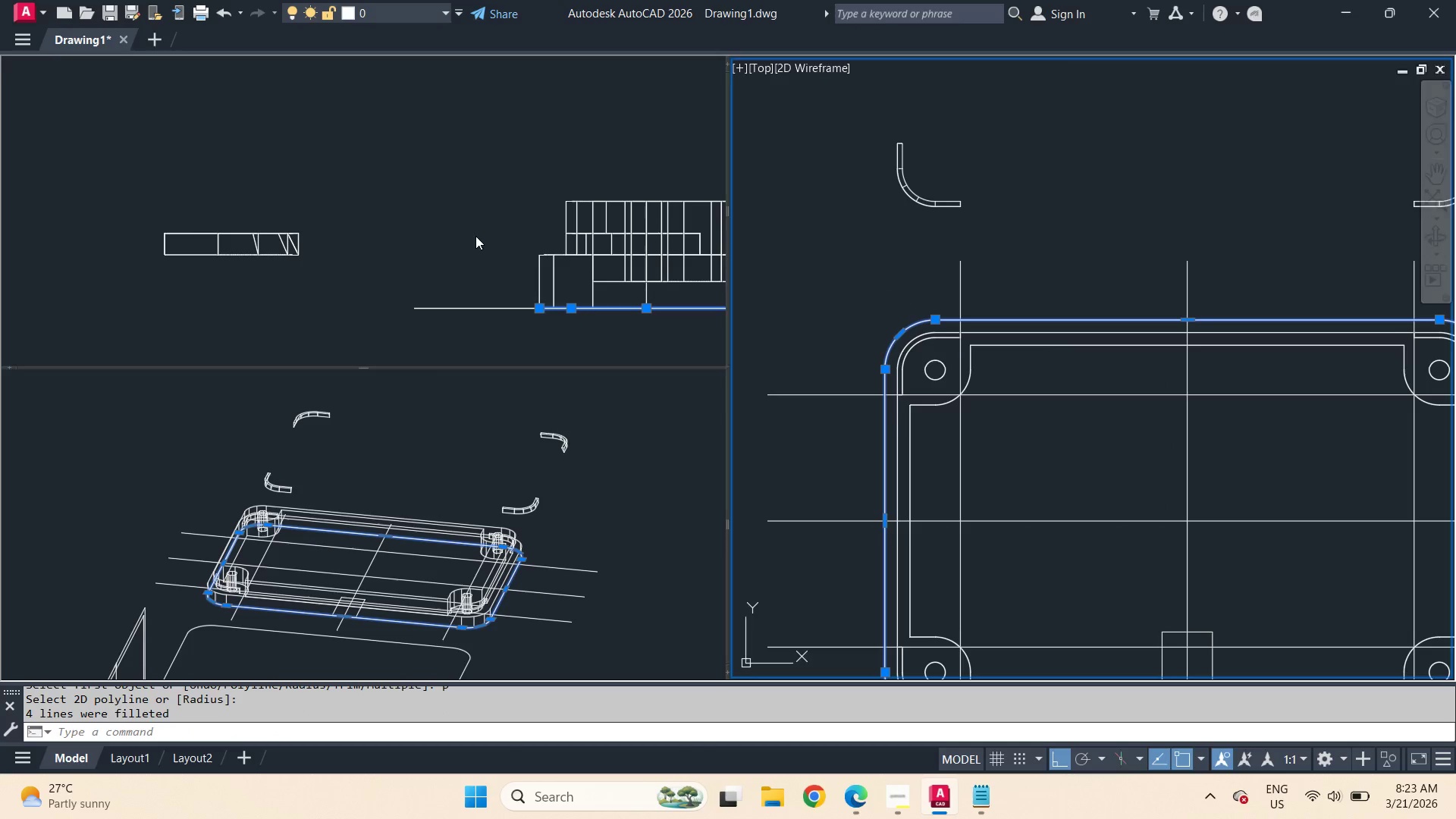 
left_click([476, 236])
 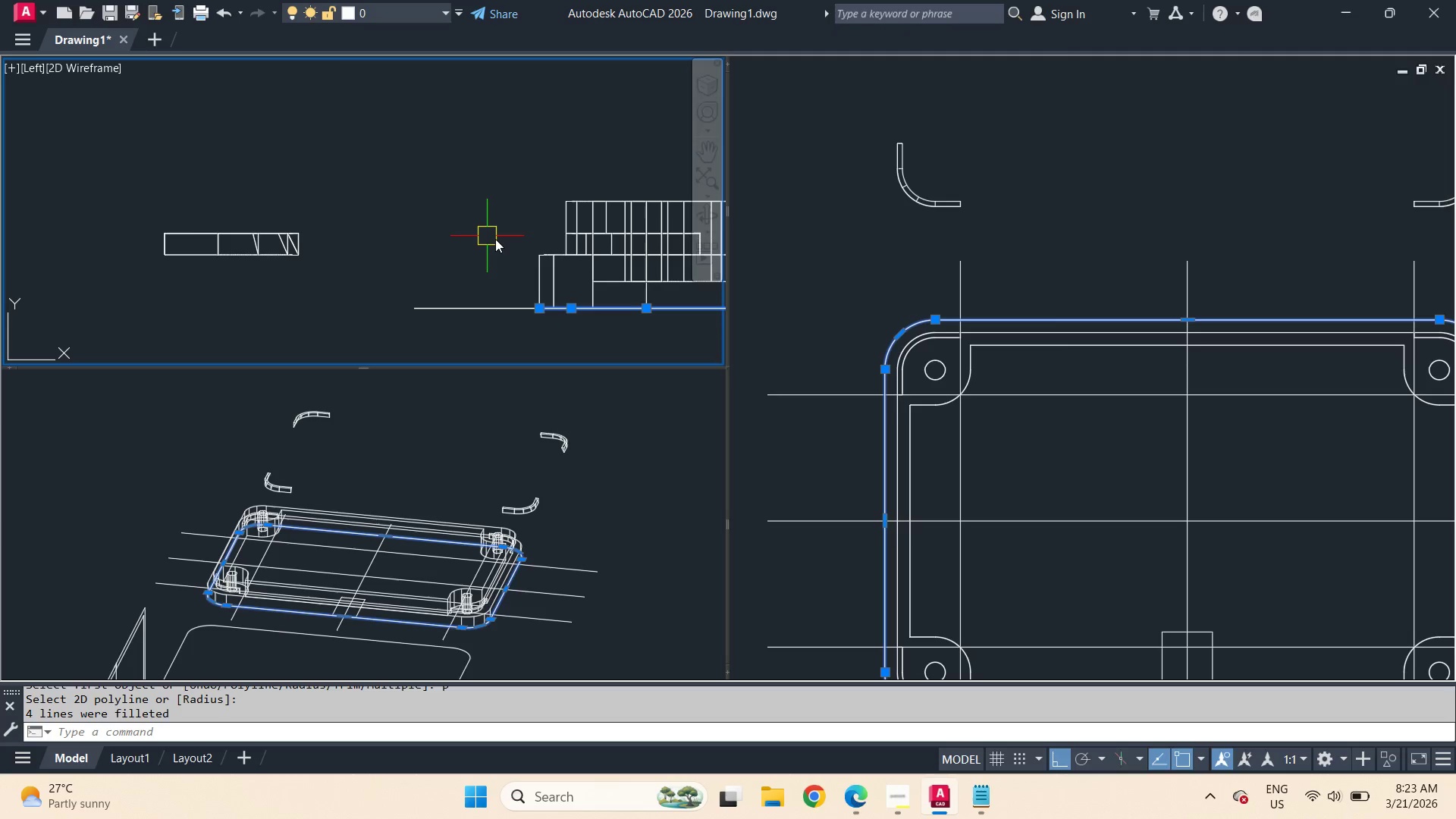 
key(M)
 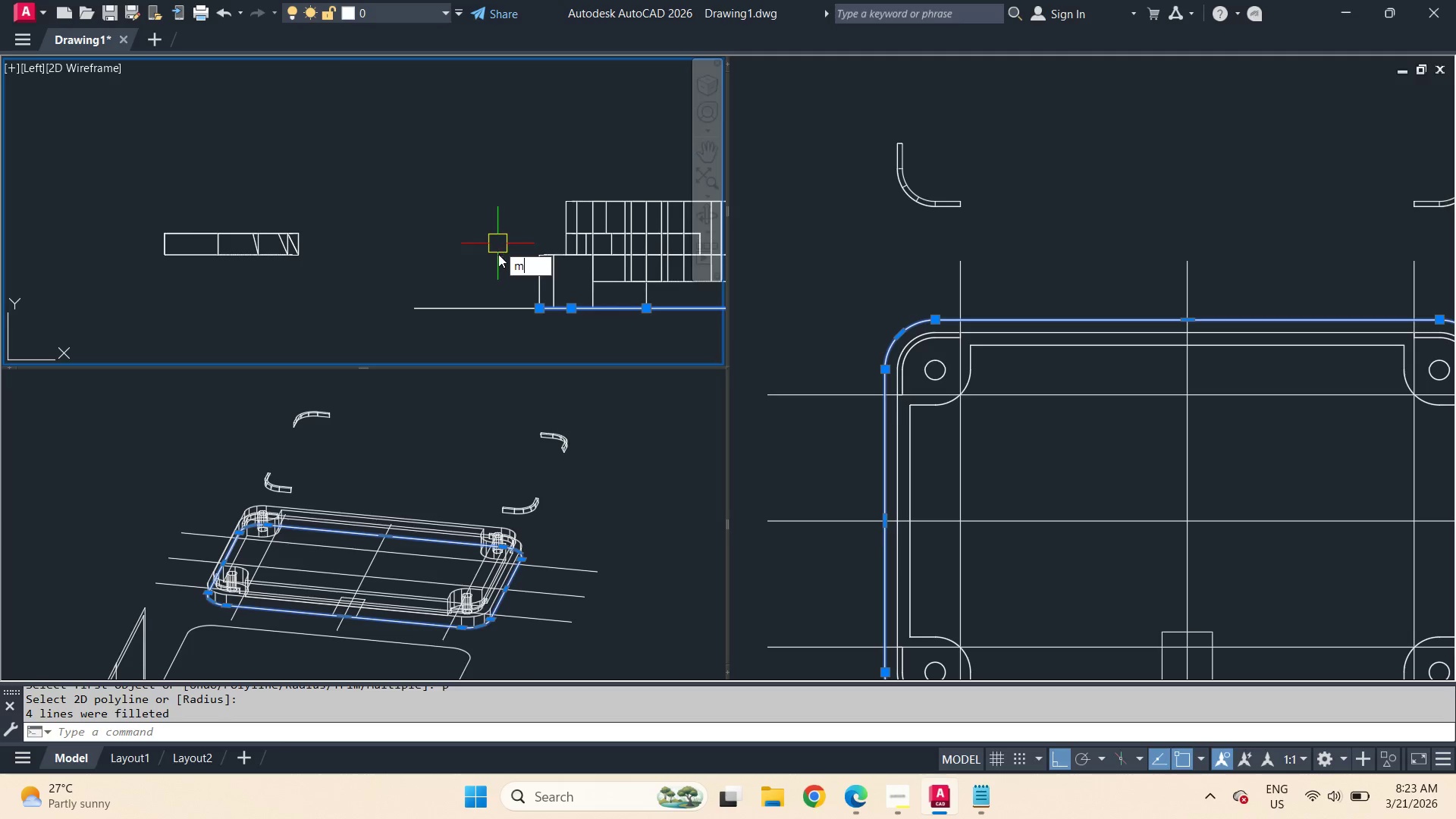 
key(Space)
 